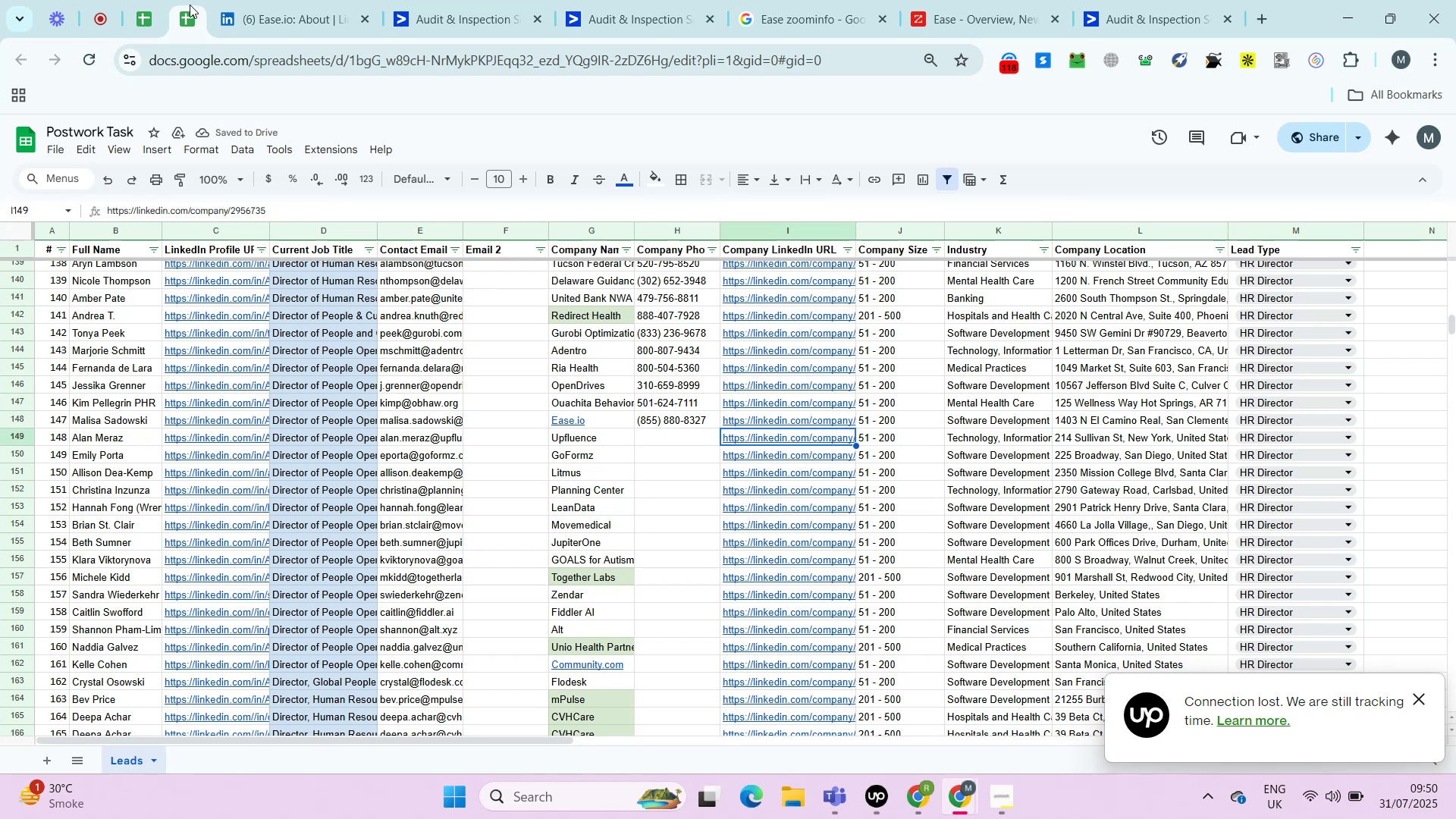 
key(ArrowLeft)
 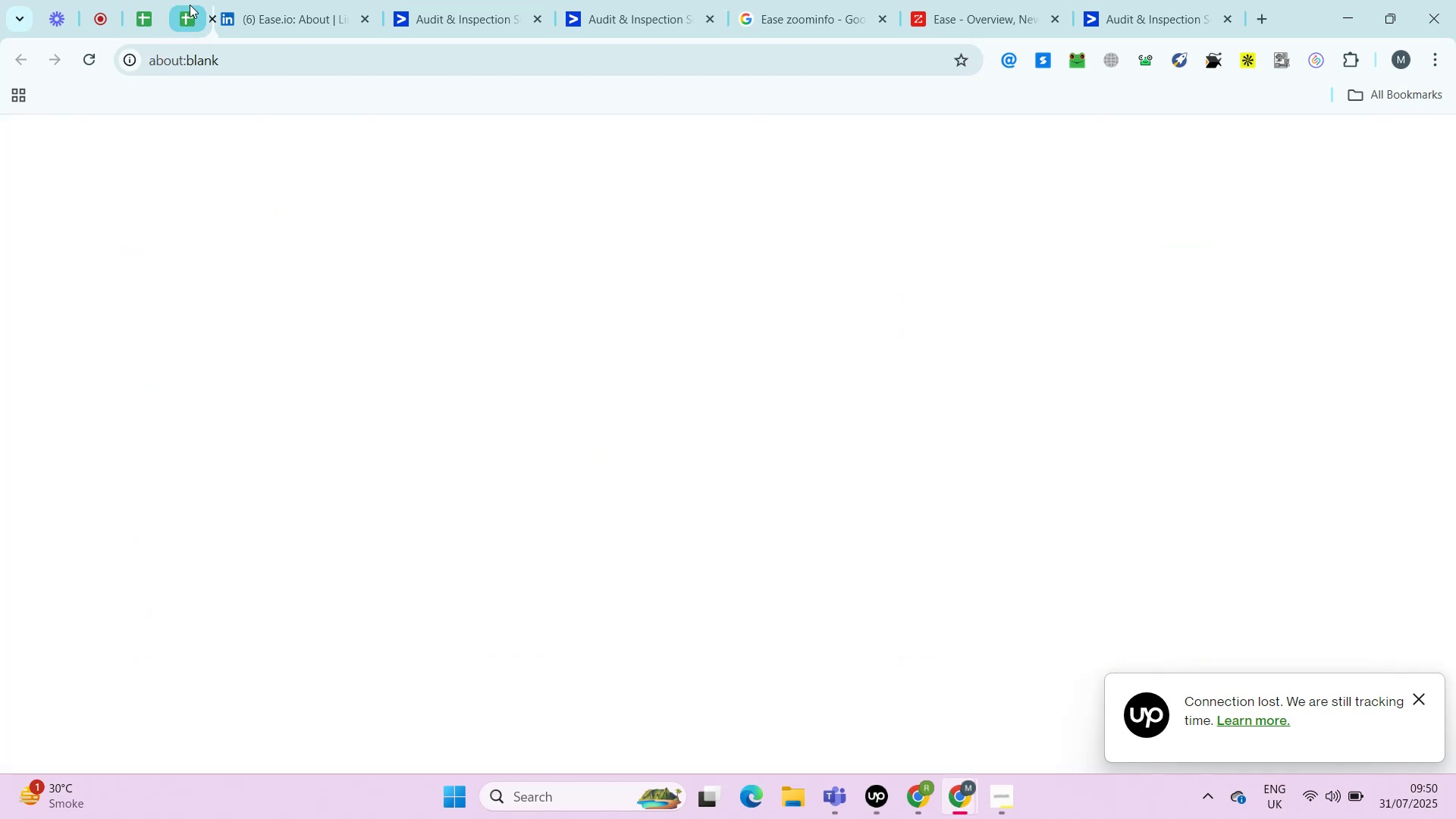 
key(ArrowLeft)
 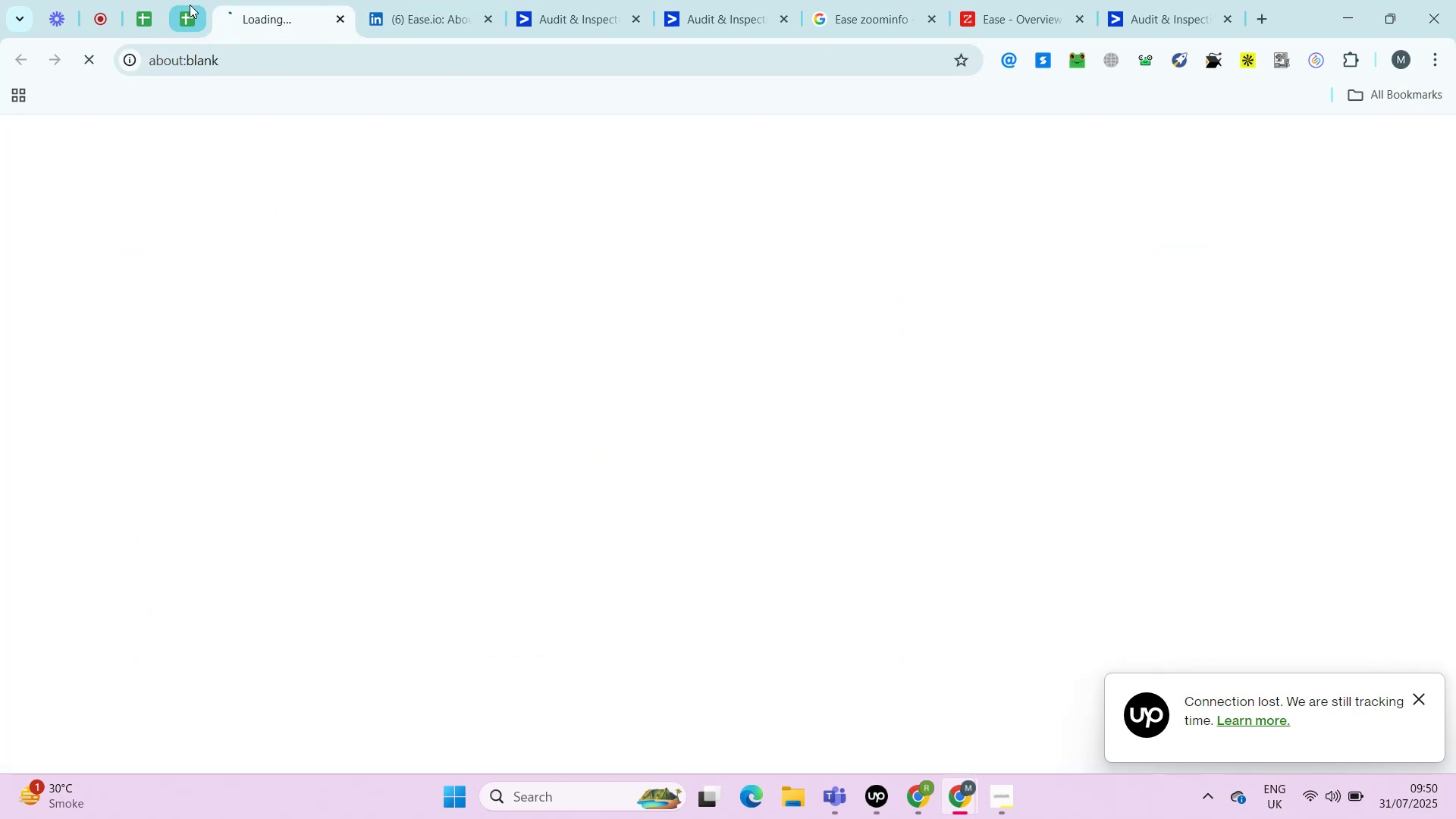 
key(ArrowLeft)
 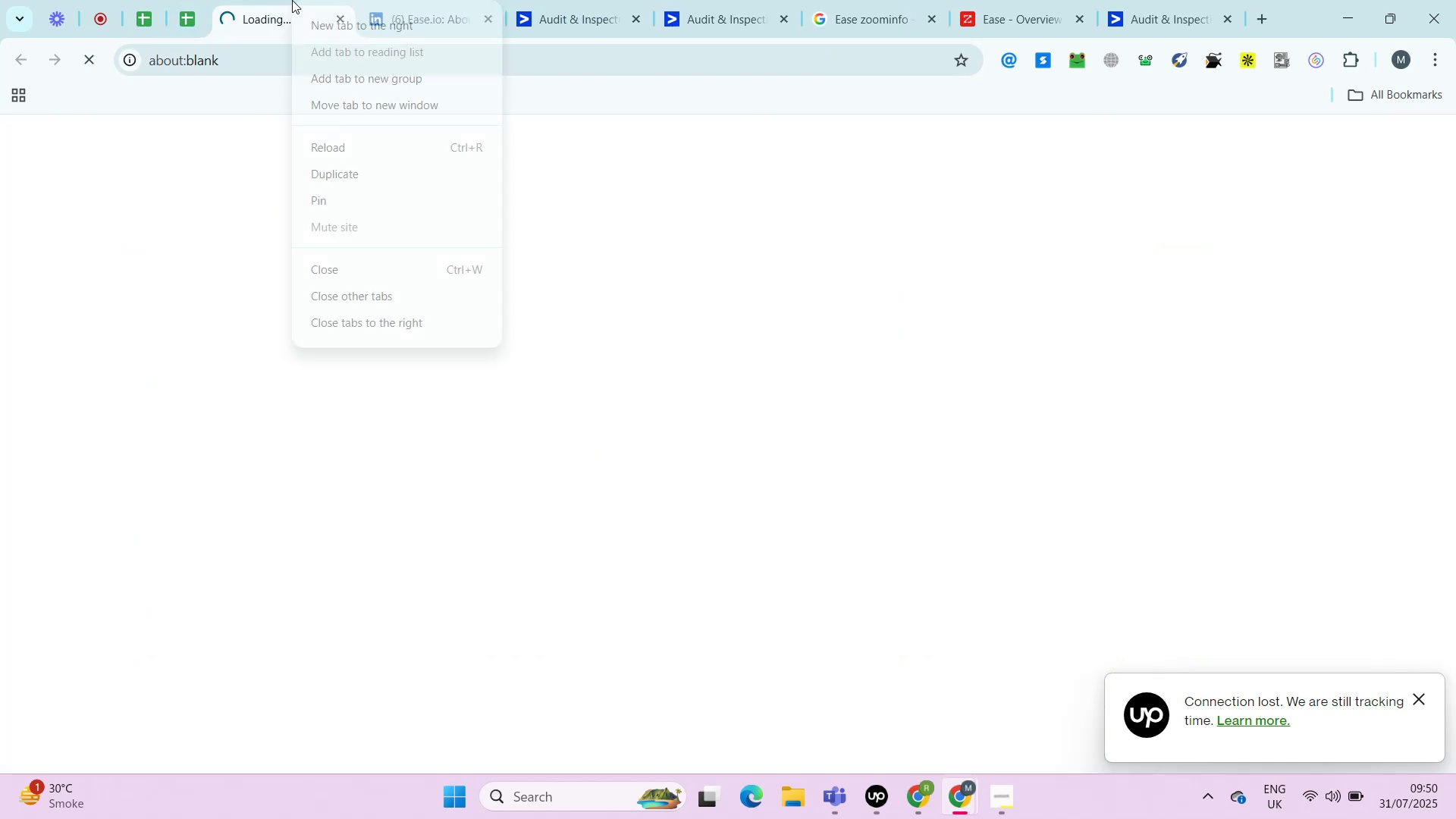 
key(ArrowRight)
 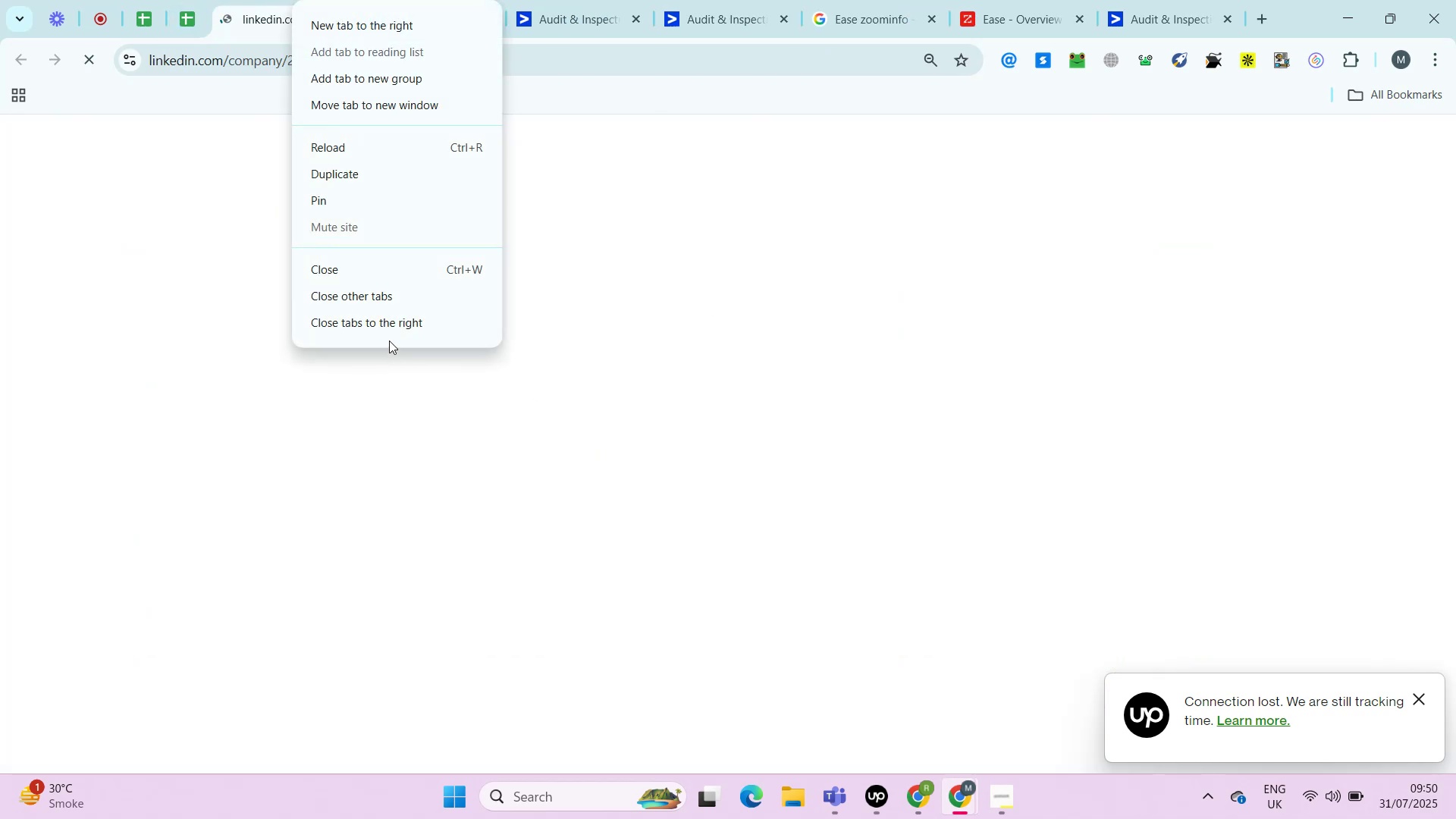 
key(Alt+AltLeft)
 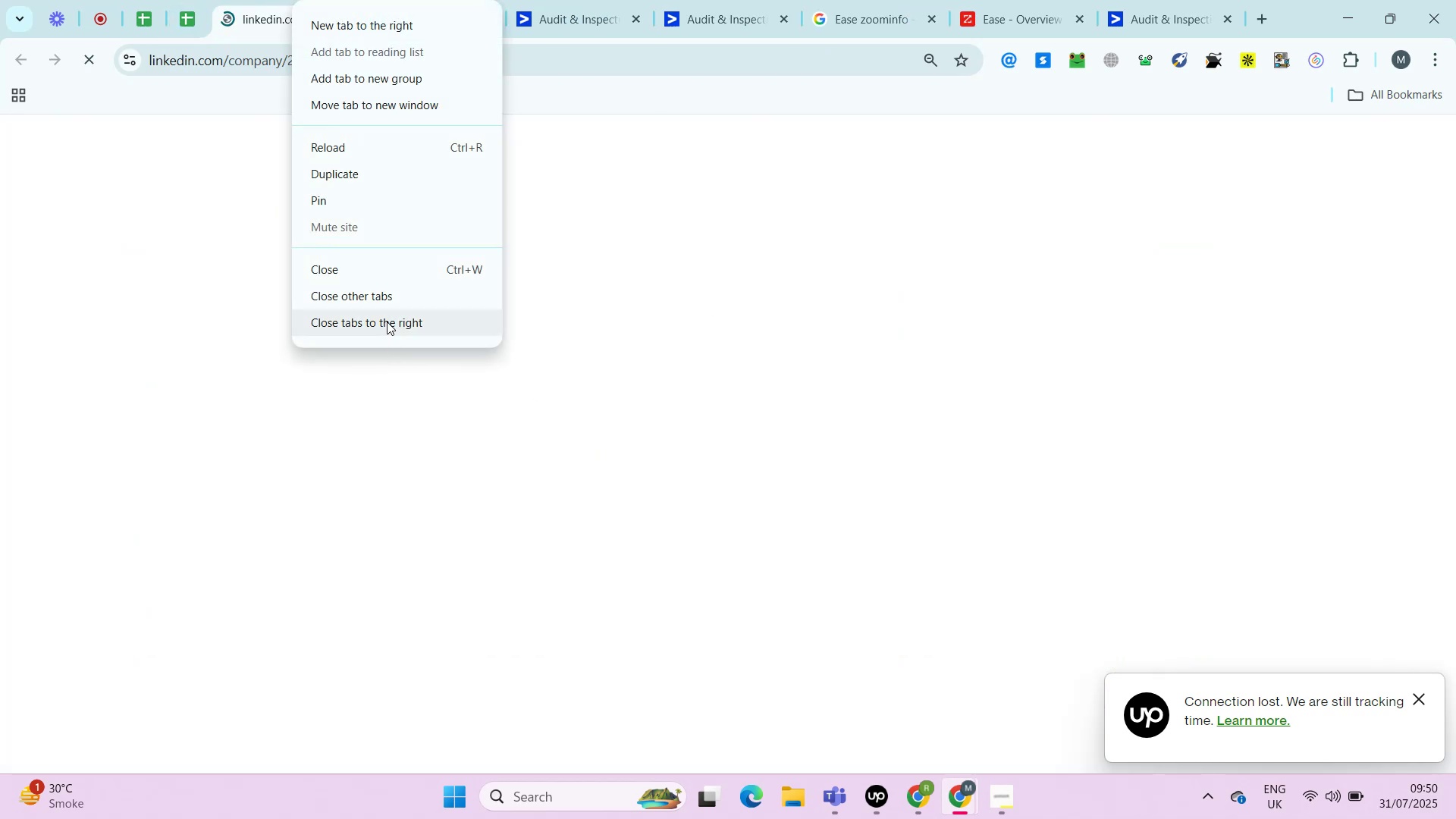 
key(Alt+Enter)
 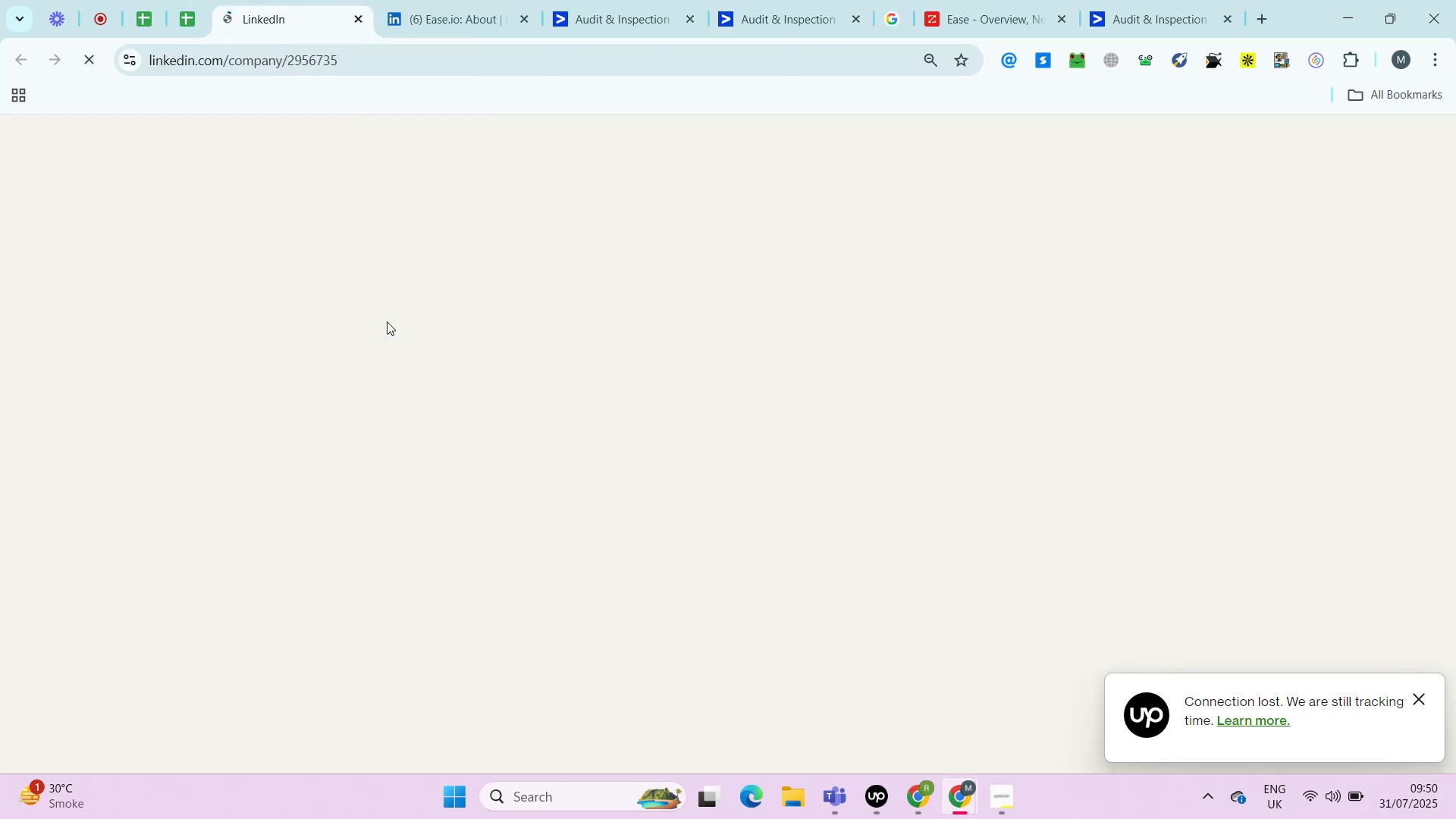 
right_click([292, 0])
 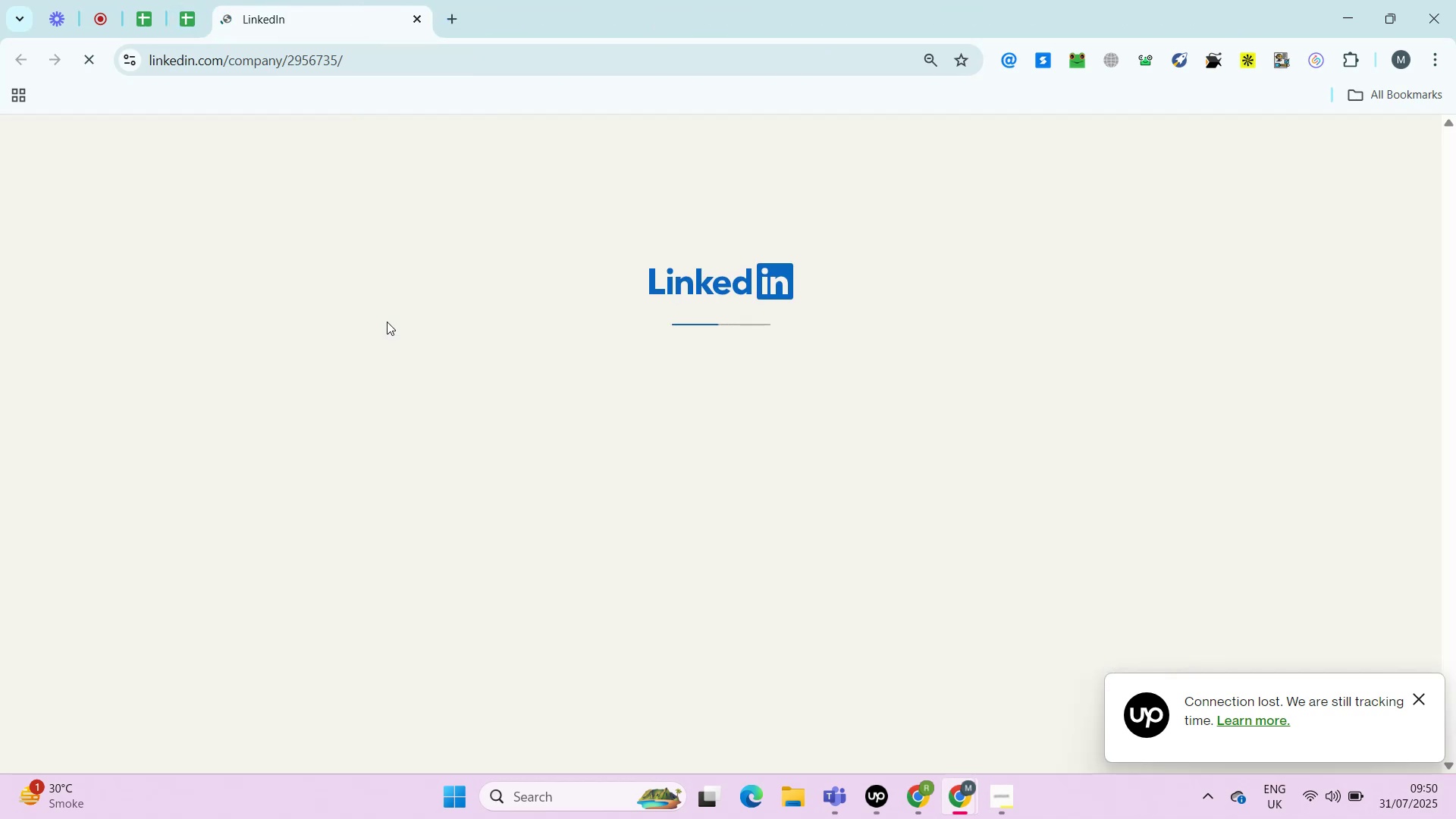 
left_click([387, 322])
 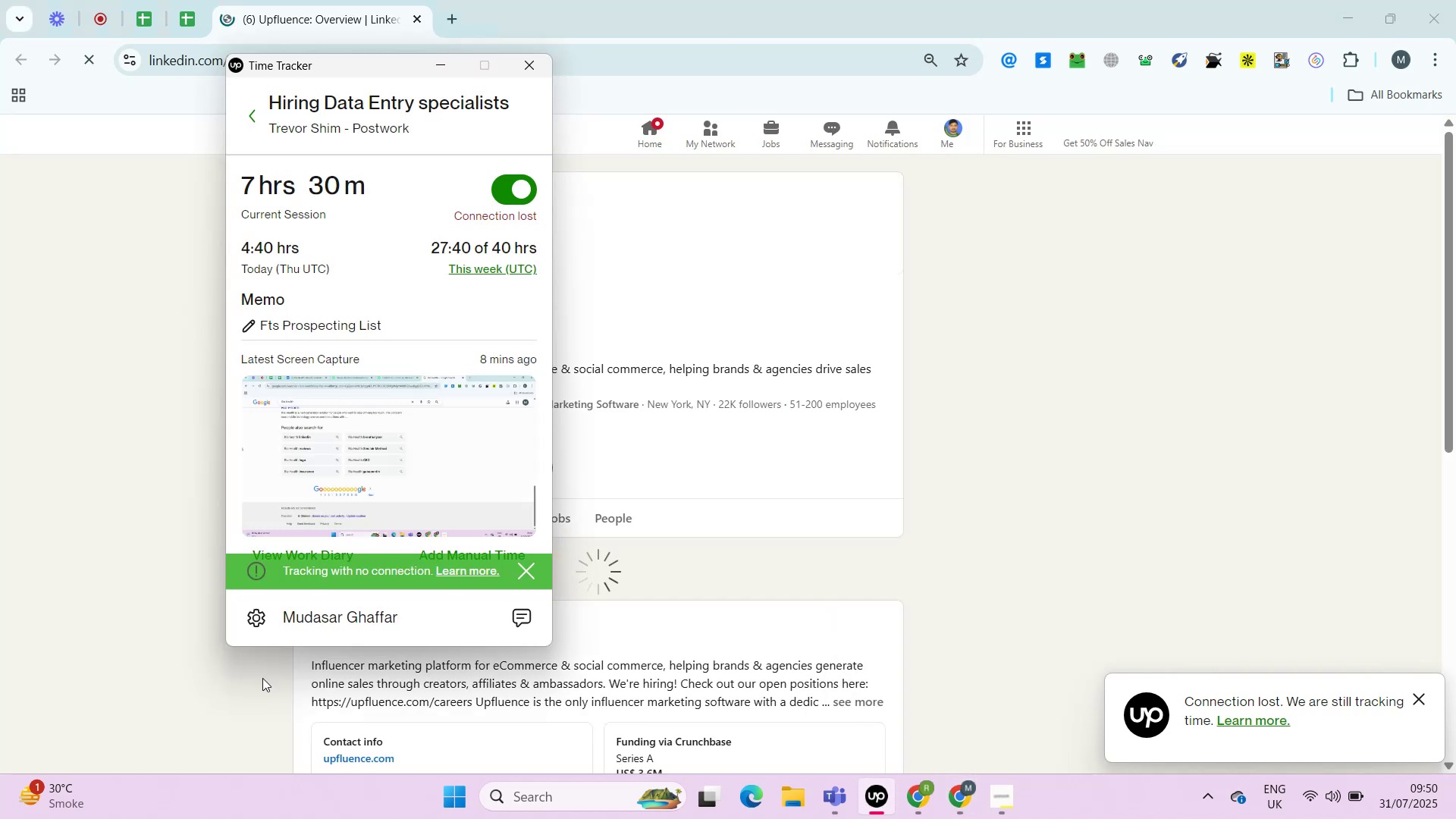 
left_click([873, 814])
 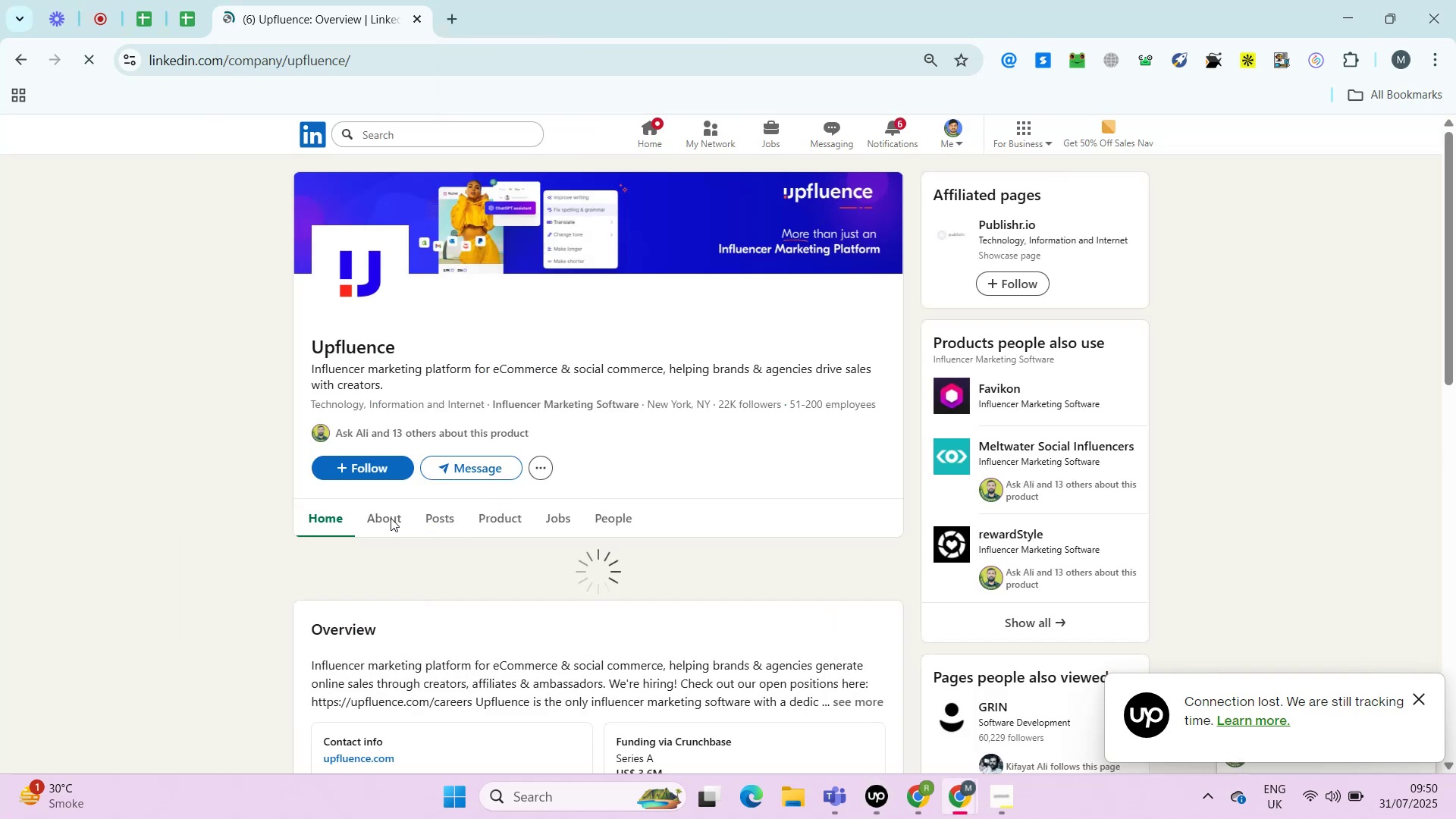 
left_click([84, 375])
 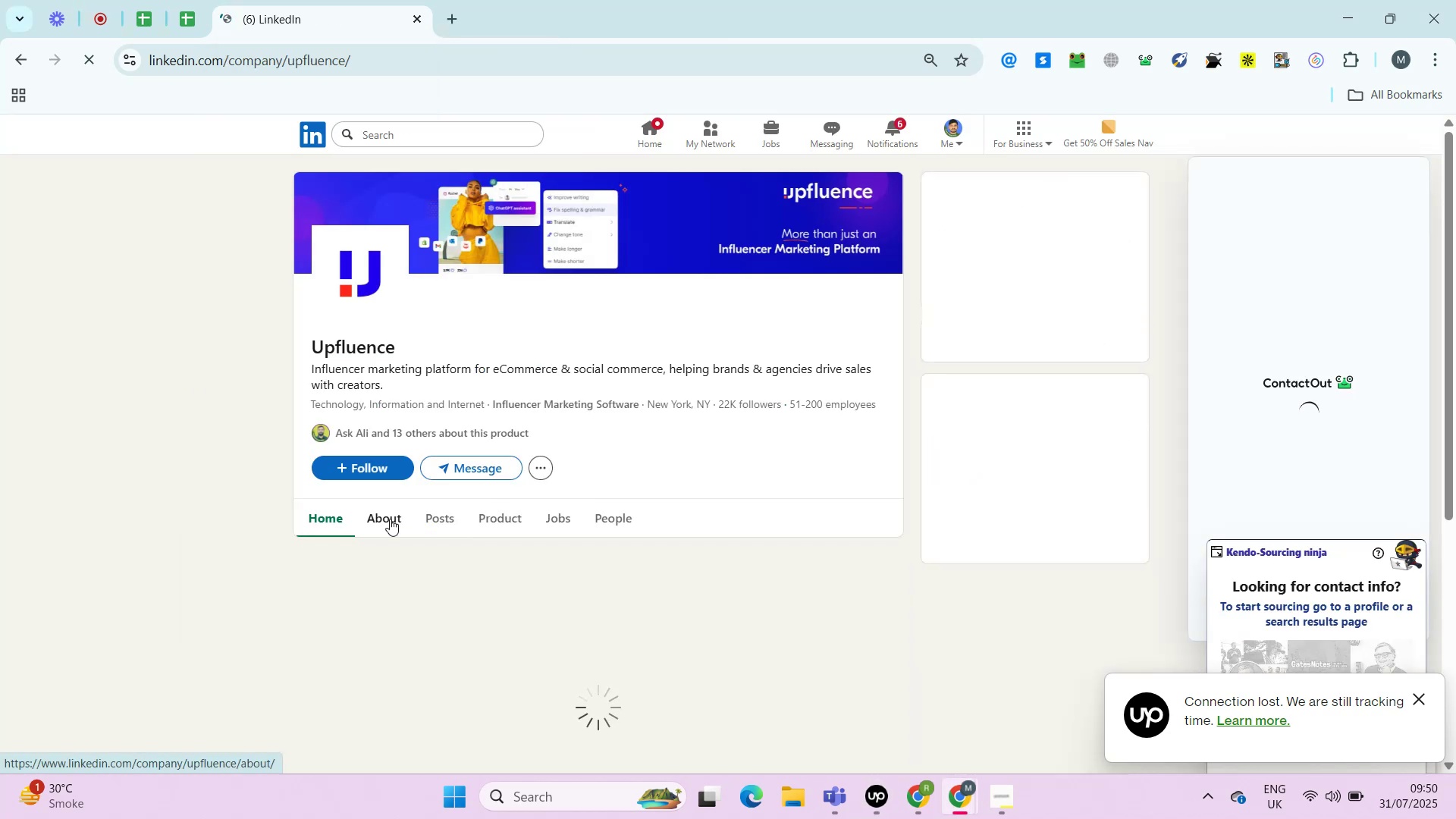 
left_click([390, 519])
 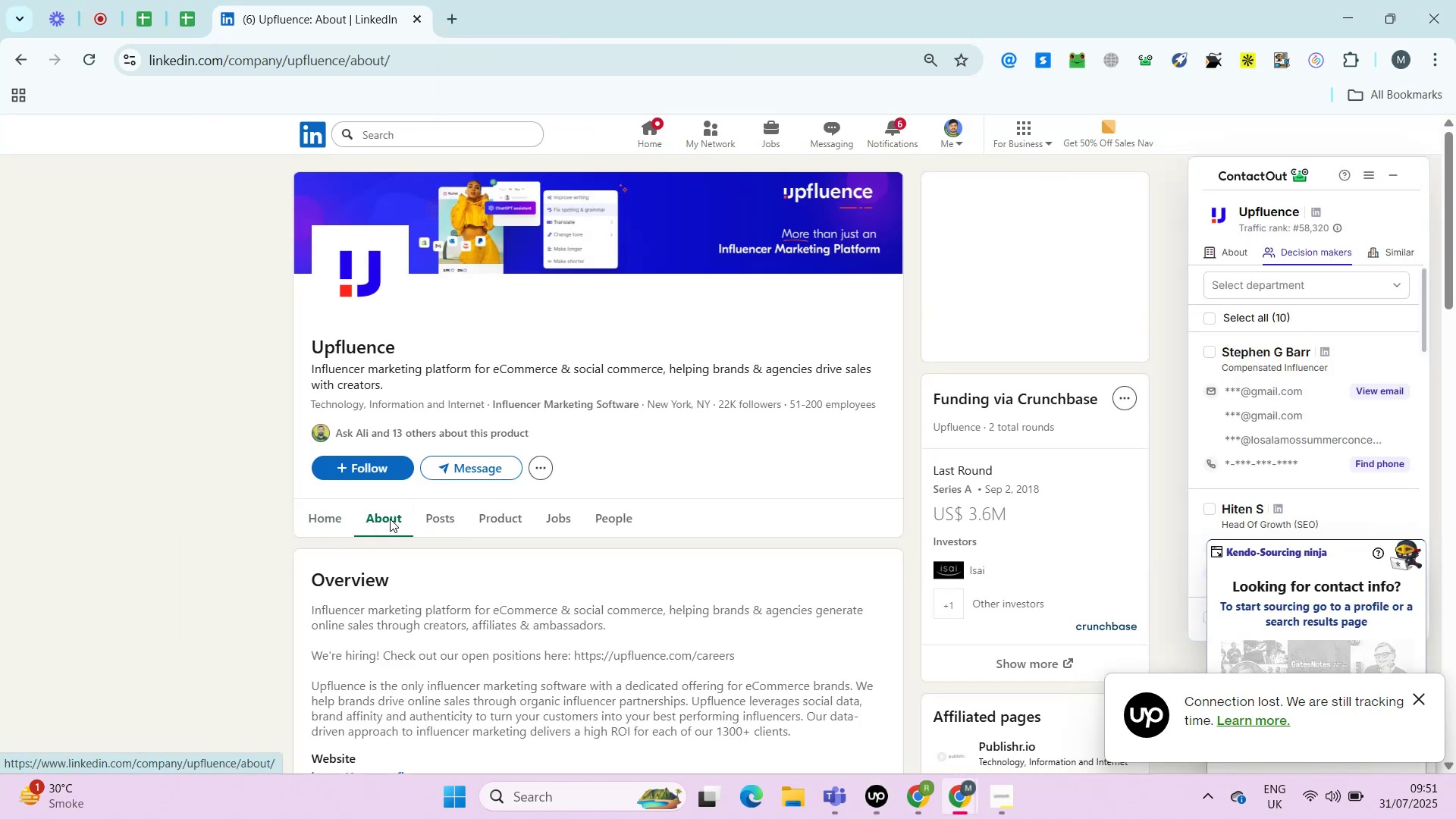 
left_click([390, 519])
 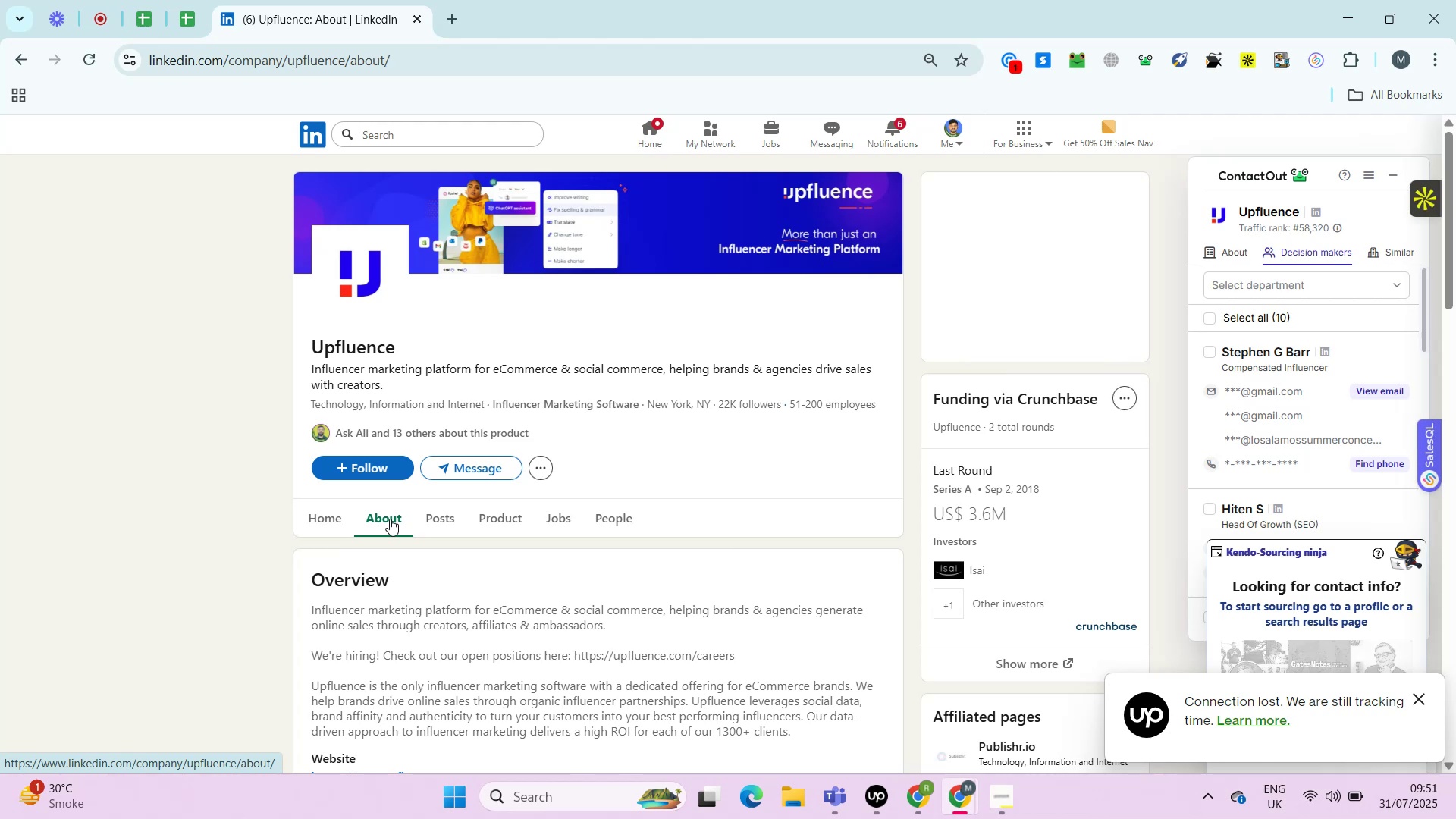 
wait(14.54)
 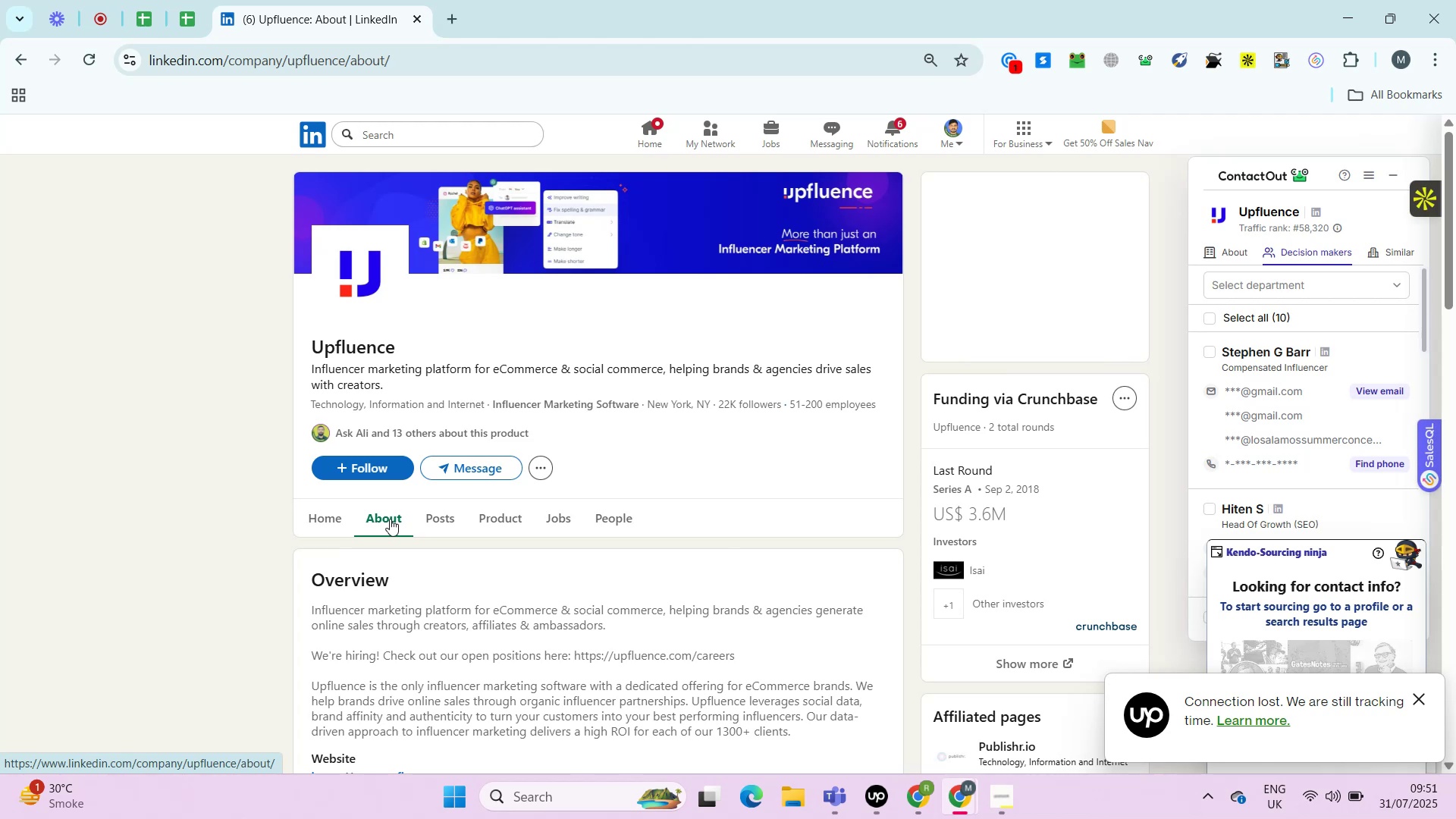 
key(Control+ControlRight)
 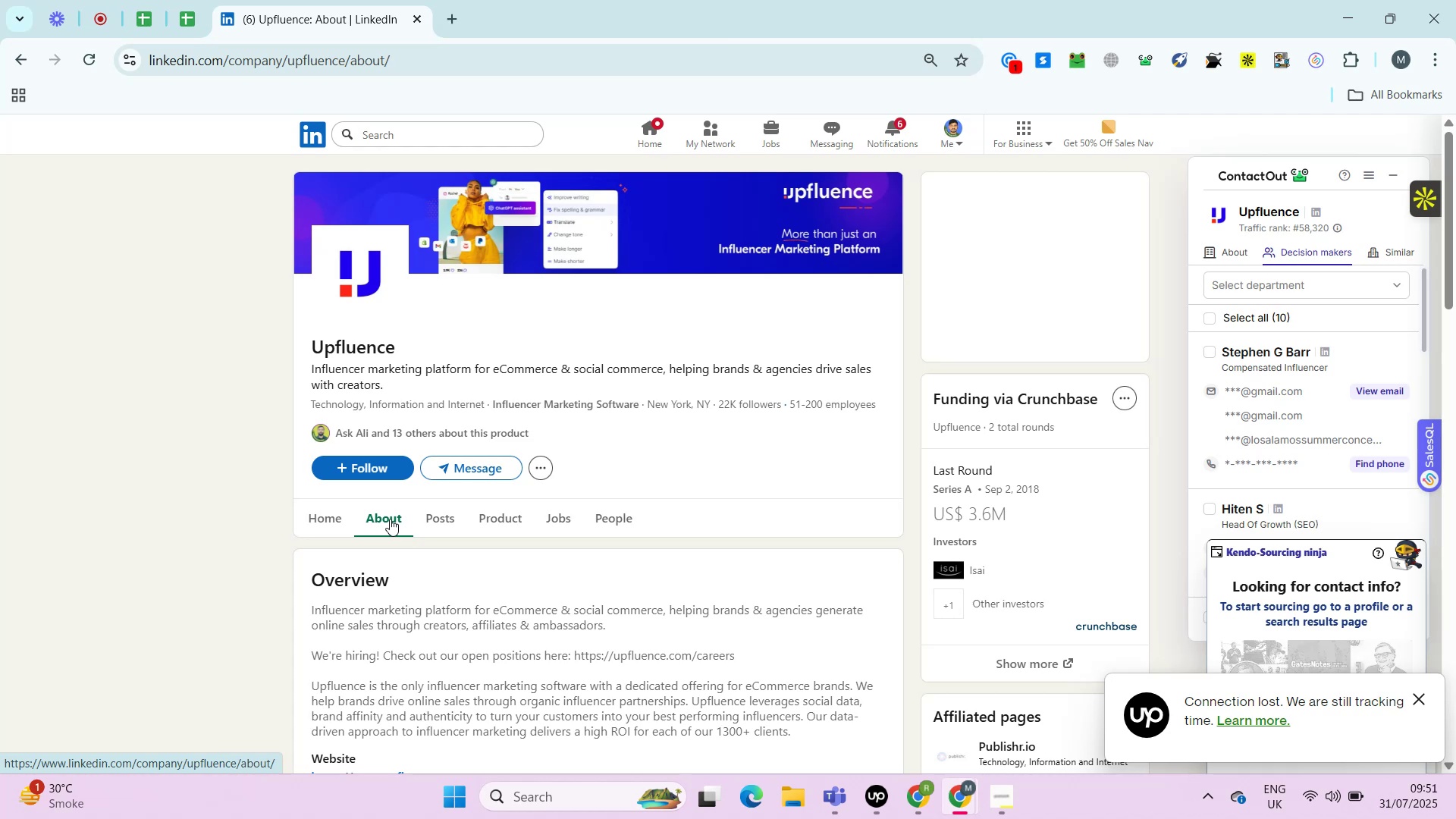 
key(Alt+Control+AltRight)
 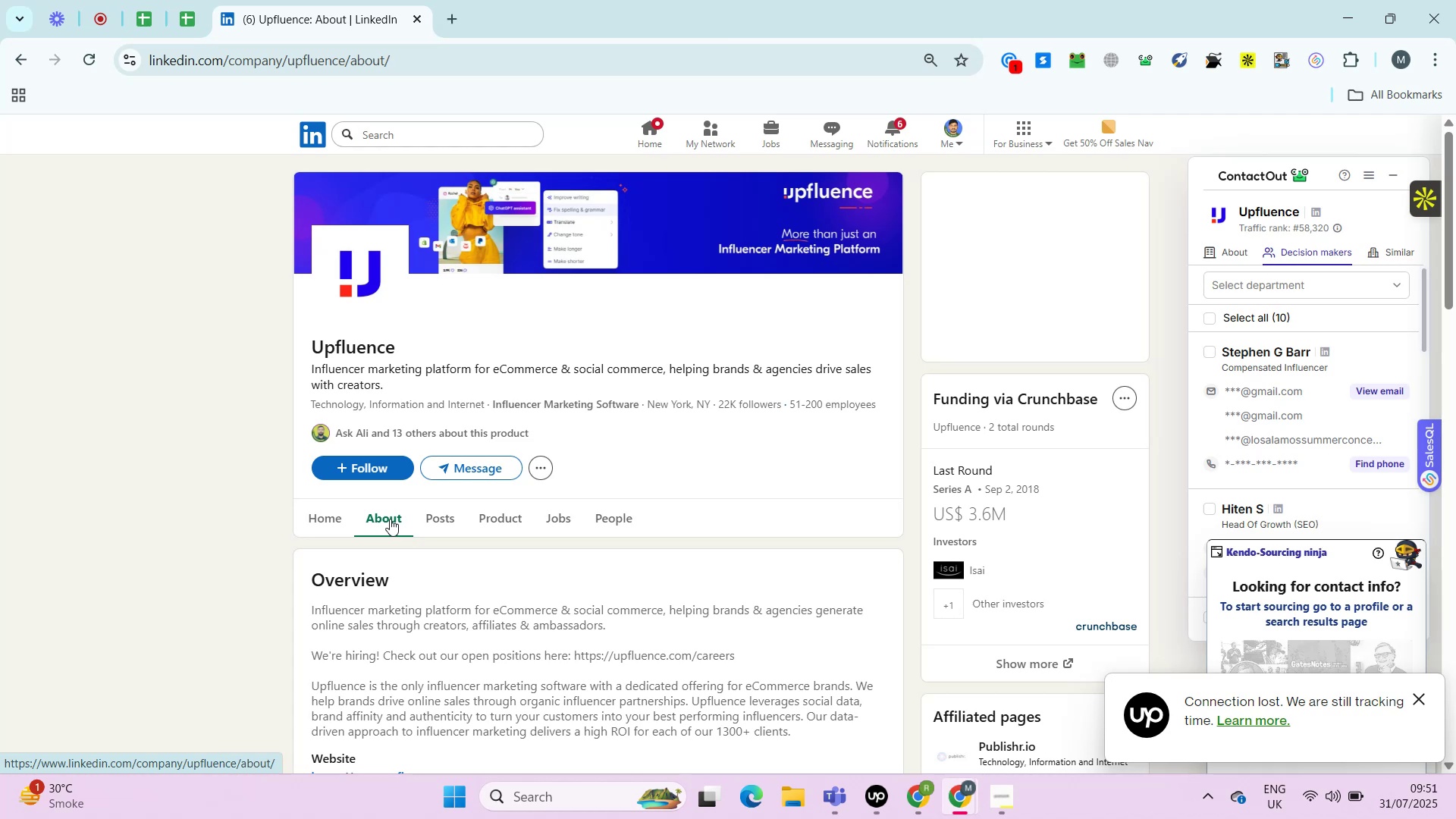 
hold_key(key=ControlRight, duration=0.35)
 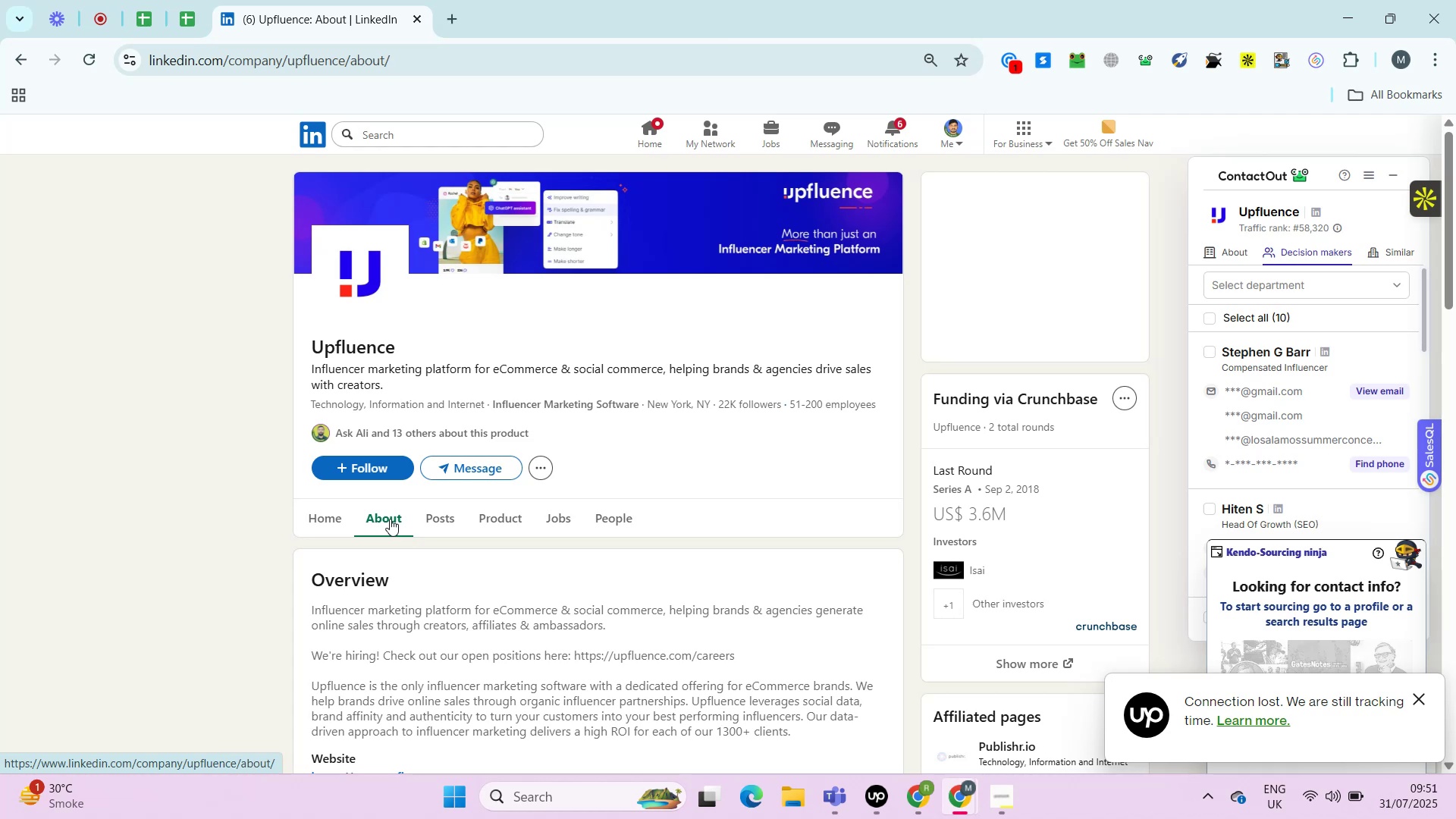 
key(Alt+Control+AltRight)
 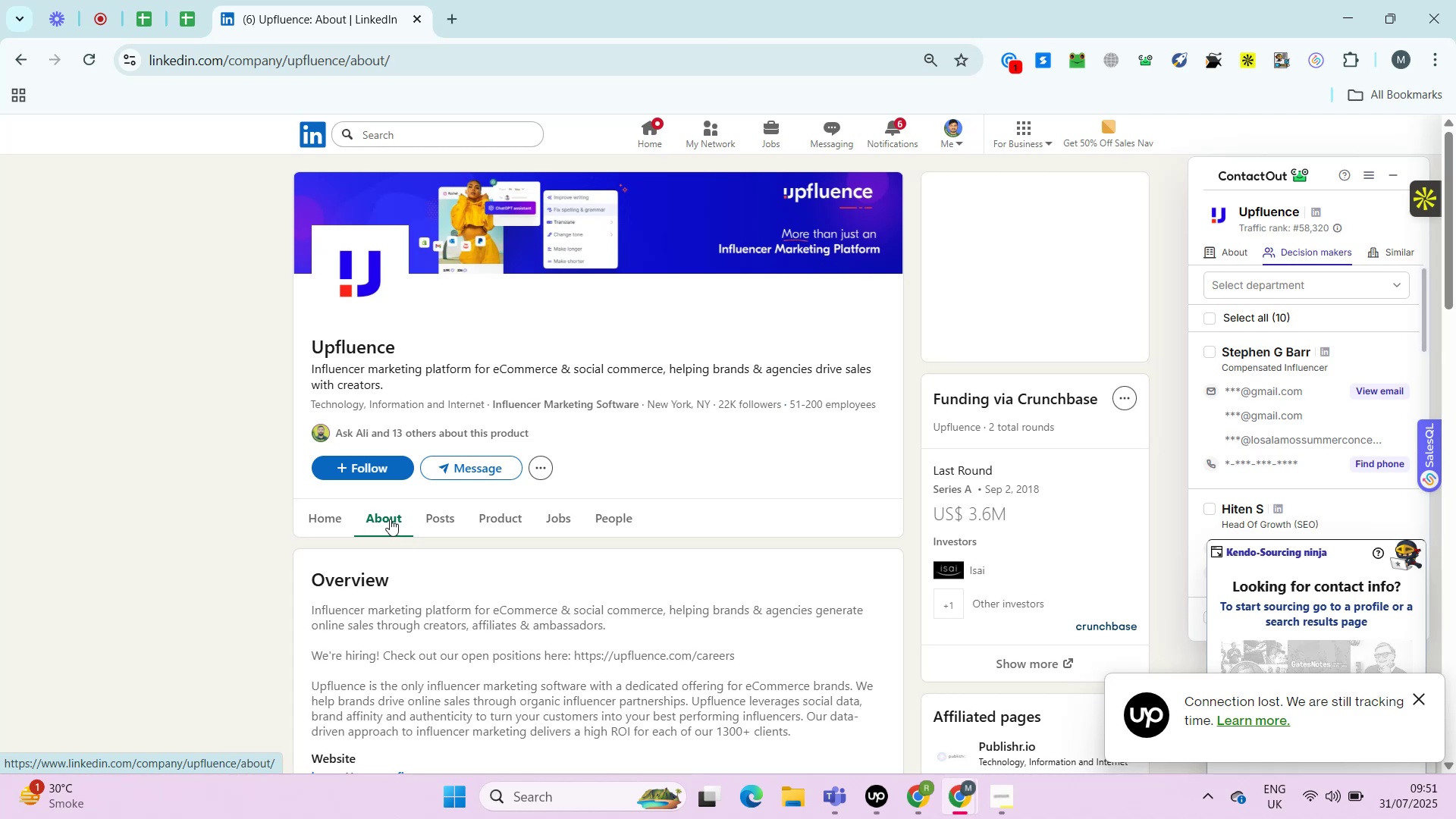 
wait(24.69)
 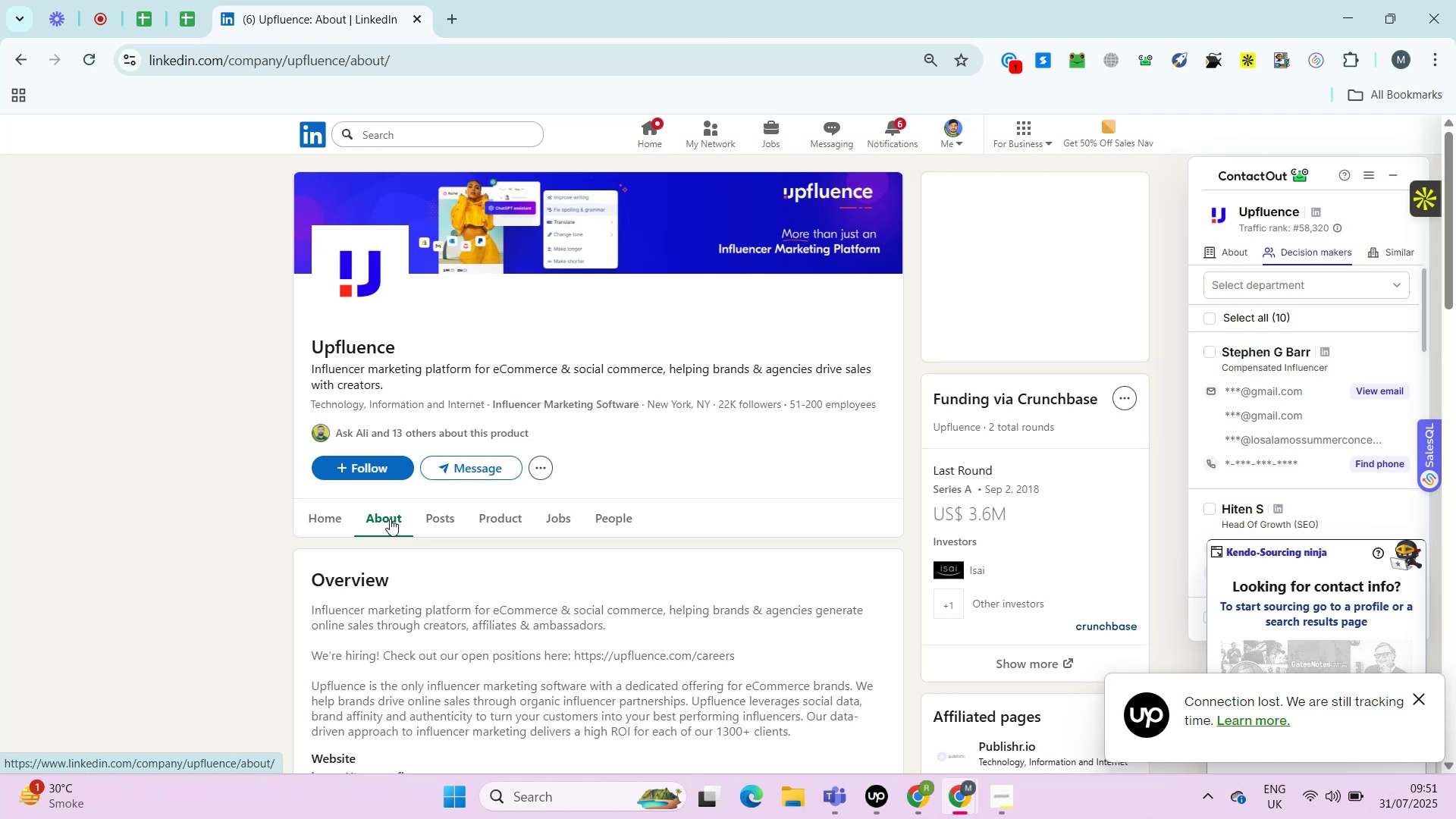 
hold_key(key=ControlRight, duration=0.37)
 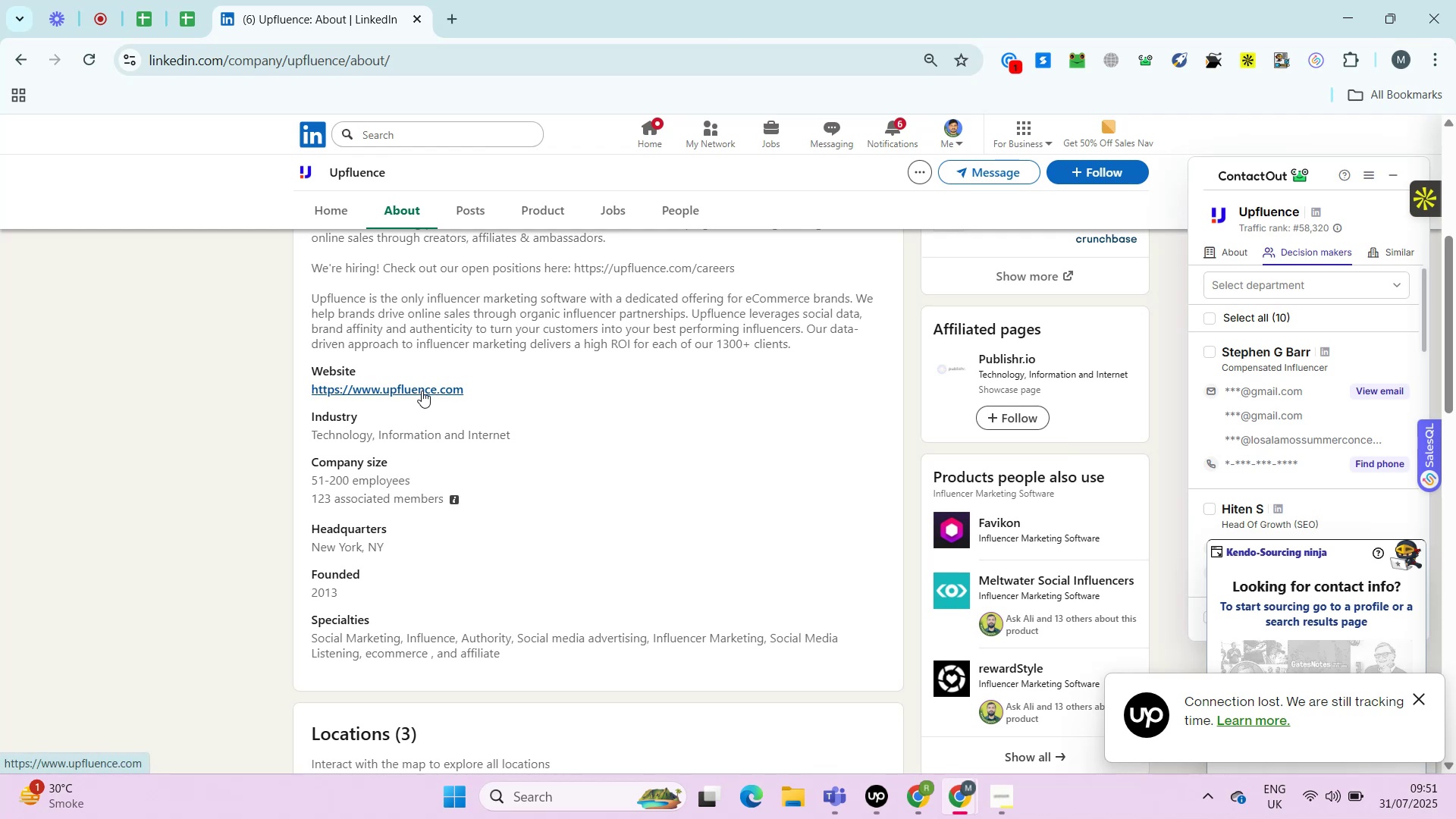 
key(Alt+Control+AltRight)
 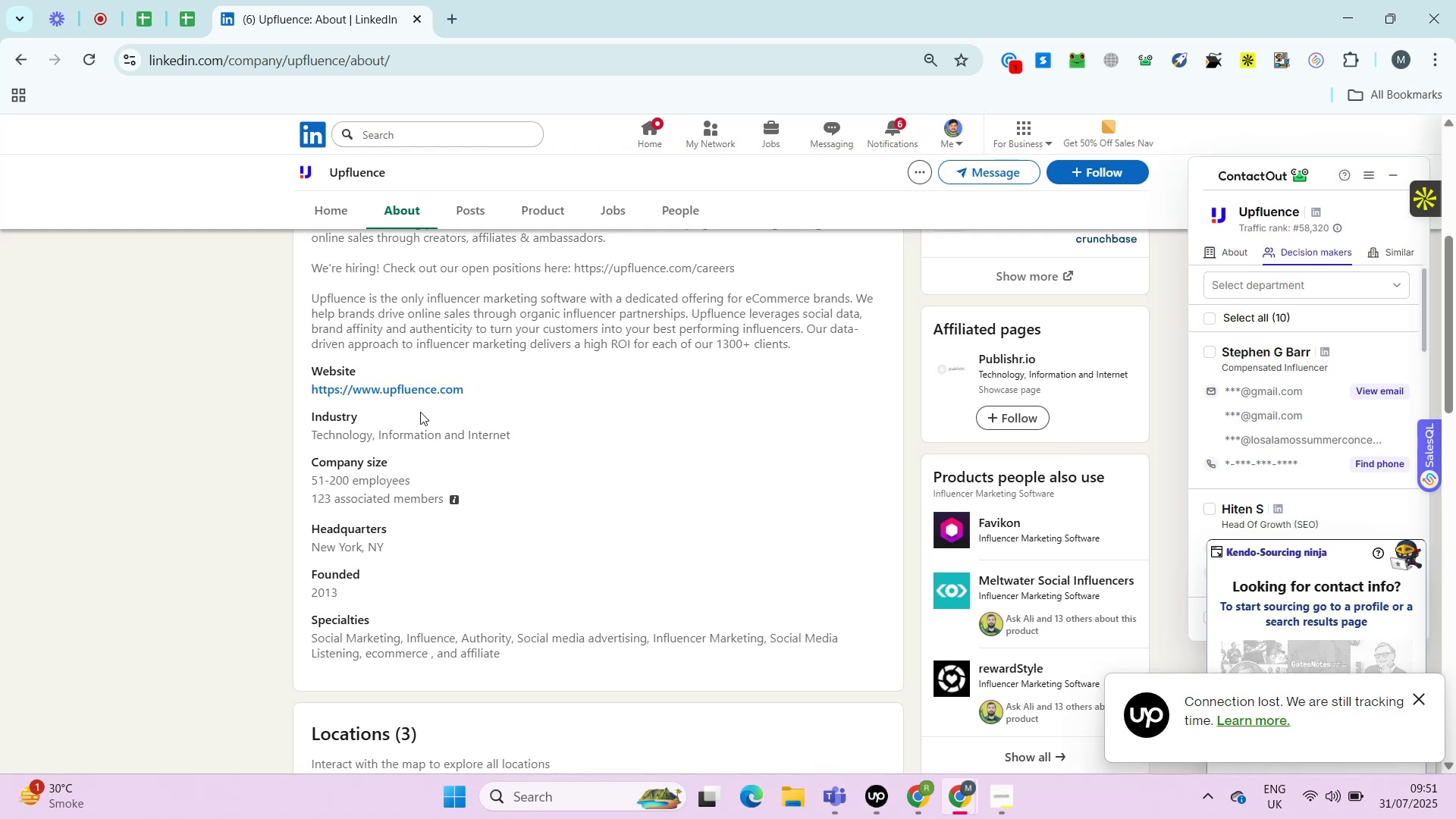 
key(Alt+Control+AltRight)
 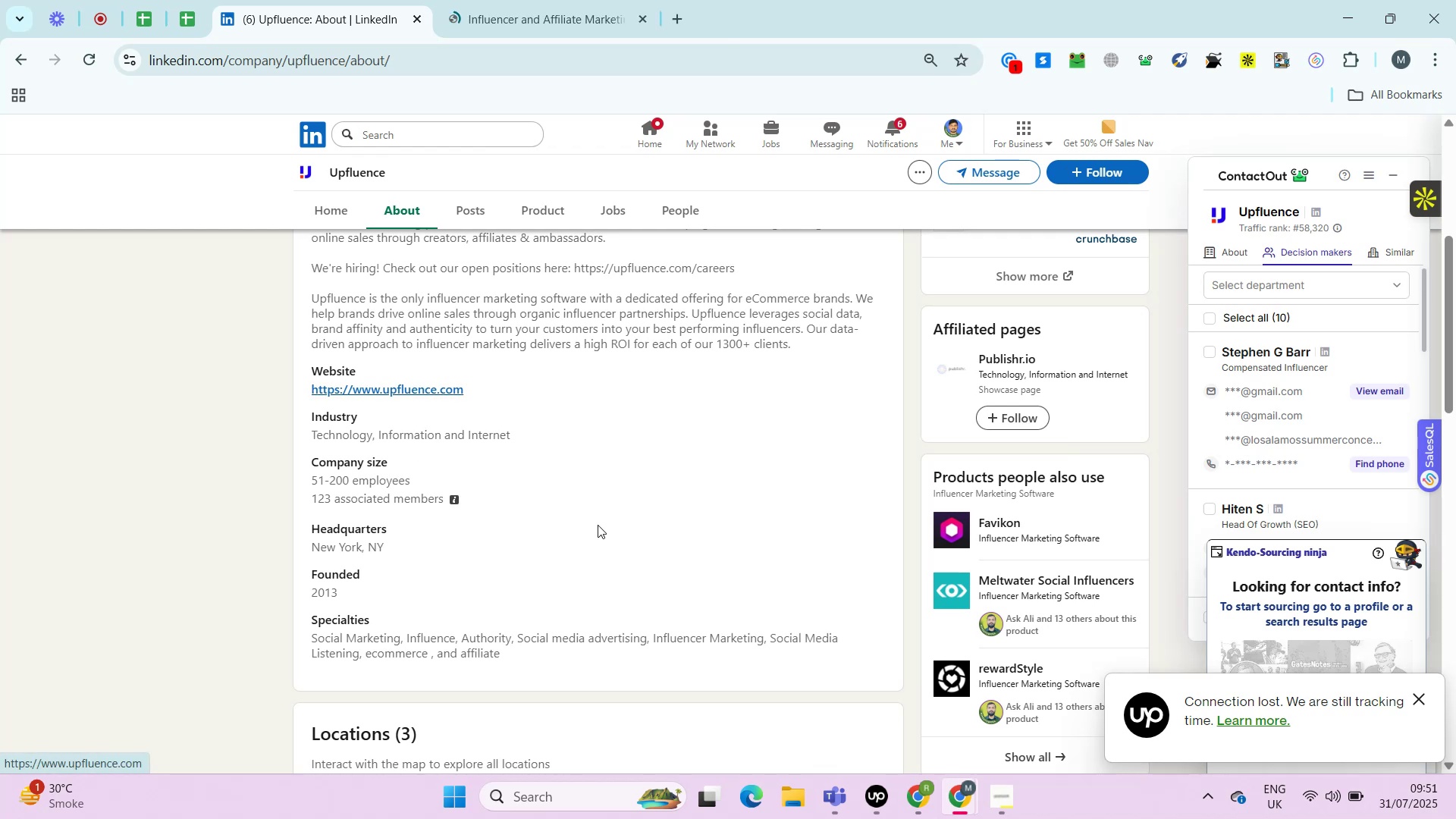 
hold_key(key=ControlLeft, duration=0.77)
left_click([422, 391])
 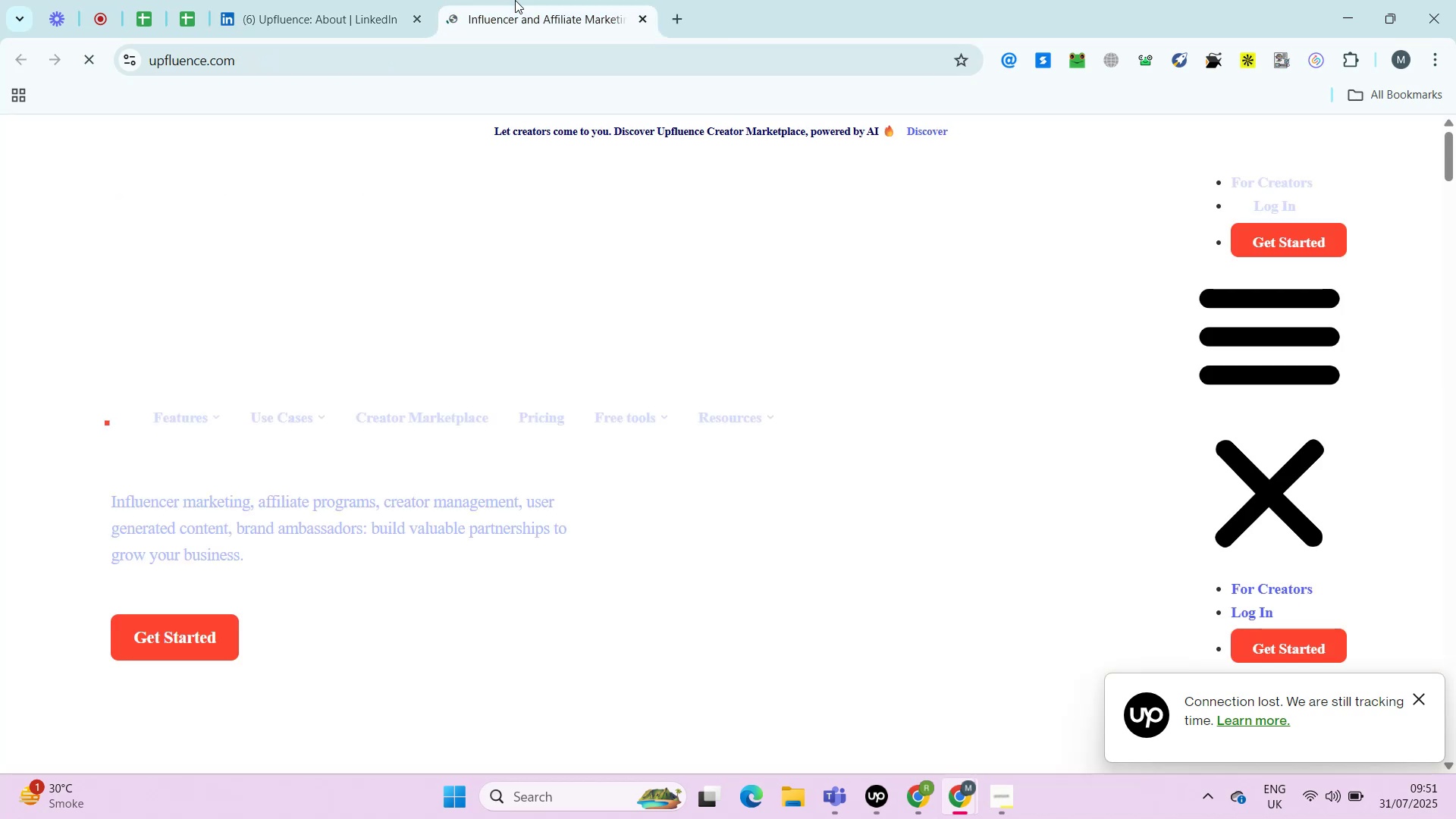 
left_click([515, 0])
 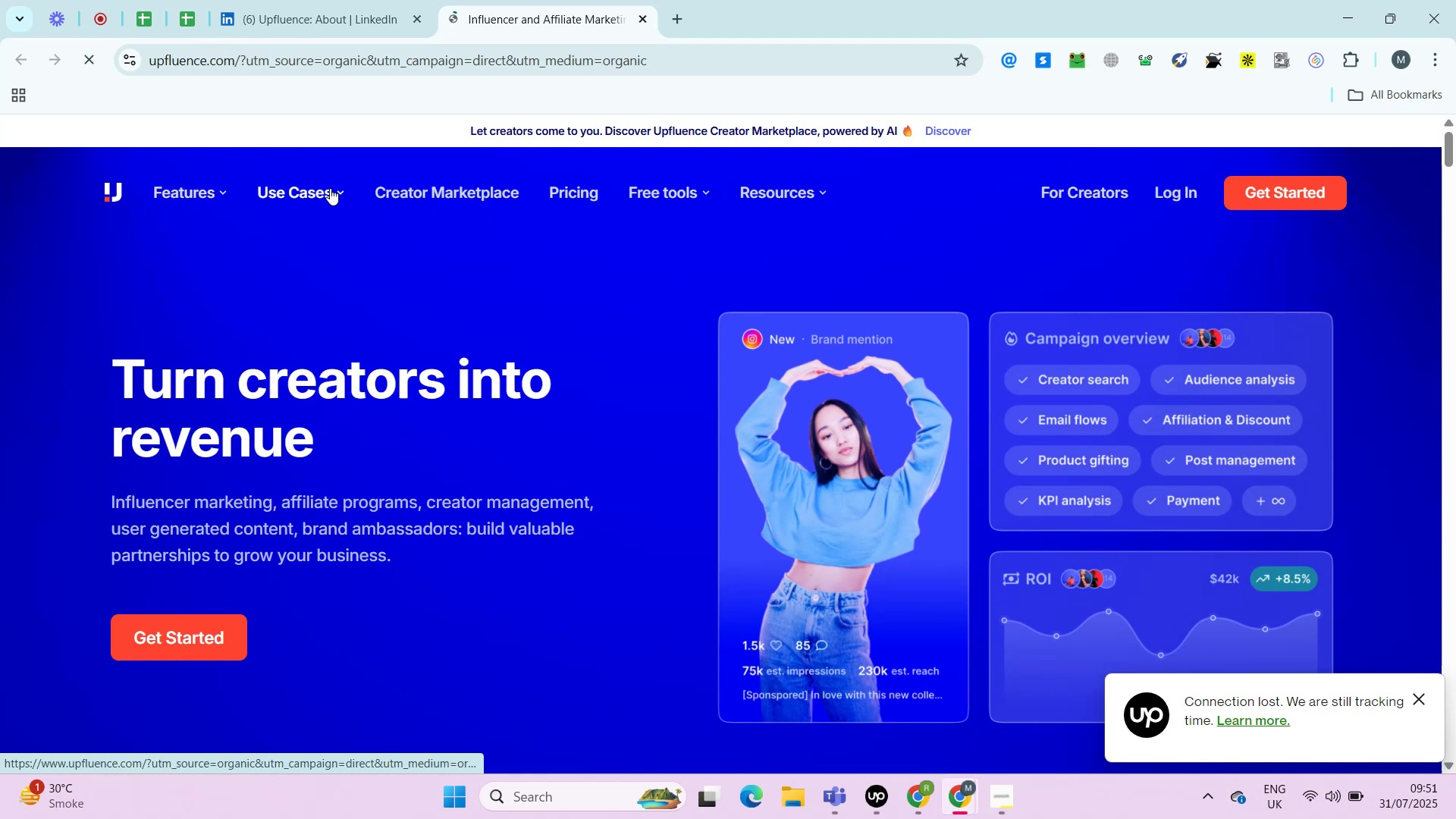 
wait(6.17)
 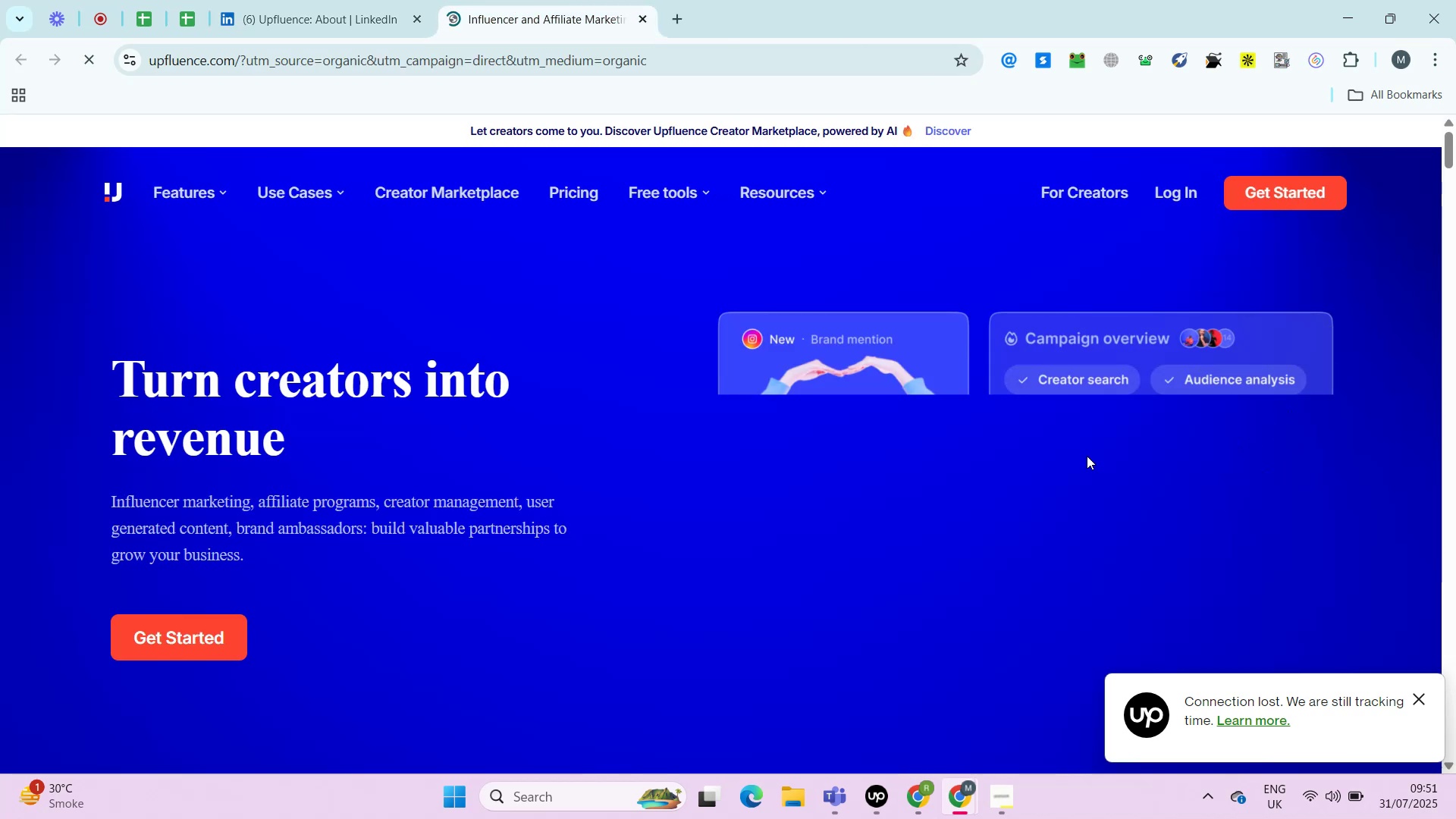 
mouse_move([356, 184])
 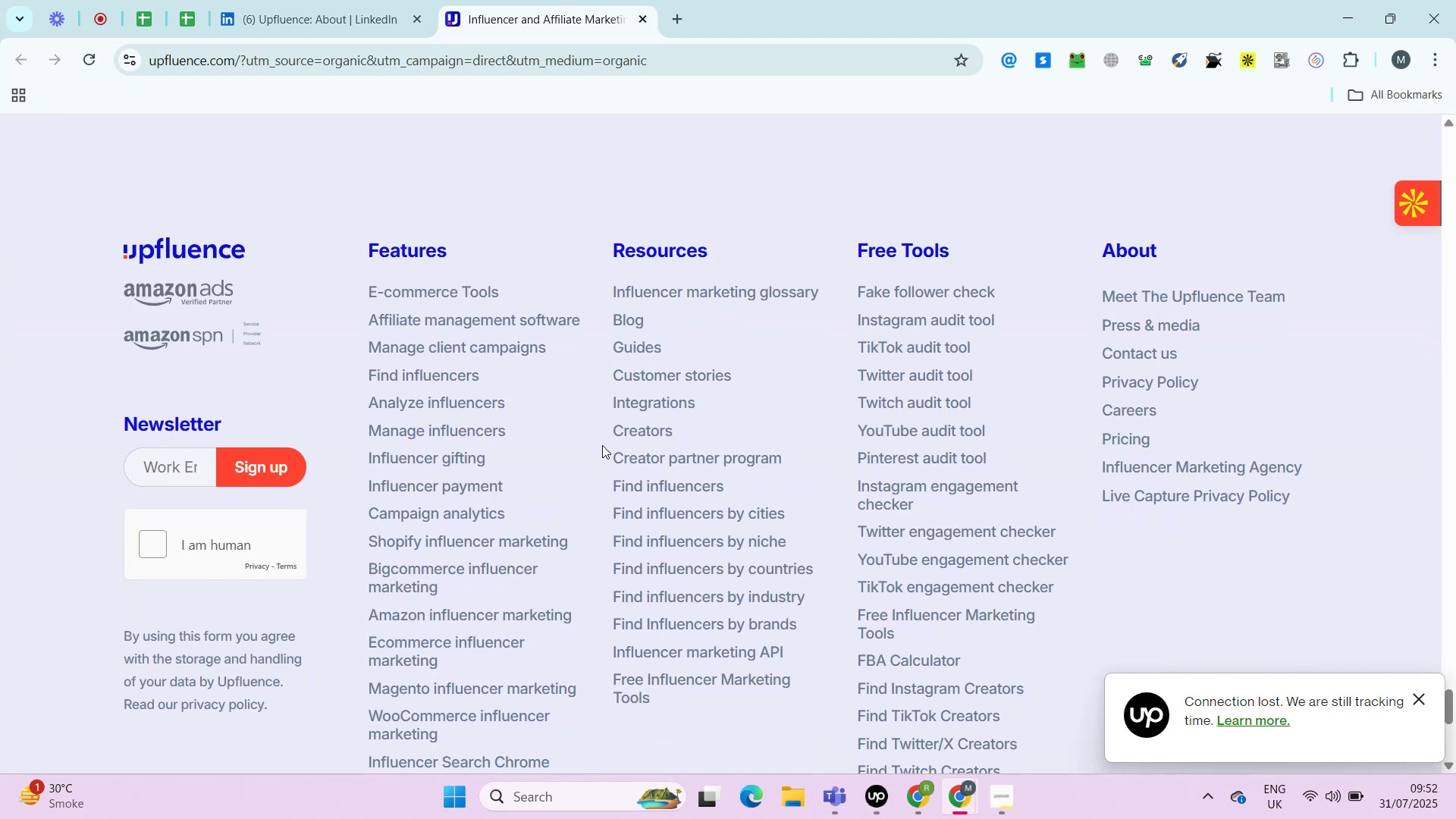 
wait(28.63)
 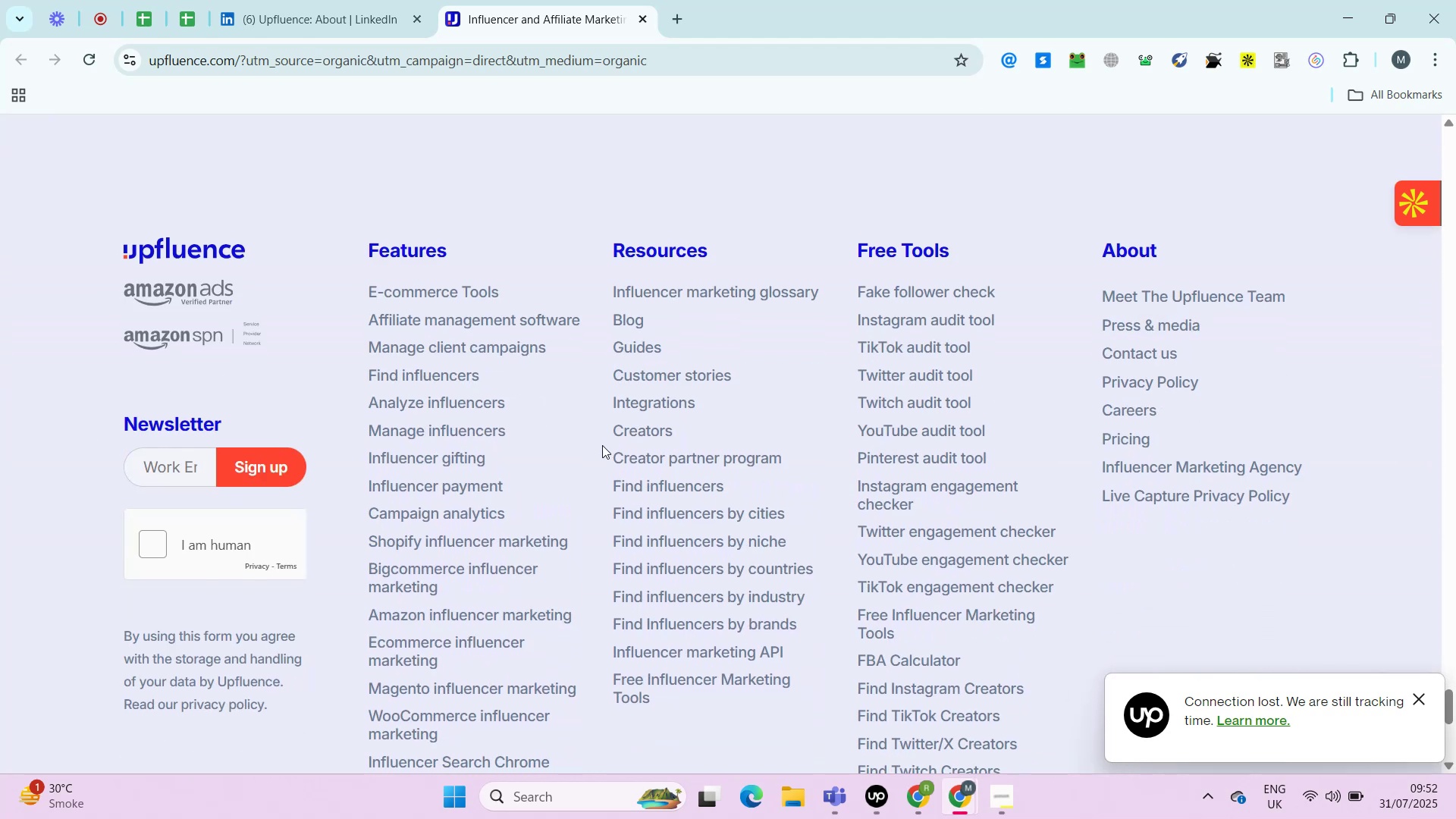 
right_click([1143, 291])
 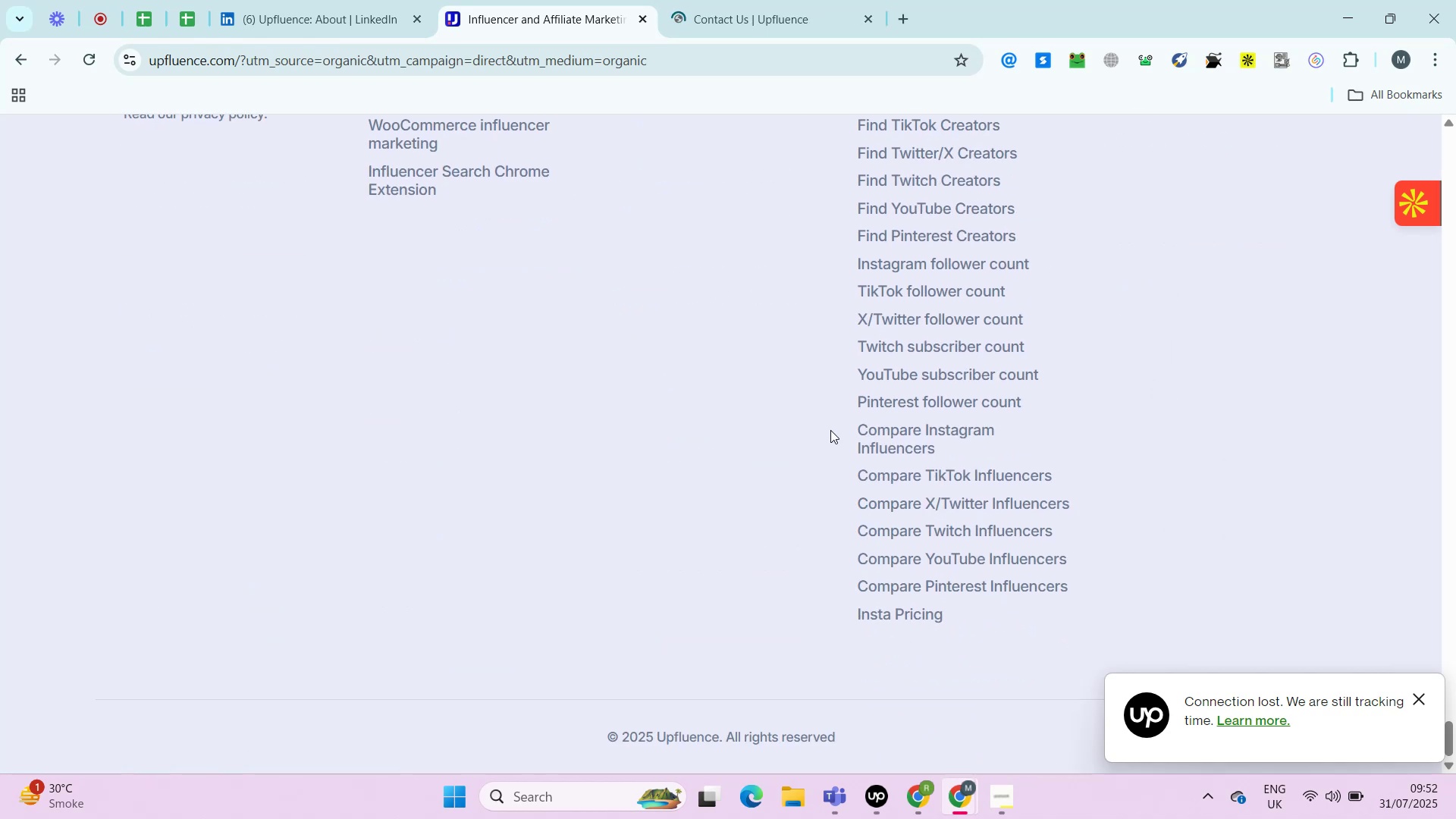 
left_click([1192, 315])
 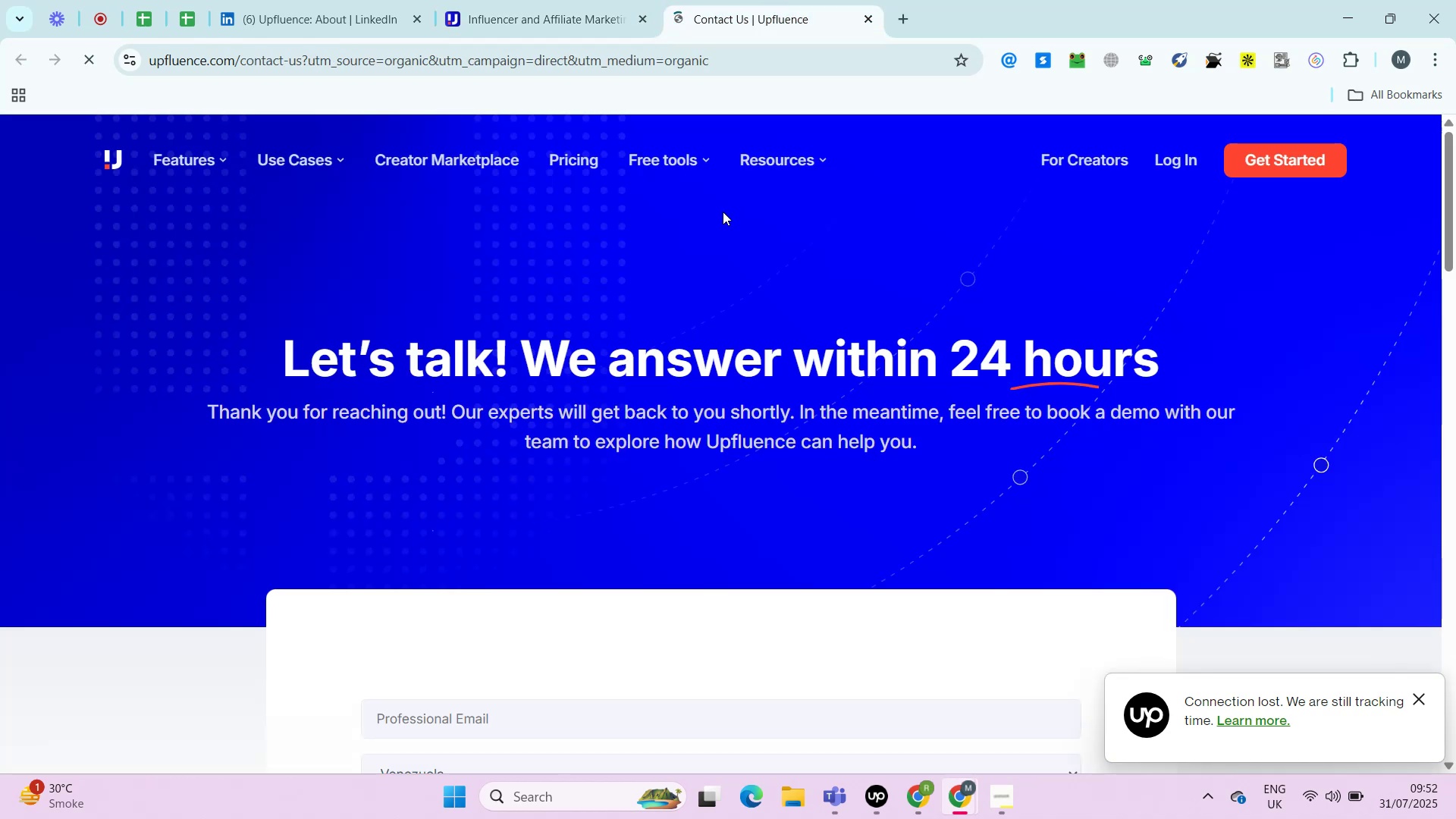 
left_click([774, 0])
 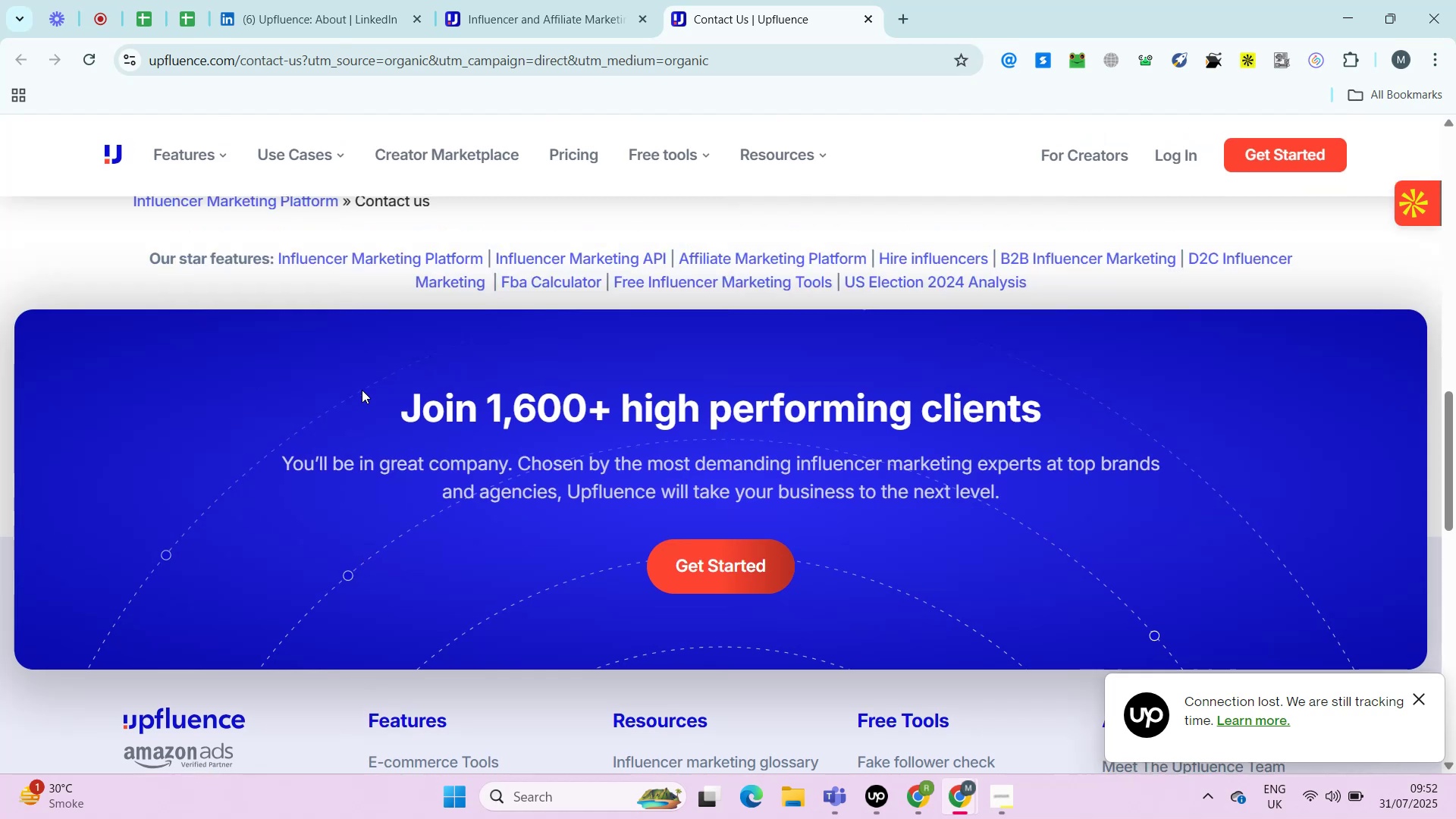 
wait(19.46)
 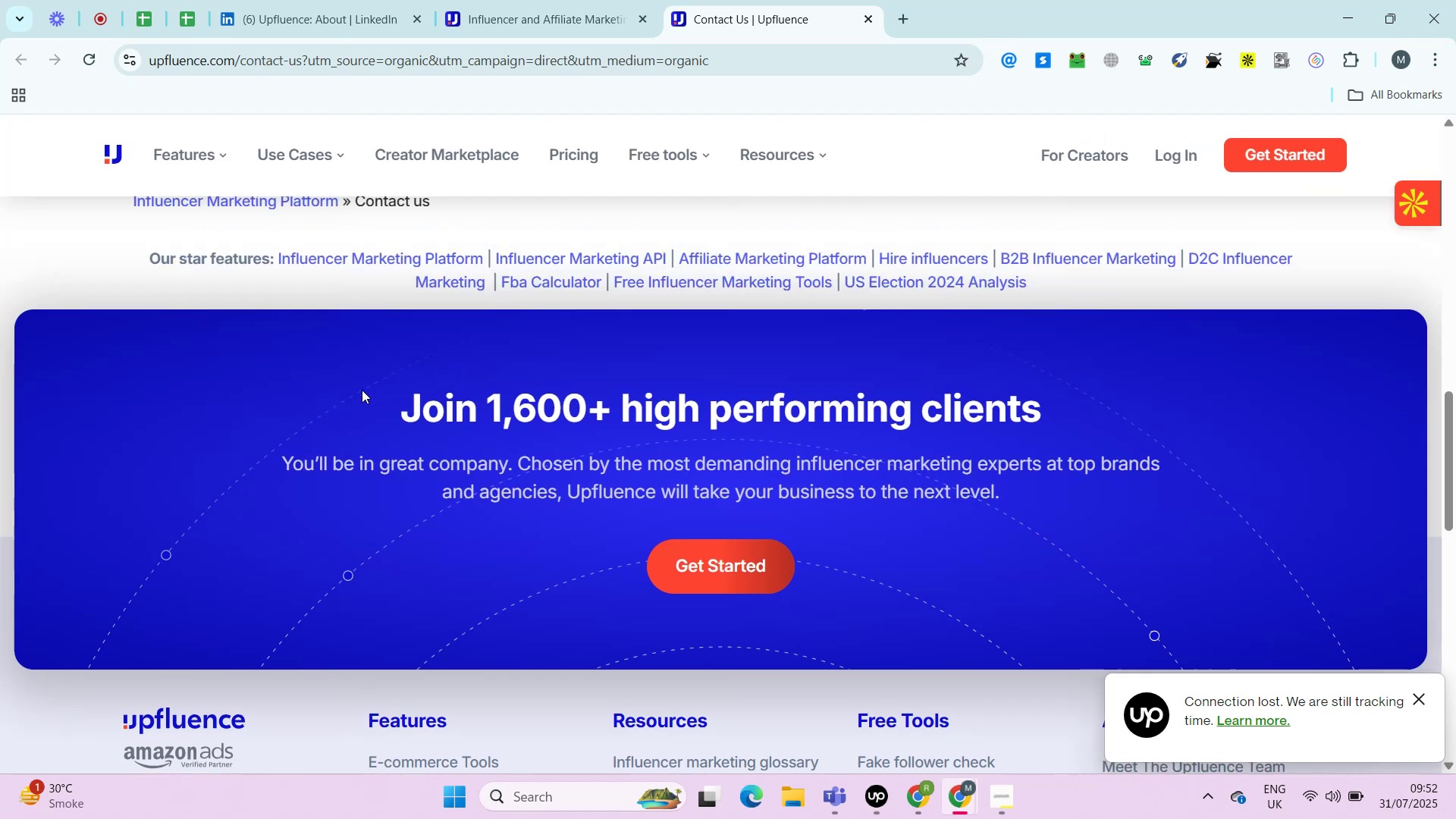 
left_click([338, 1])
 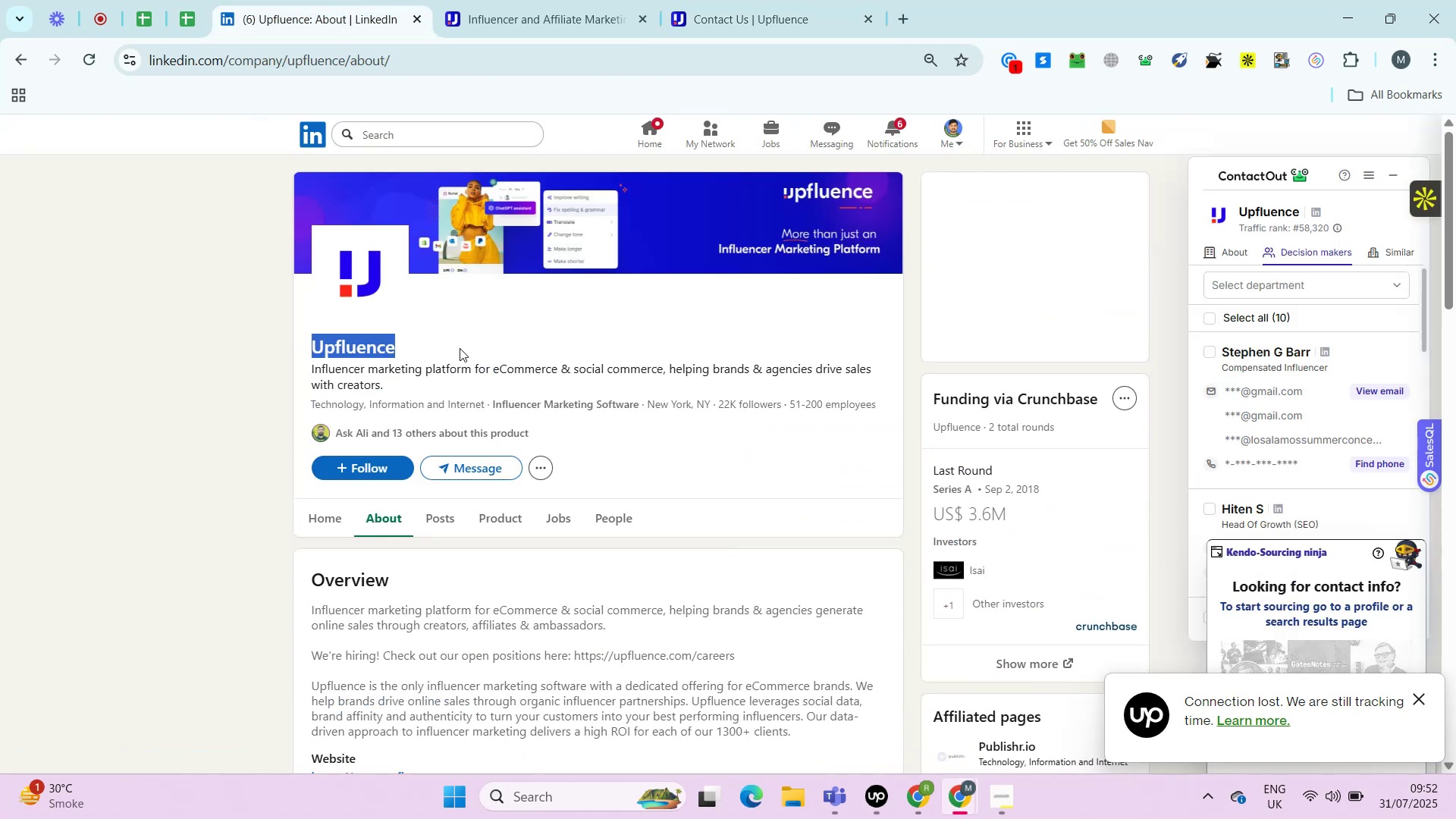 
left_click_drag(start_coordinate=[302, 339], to_coordinate=[460, 348])
 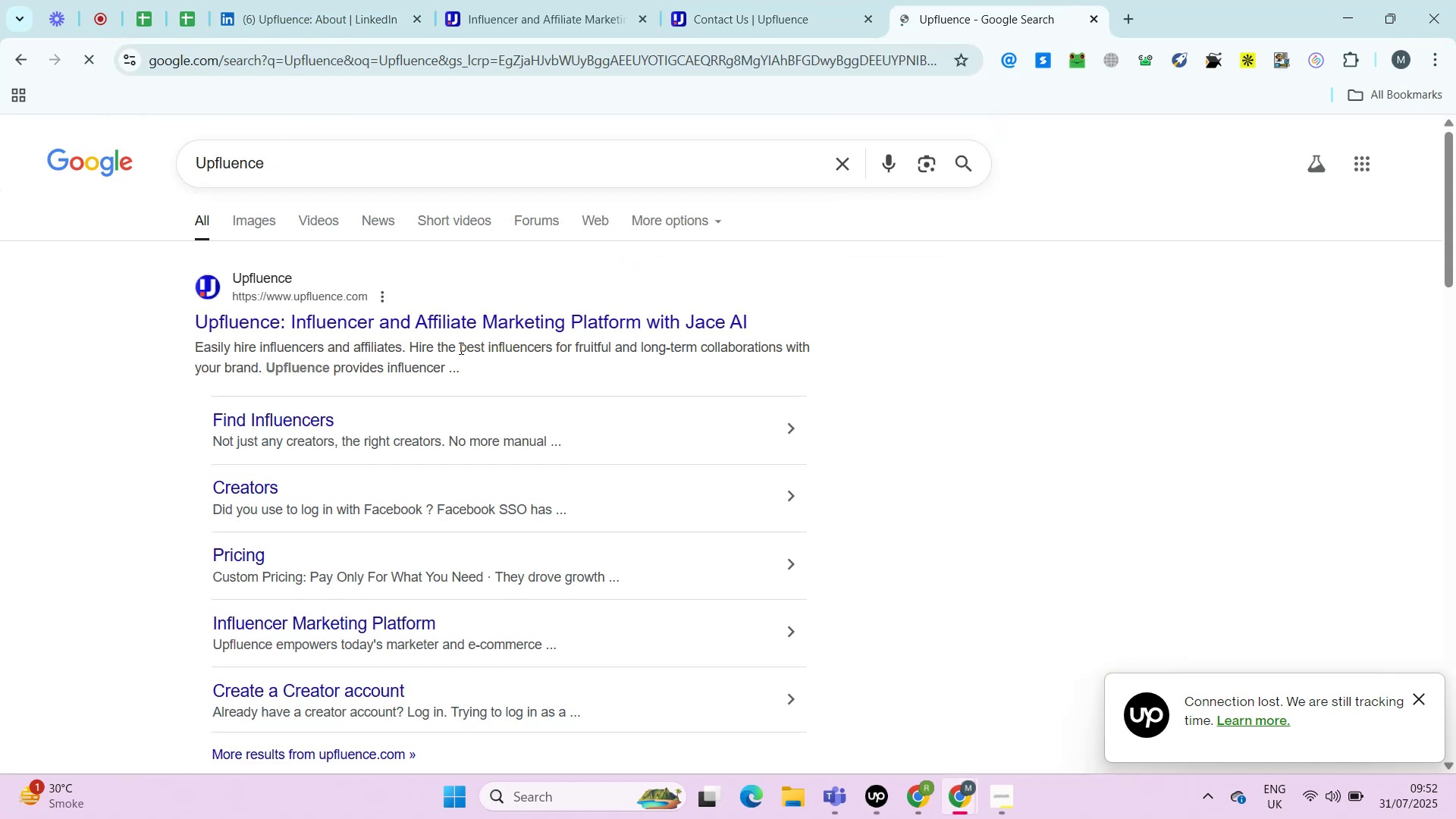 
key(Control+C)
 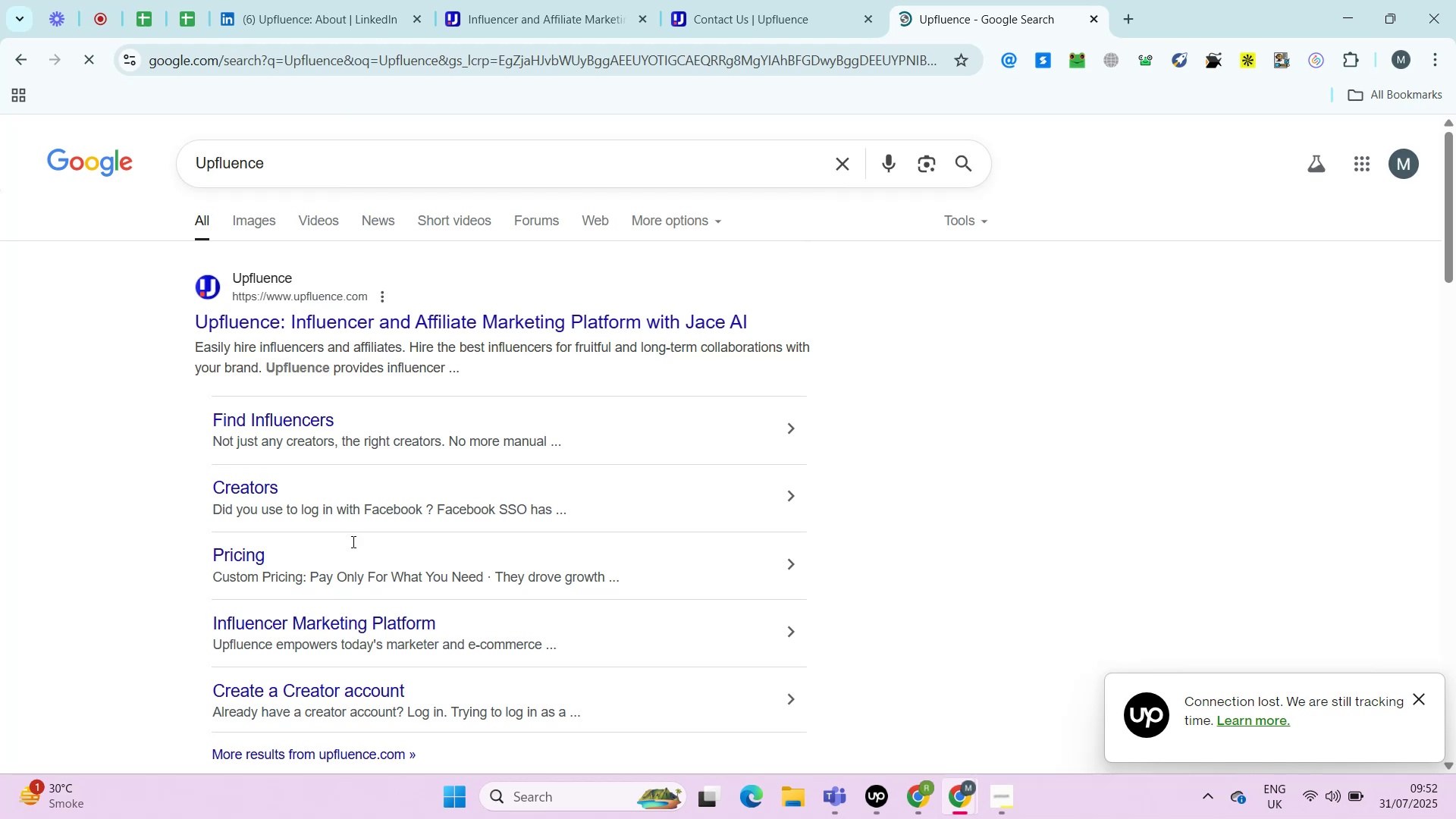 
key(Control+T)
 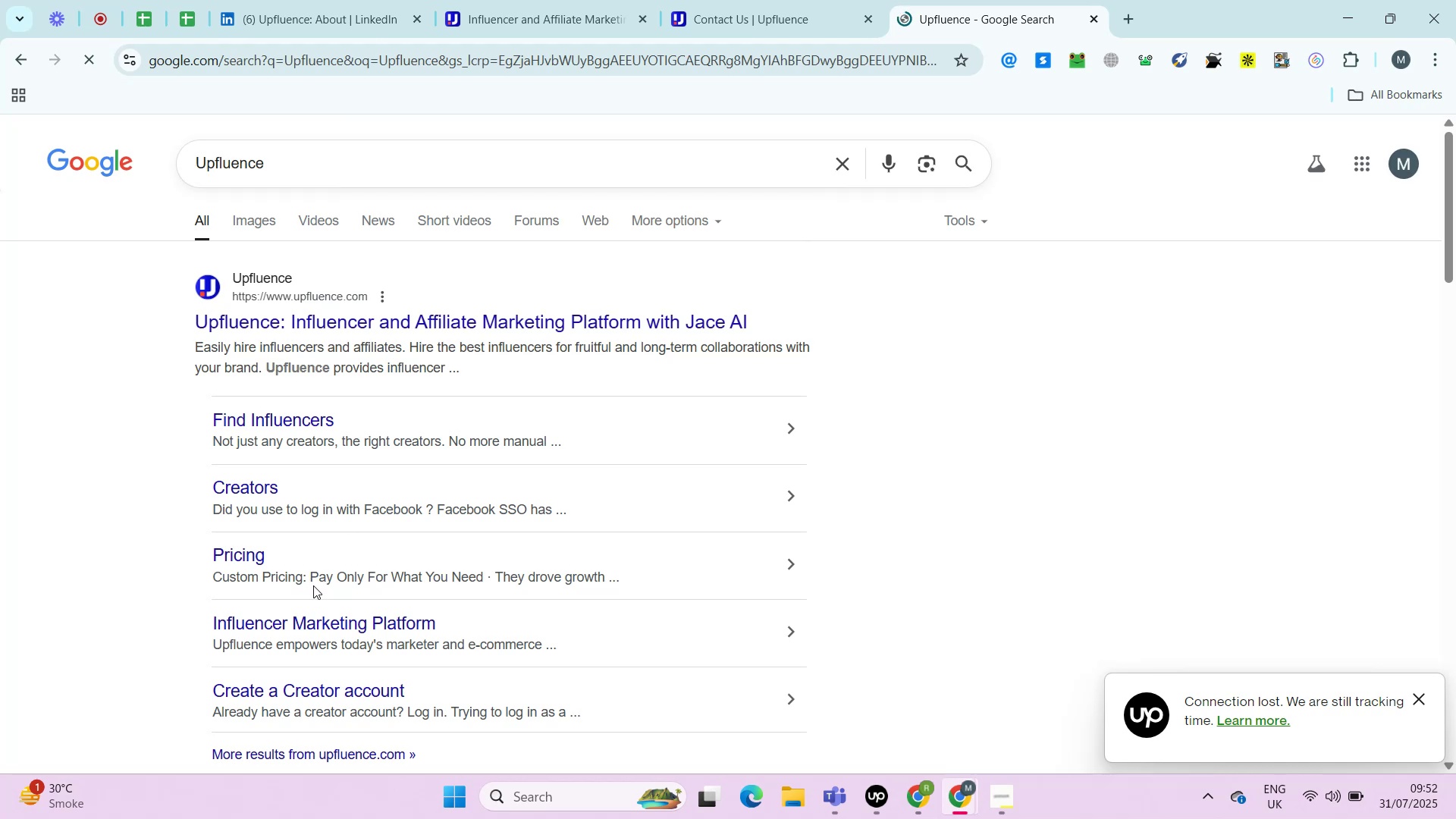 
key(Control+V)
 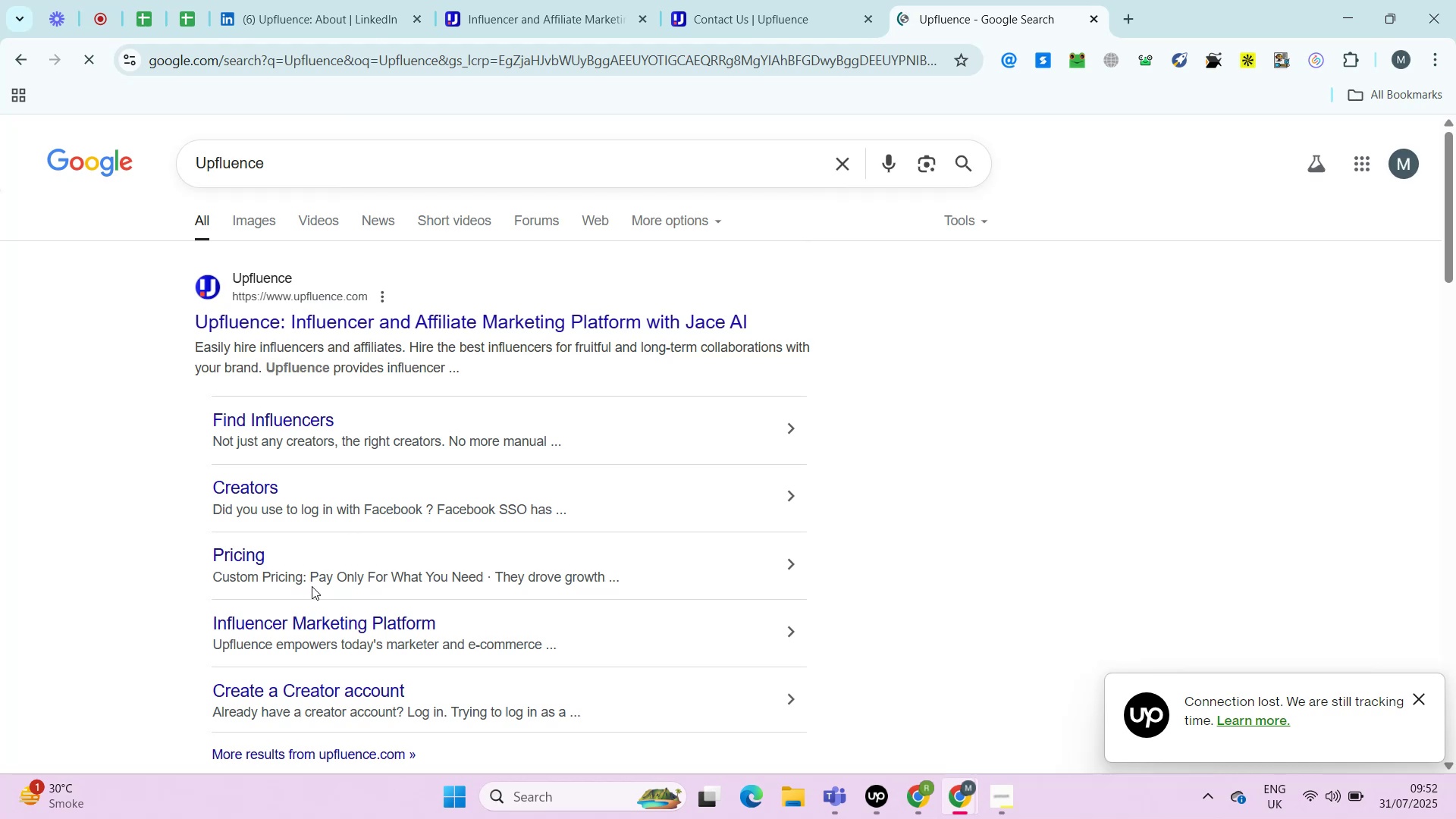 
key(Enter)
 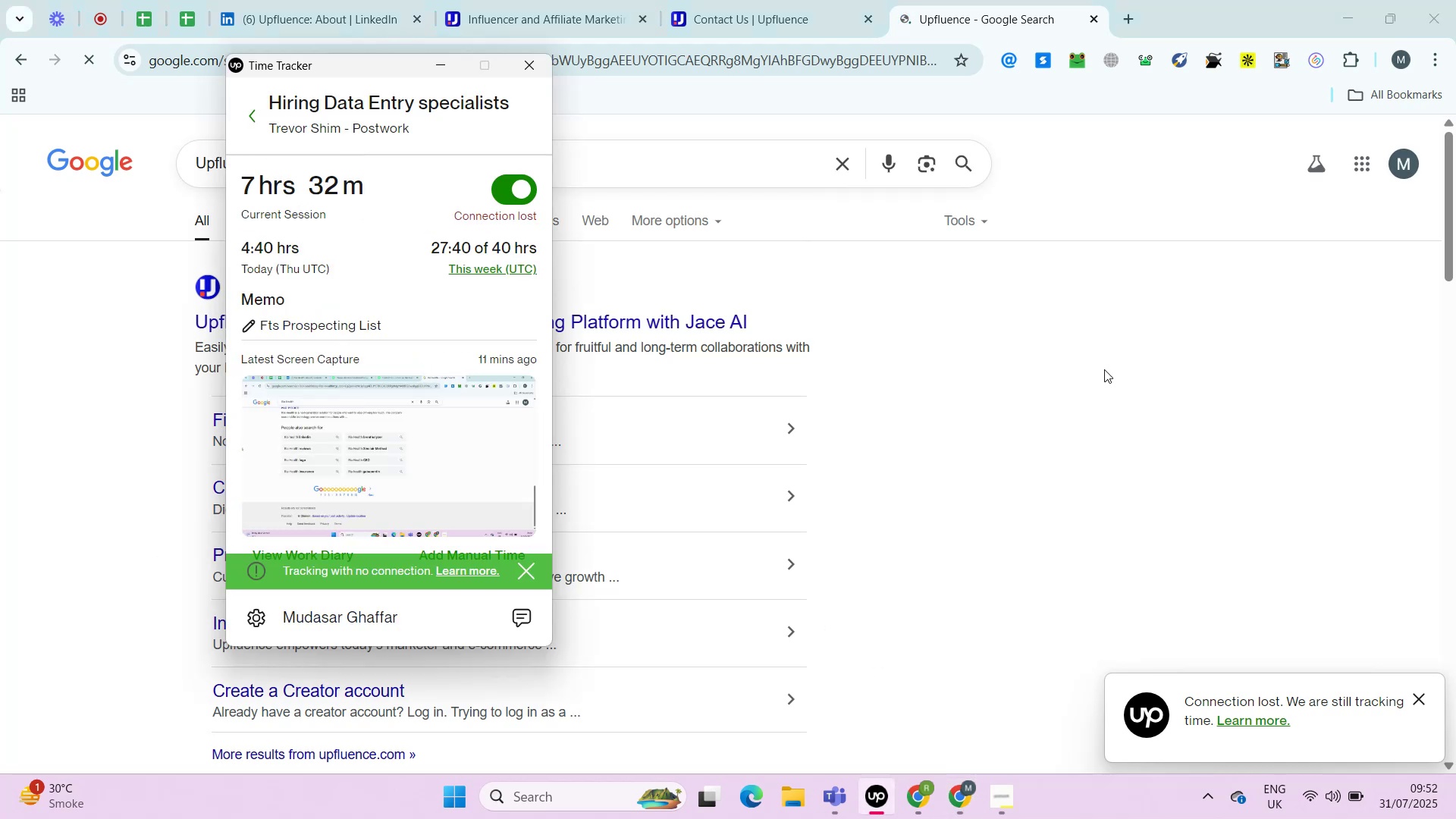 
left_click([868, 792])
 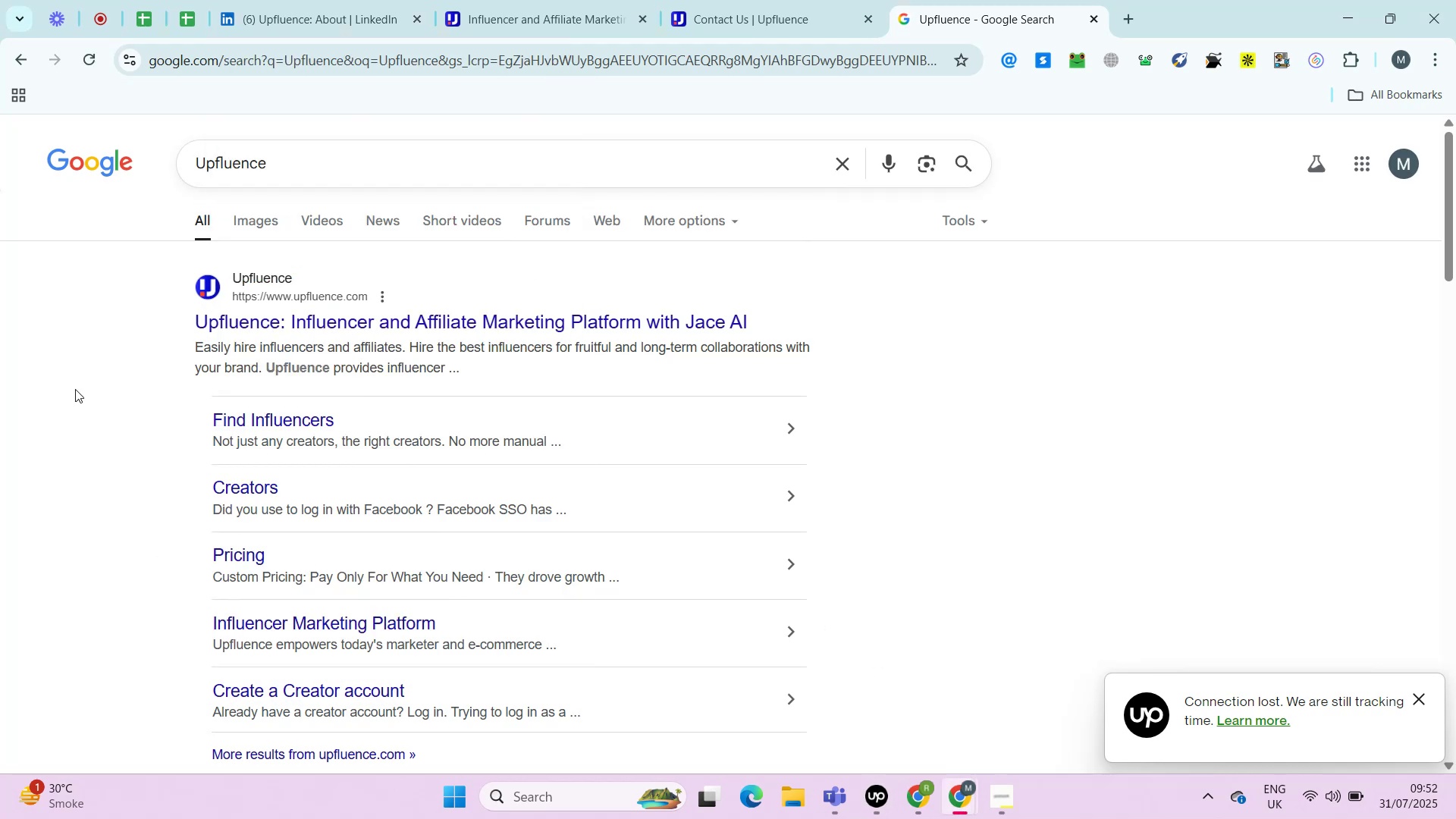 
left_click([1104, 369])
 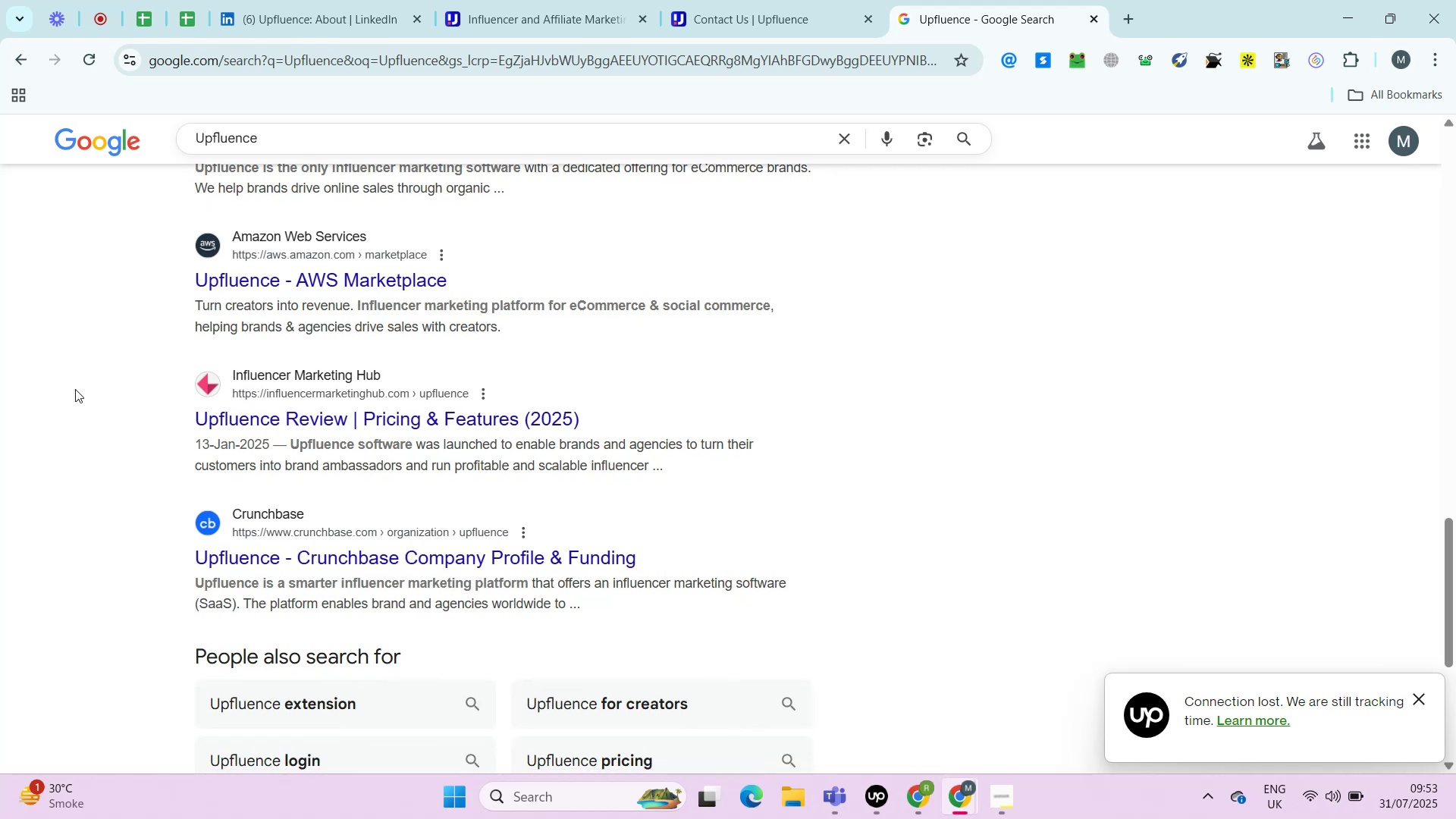 
wait(8.05)
 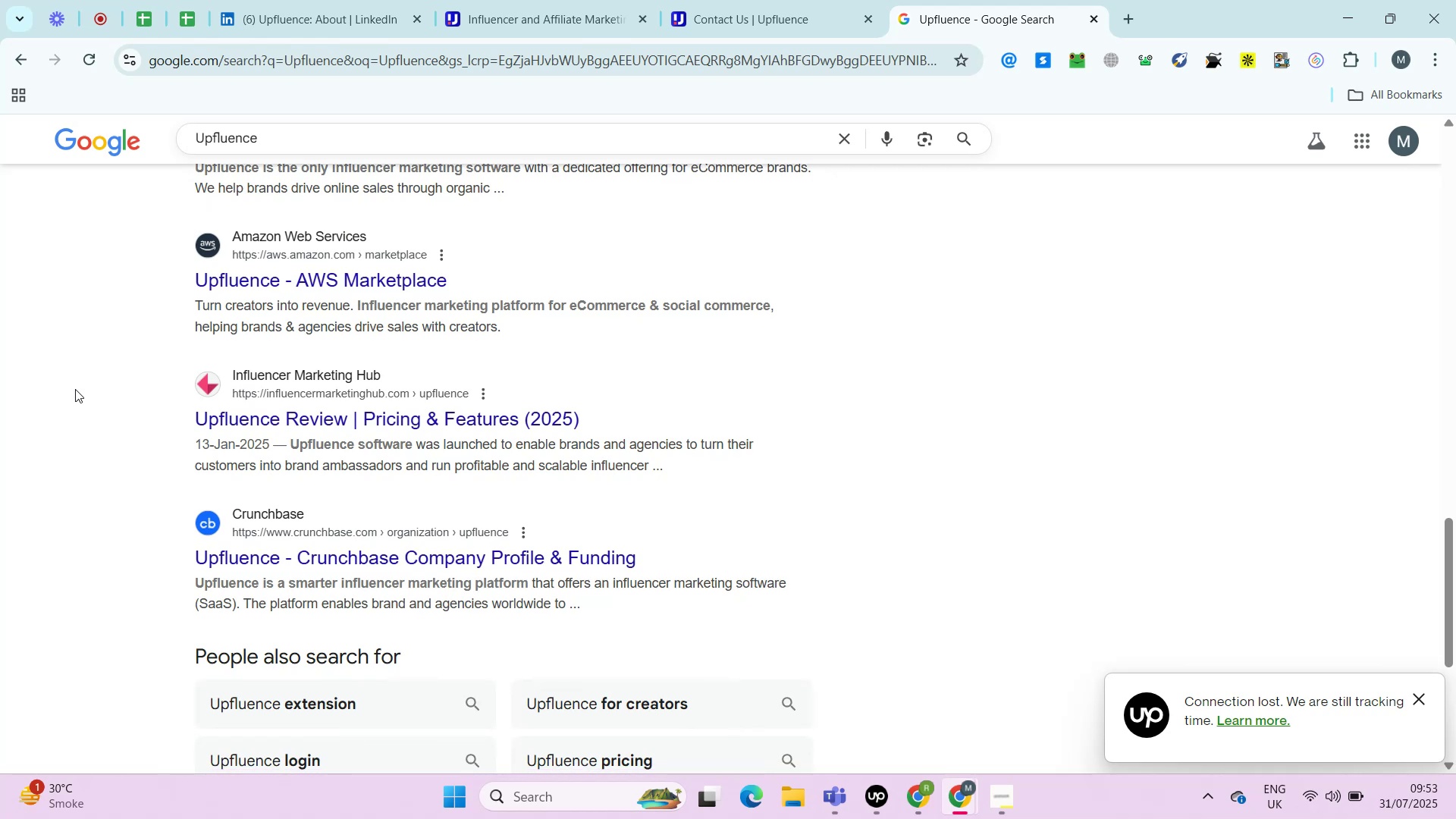 
right_click([269, 354])
 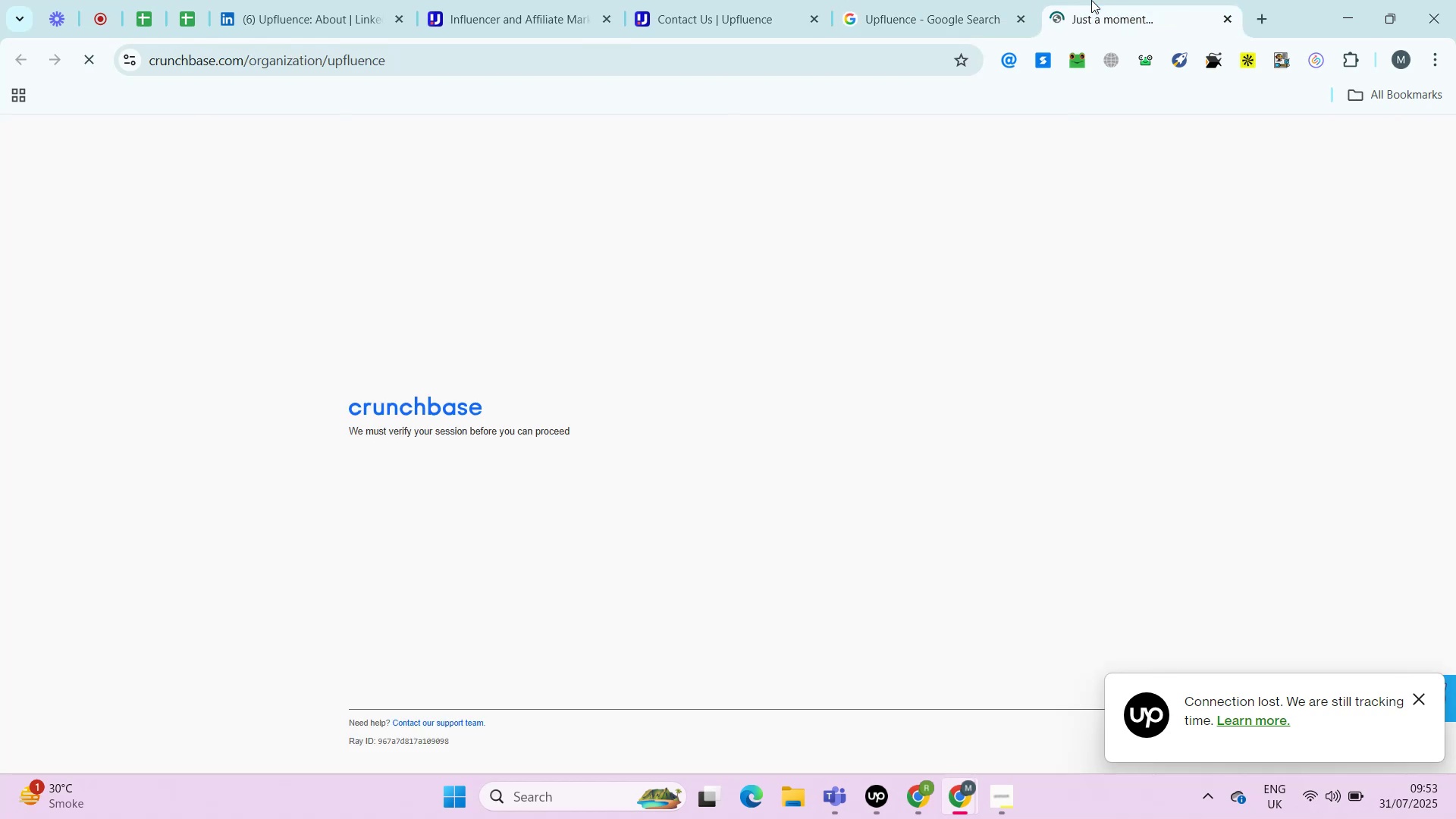 
left_click([324, 384])
 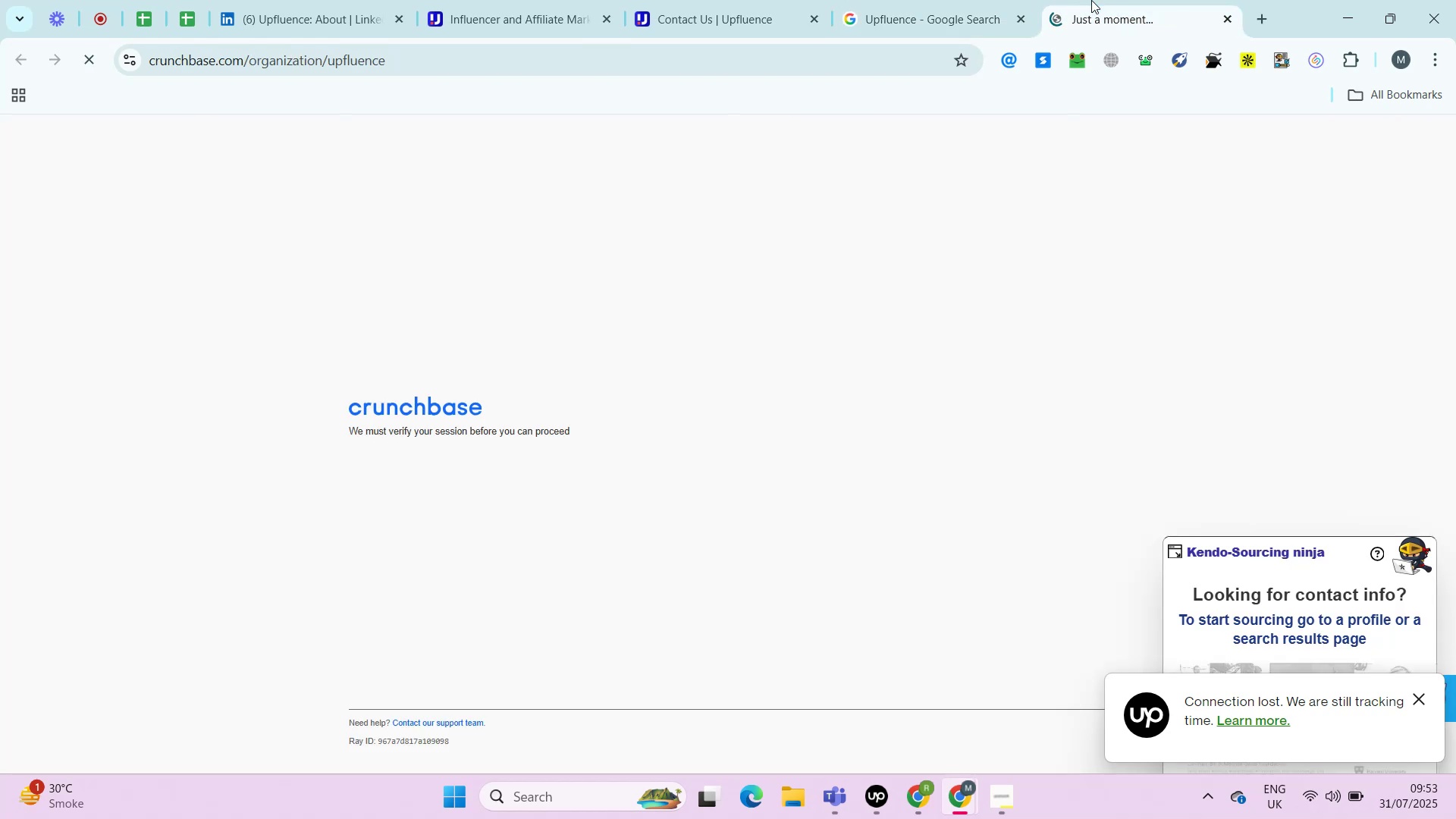 
left_click([1091, 0])
 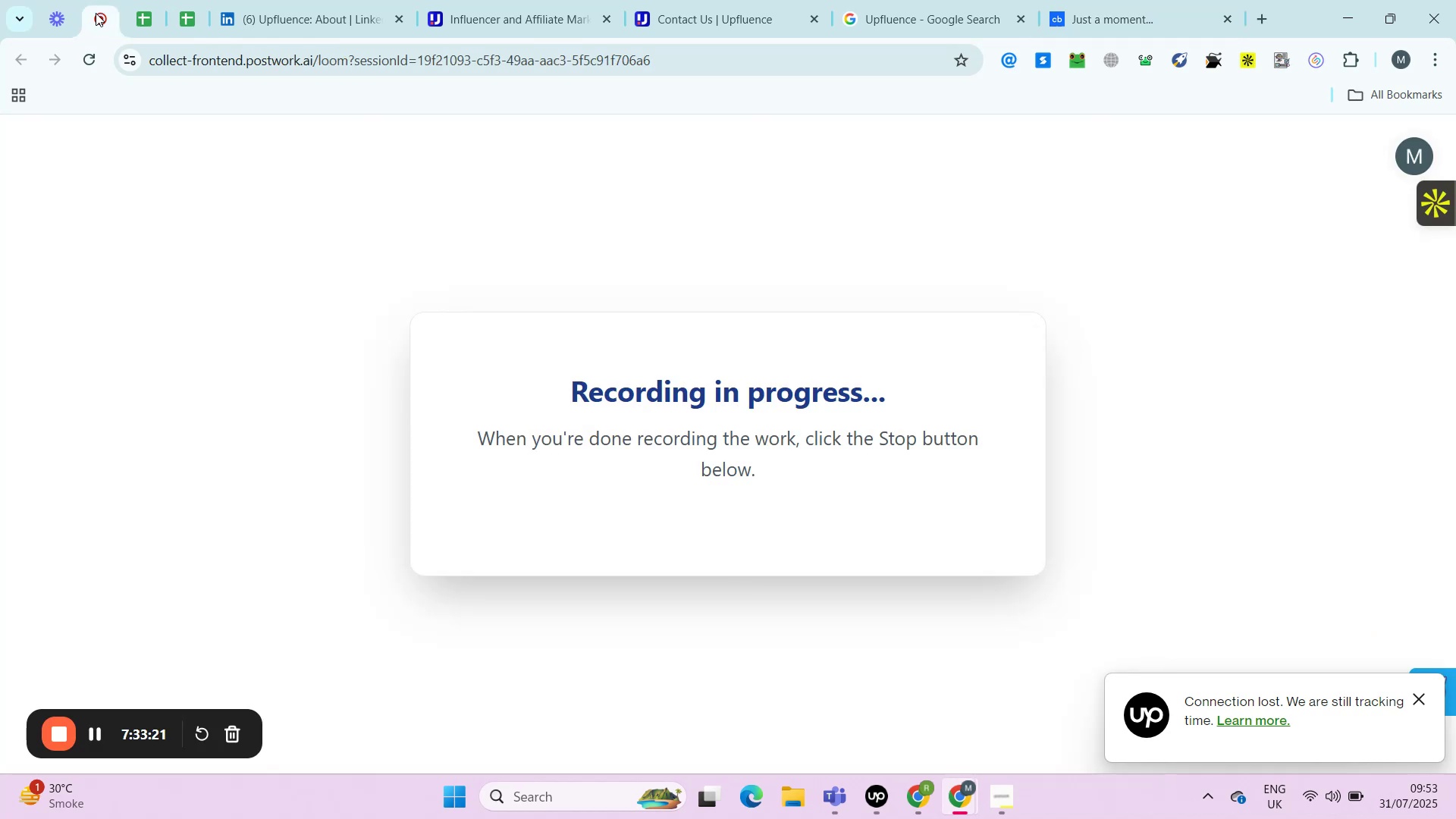 
left_click([96, 13])
 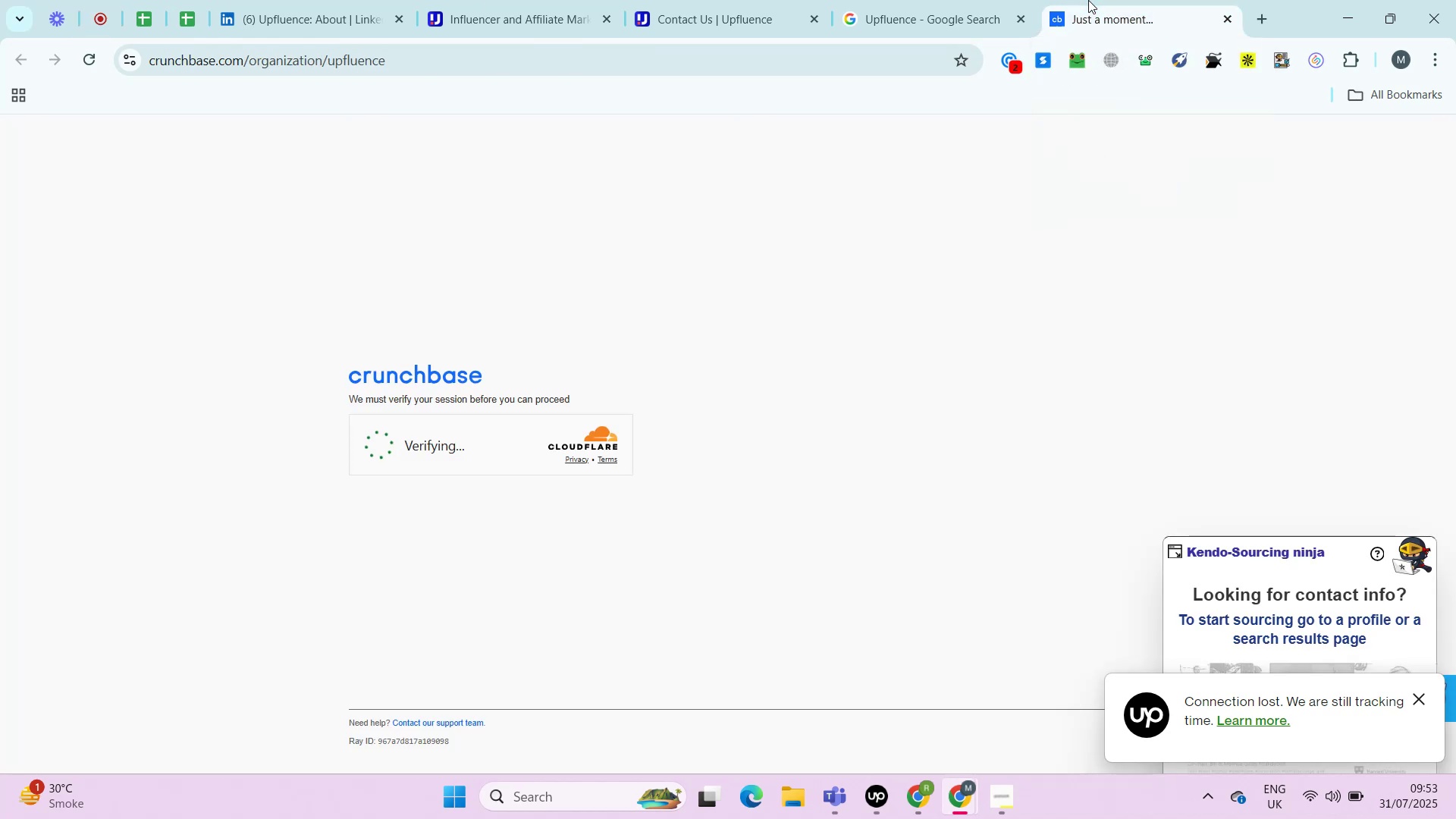 
wait(7.23)
 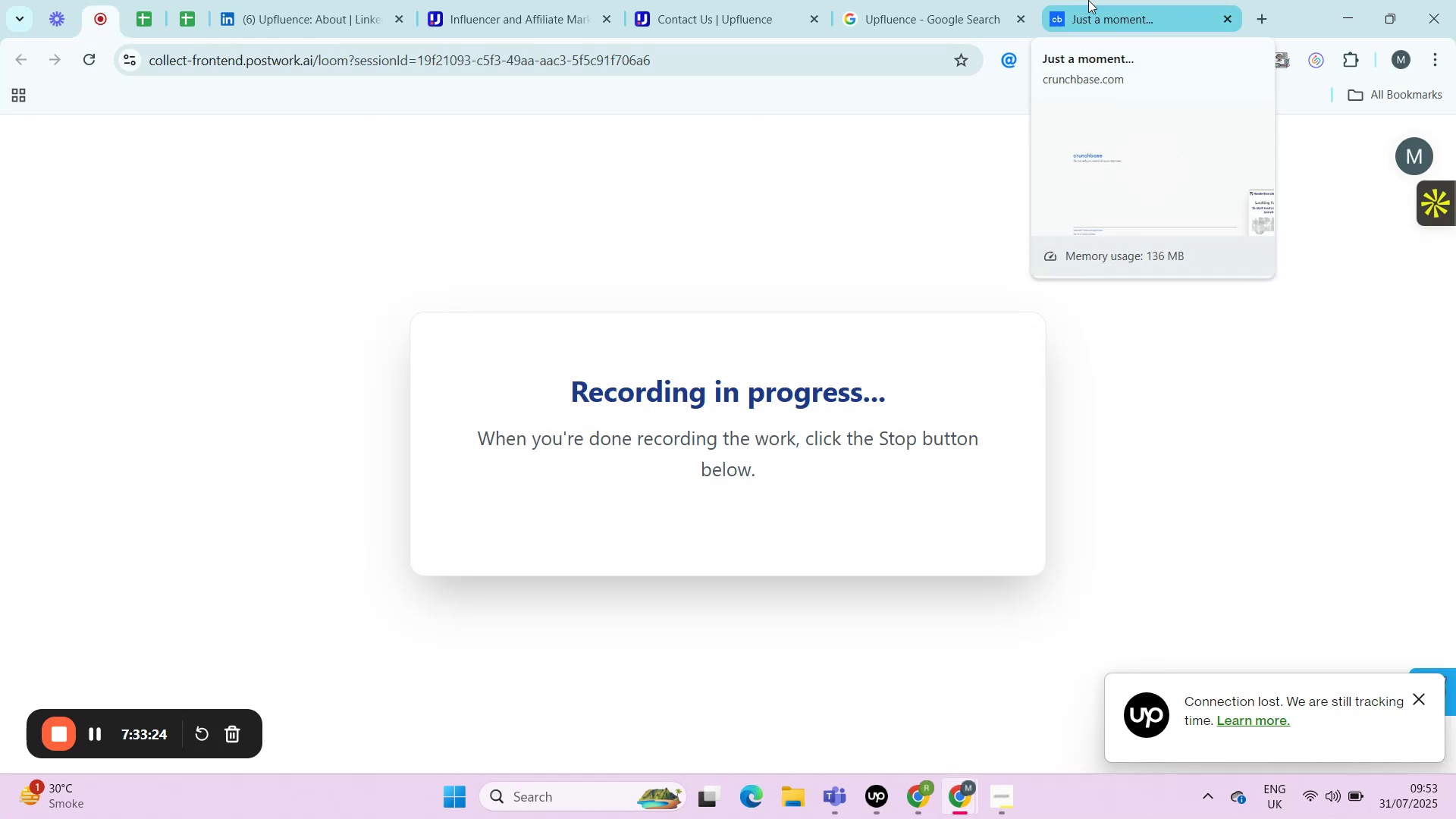 
left_click([1088, 0])
 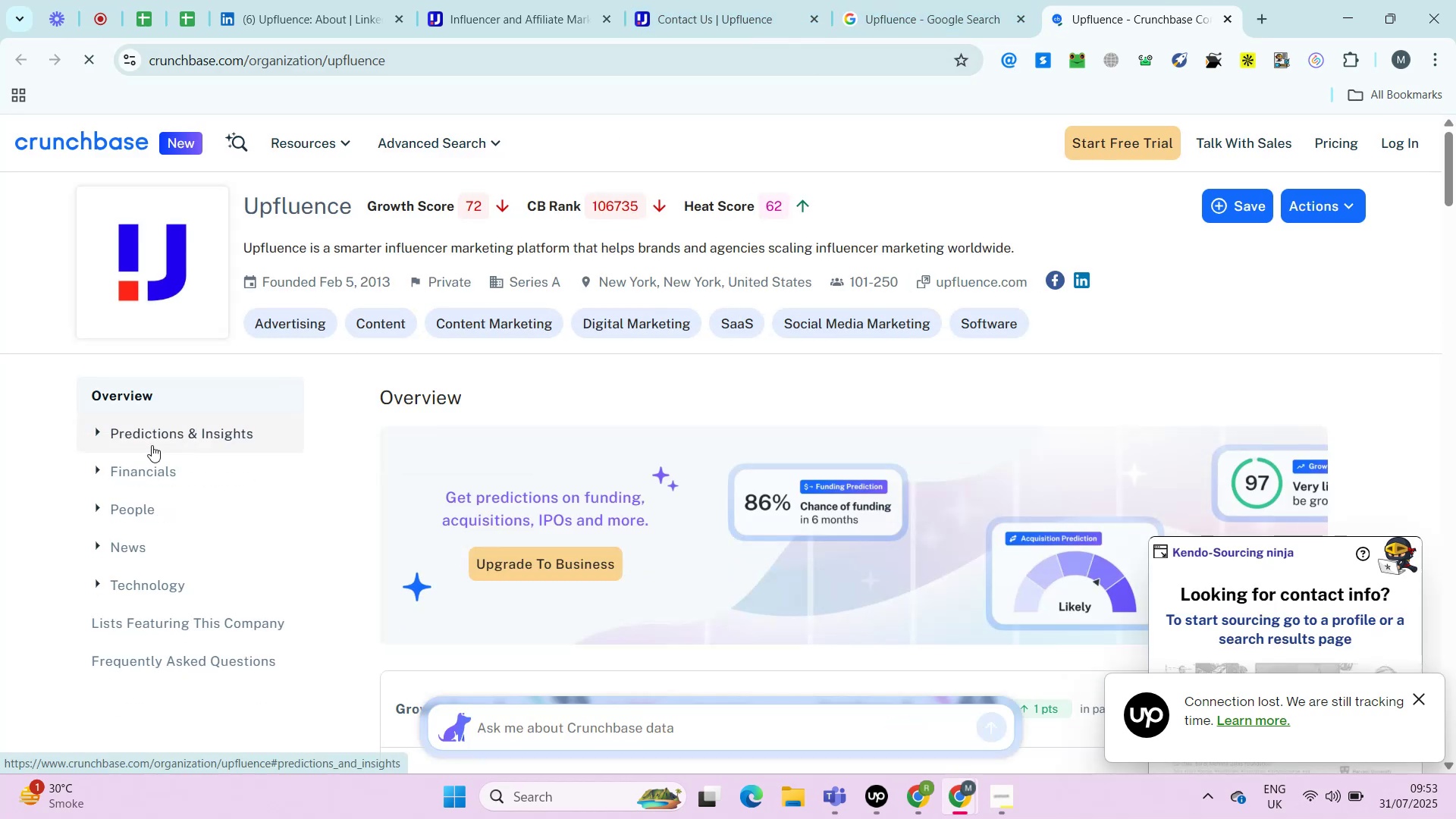 
wait(13.37)
 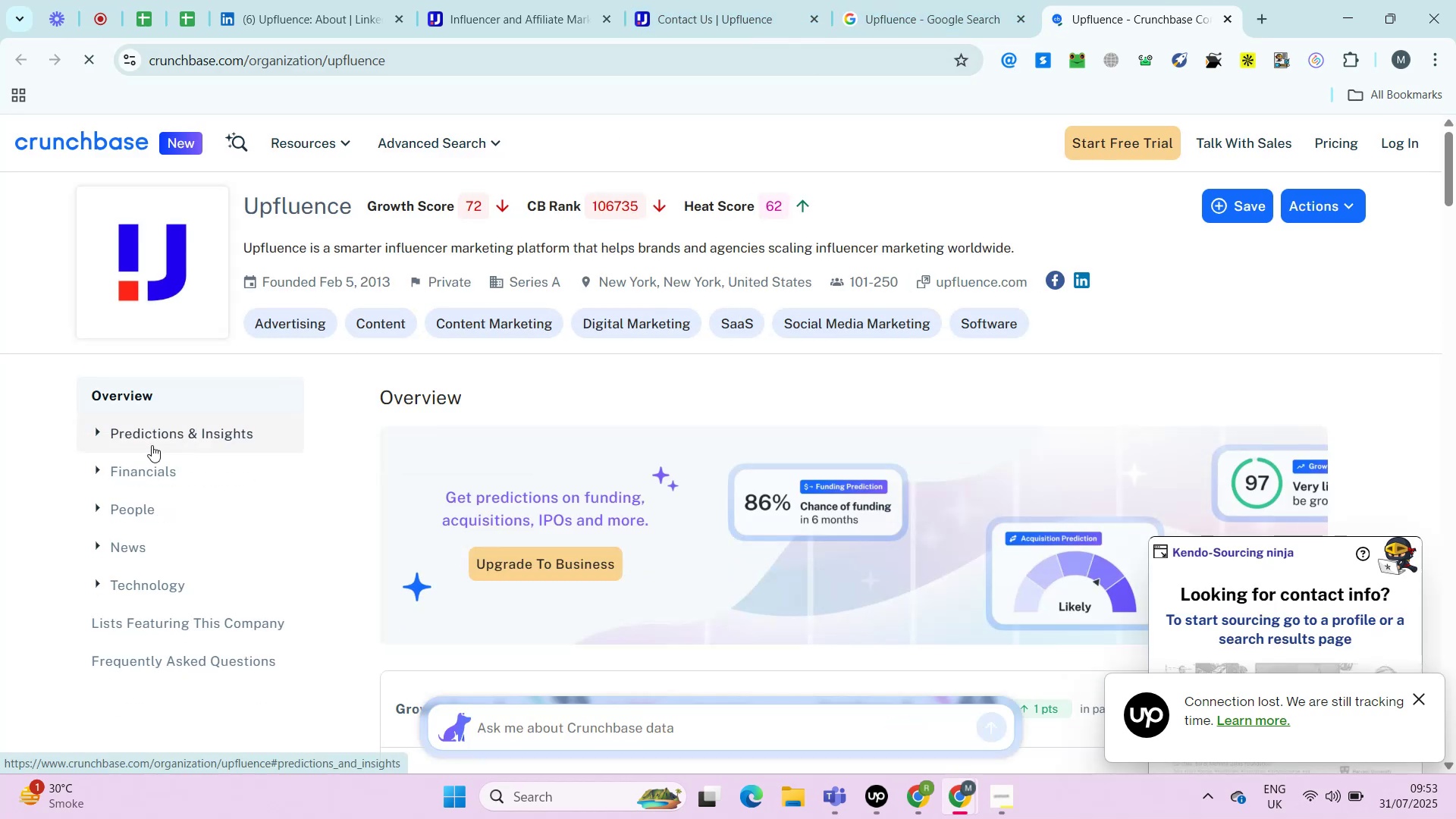 
right_click([1051, 284])
 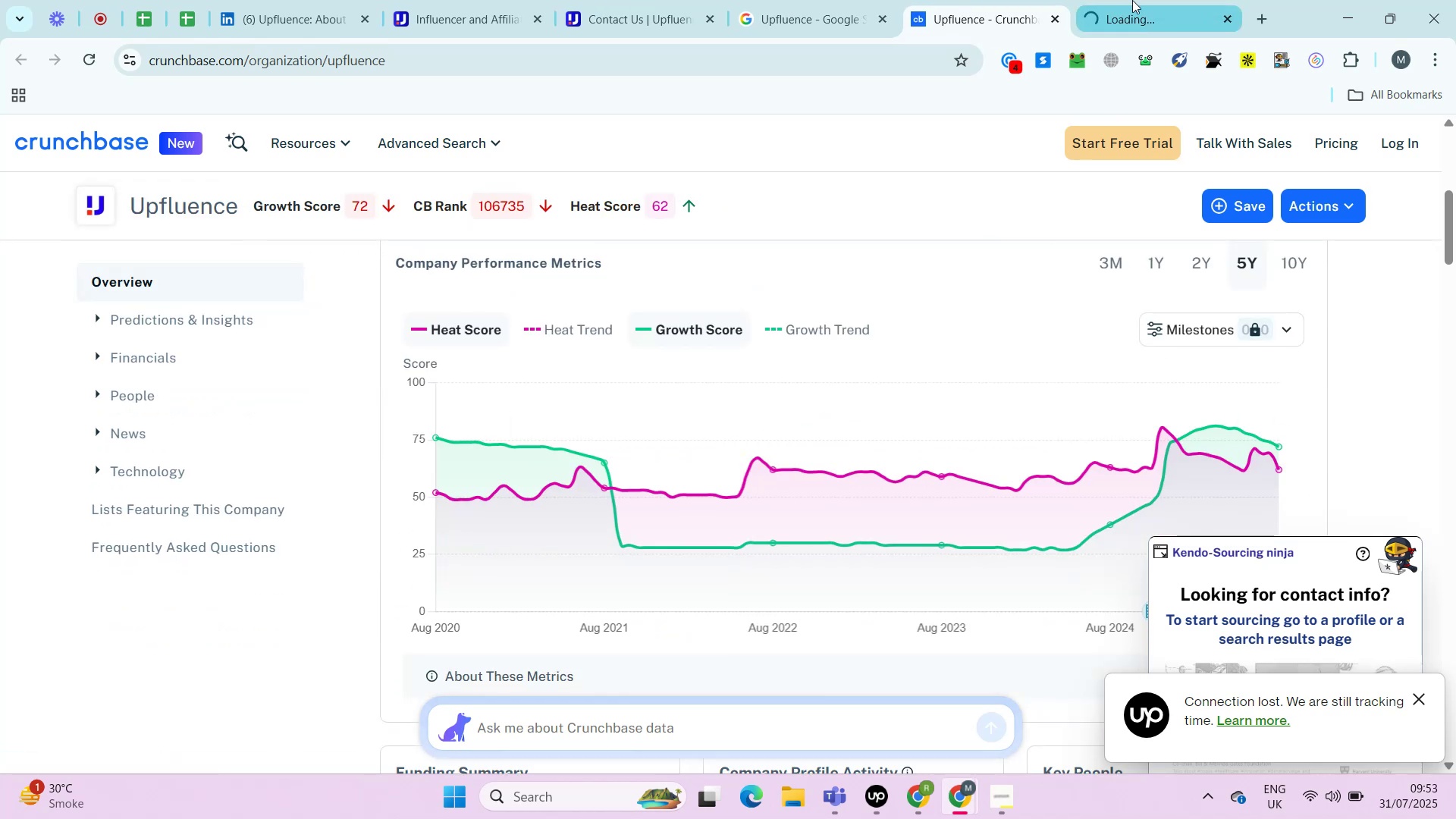 
left_click([1094, 312])
 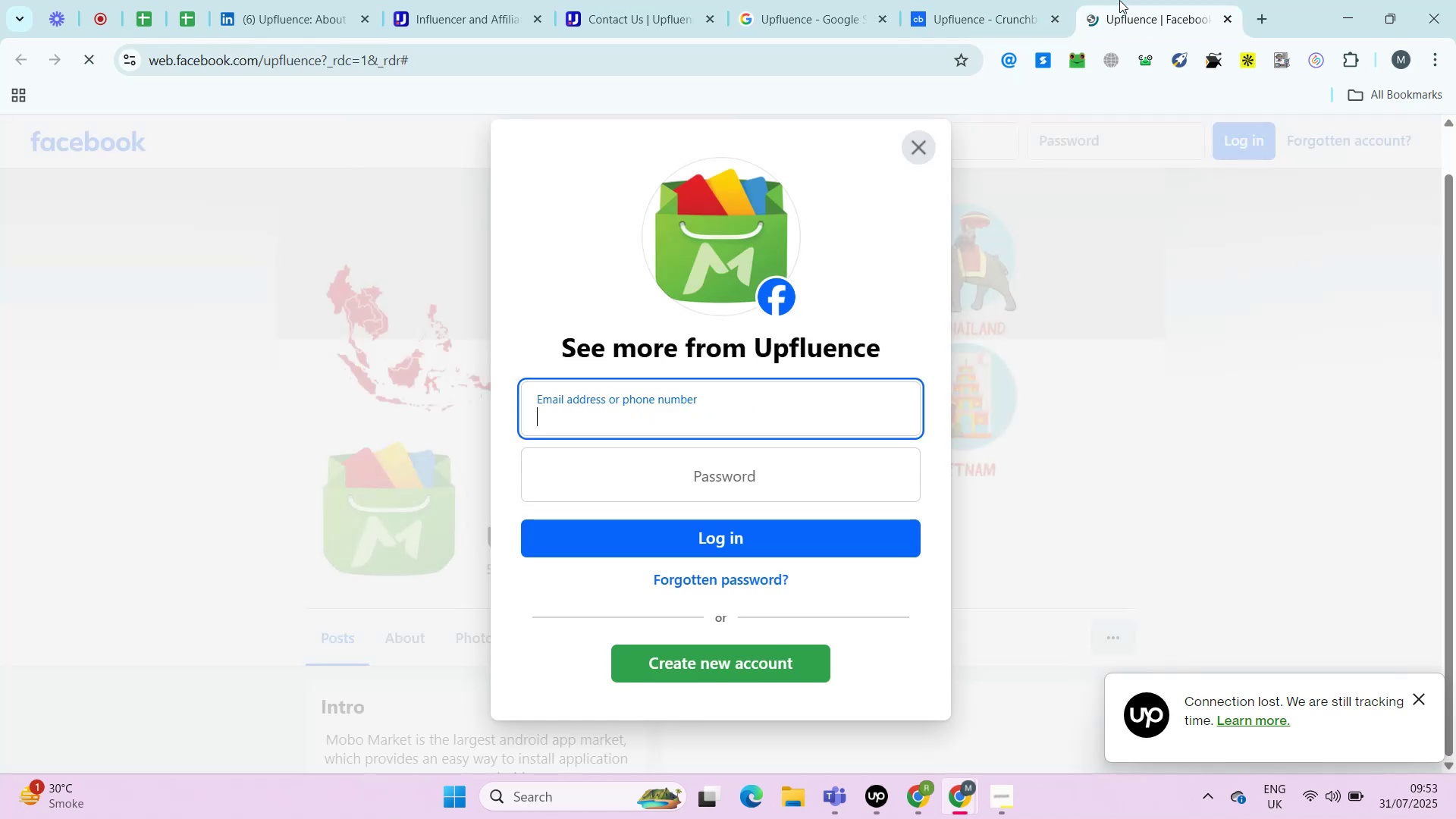 
left_click([1119, 0])
 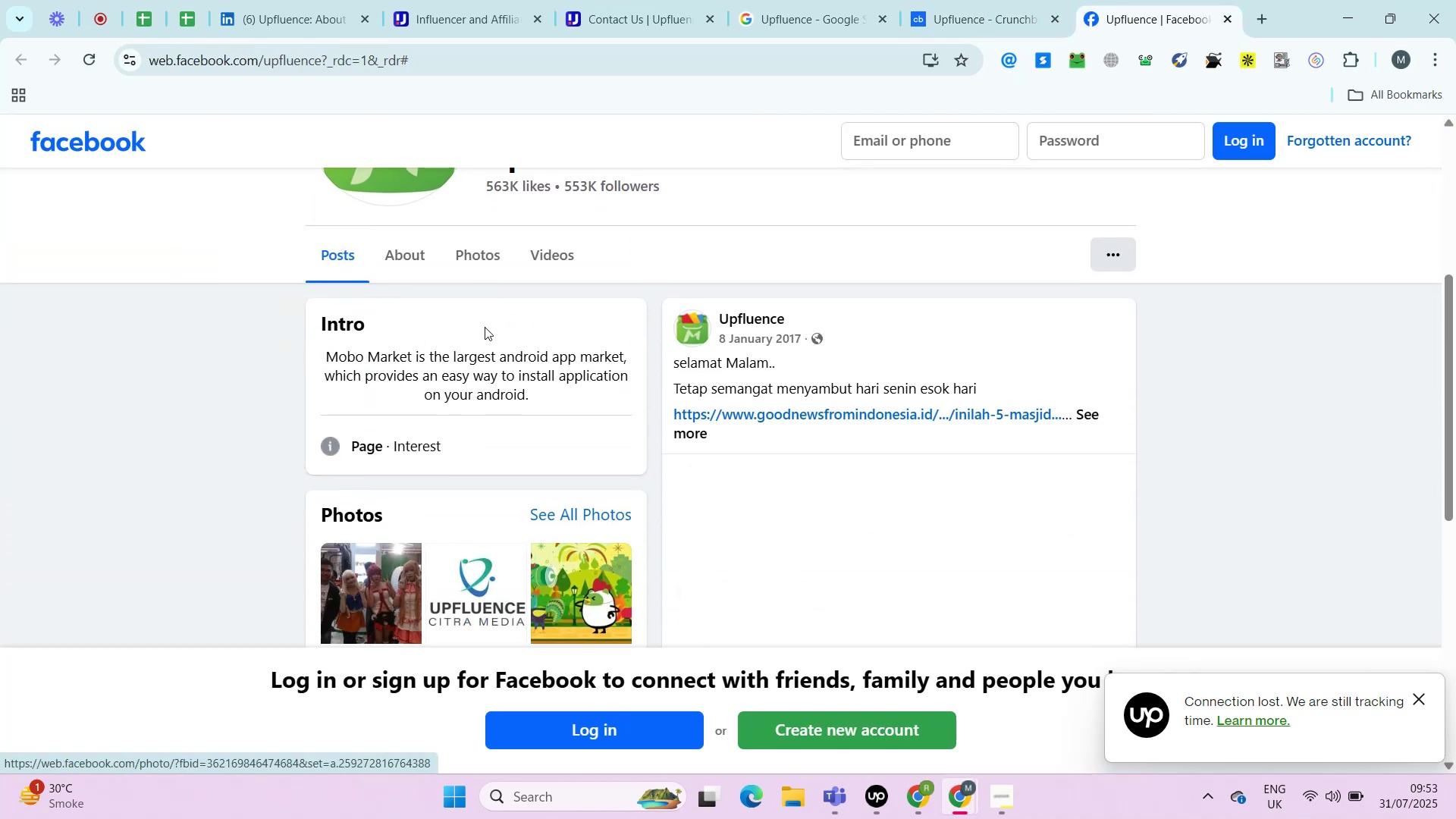 
left_click([917, 152])
 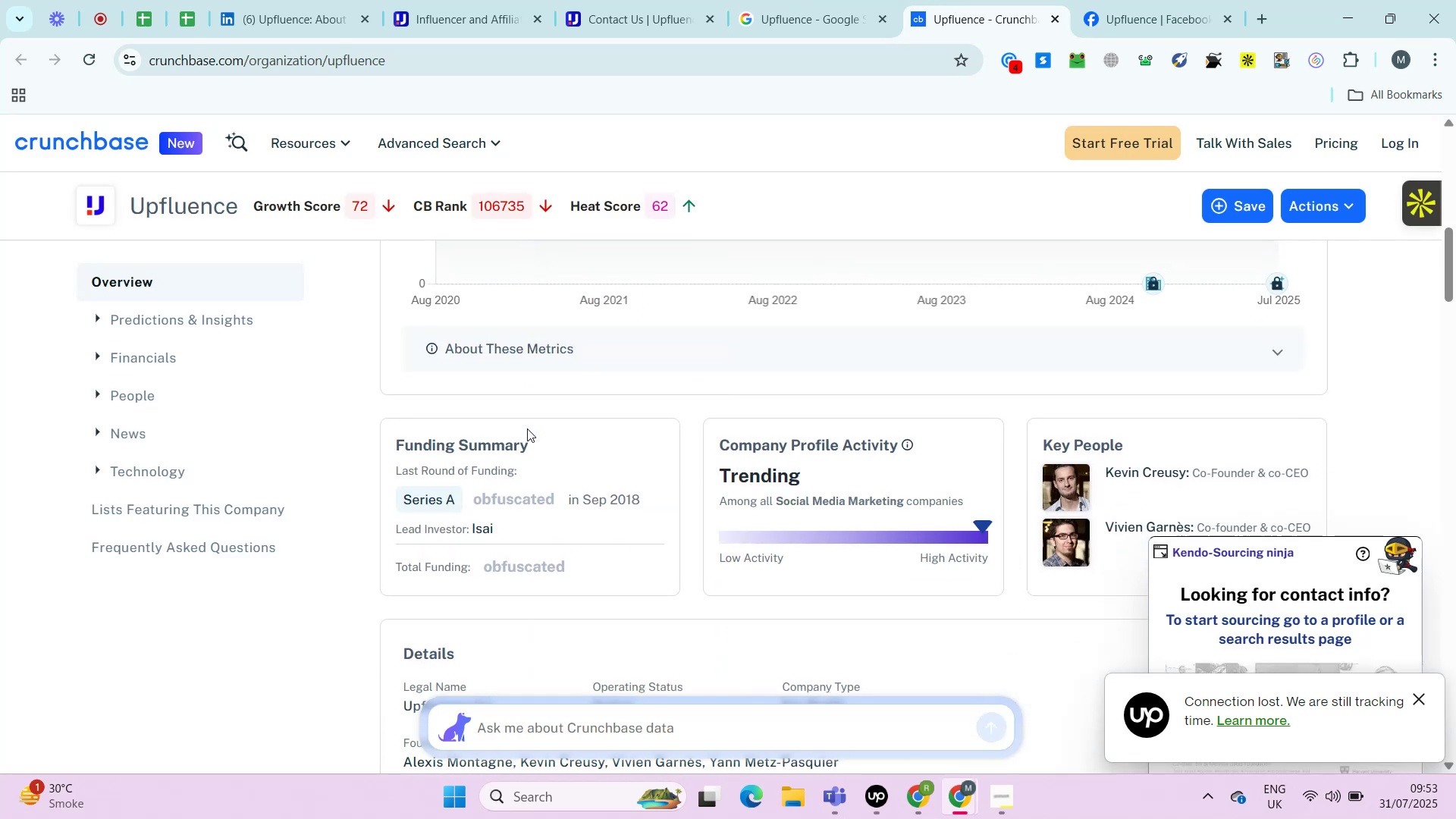 
left_click([955, 0])
 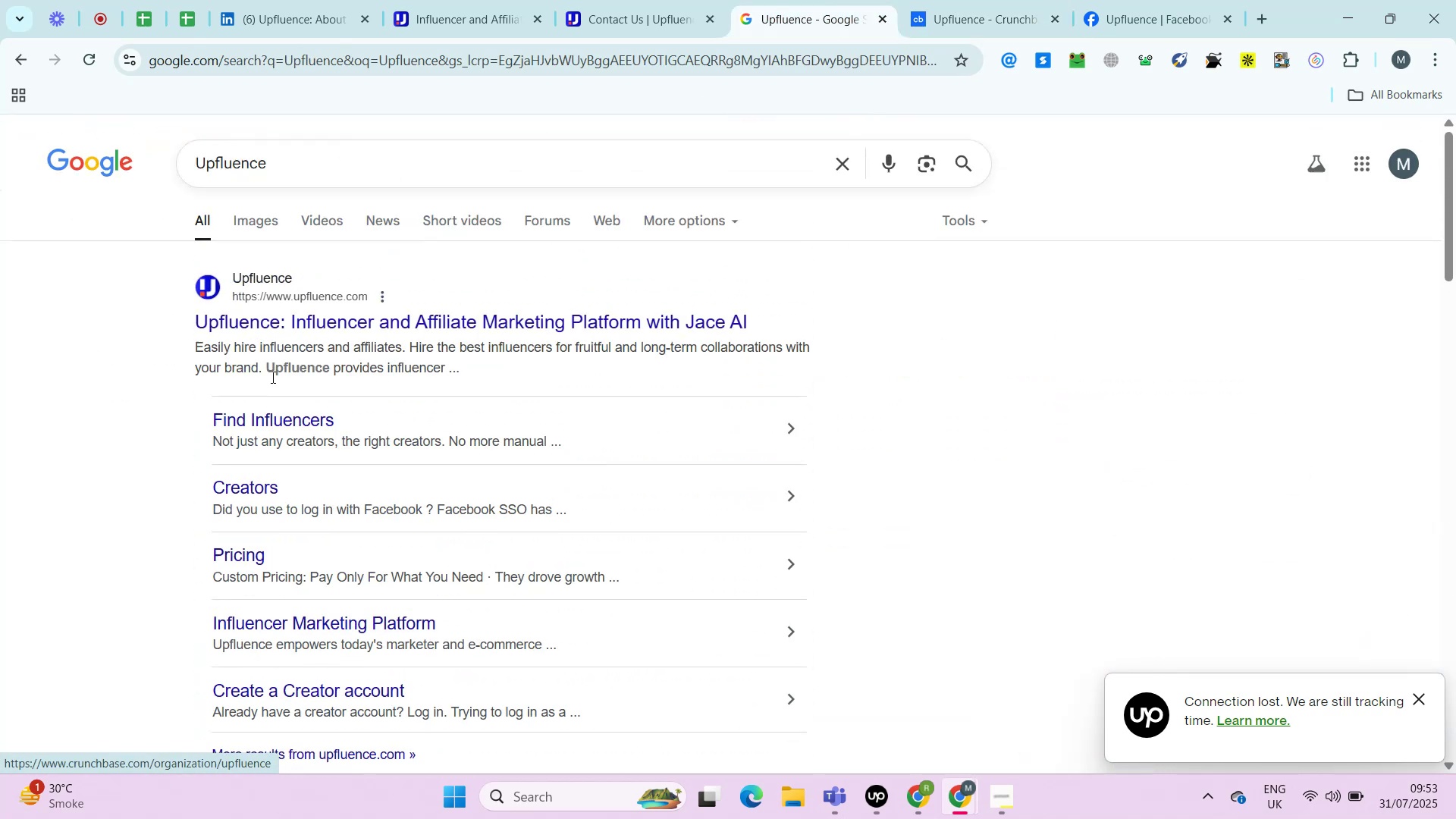 
left_click([826, 1])
 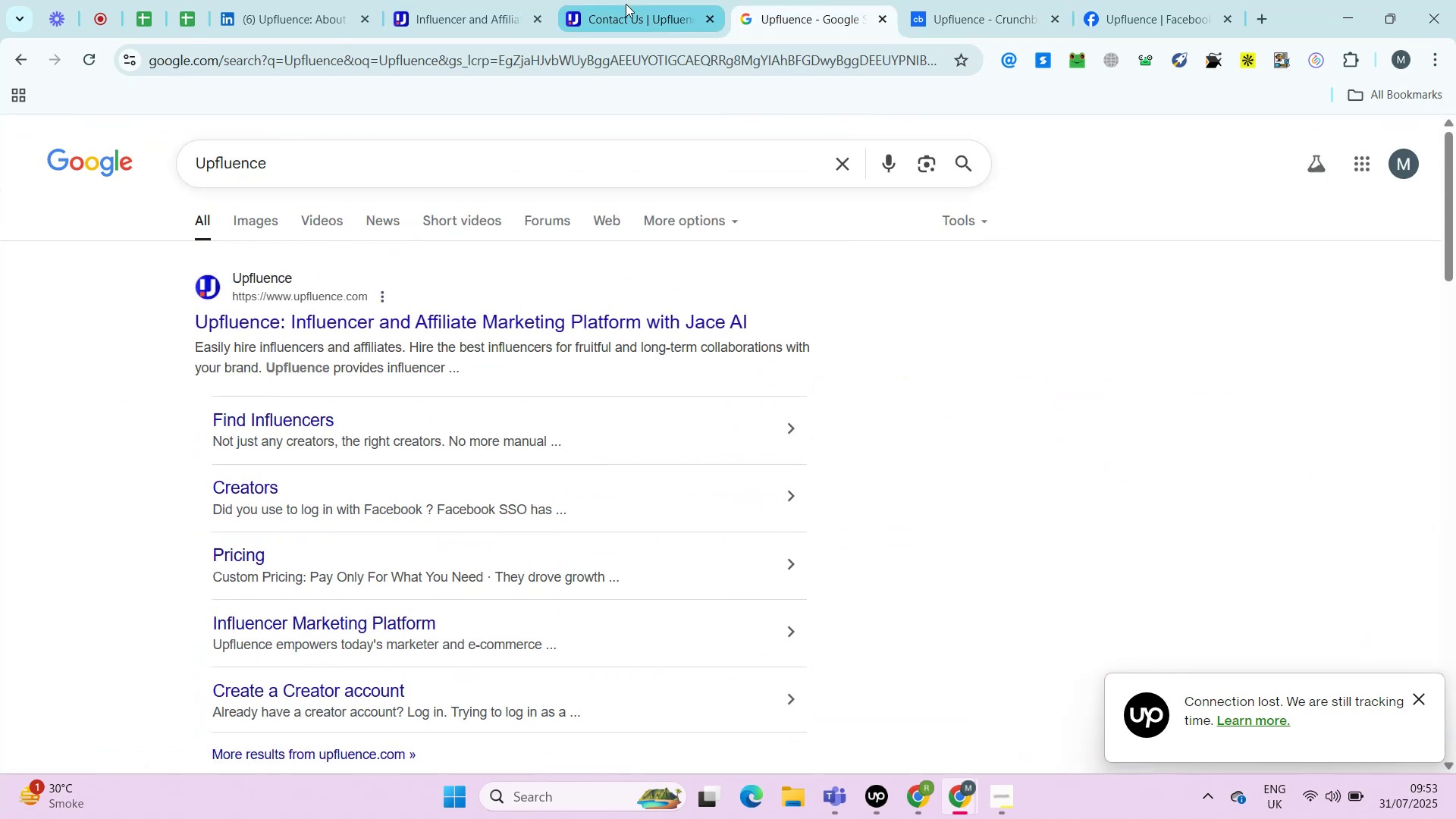 
mouse_move([287, 354])
 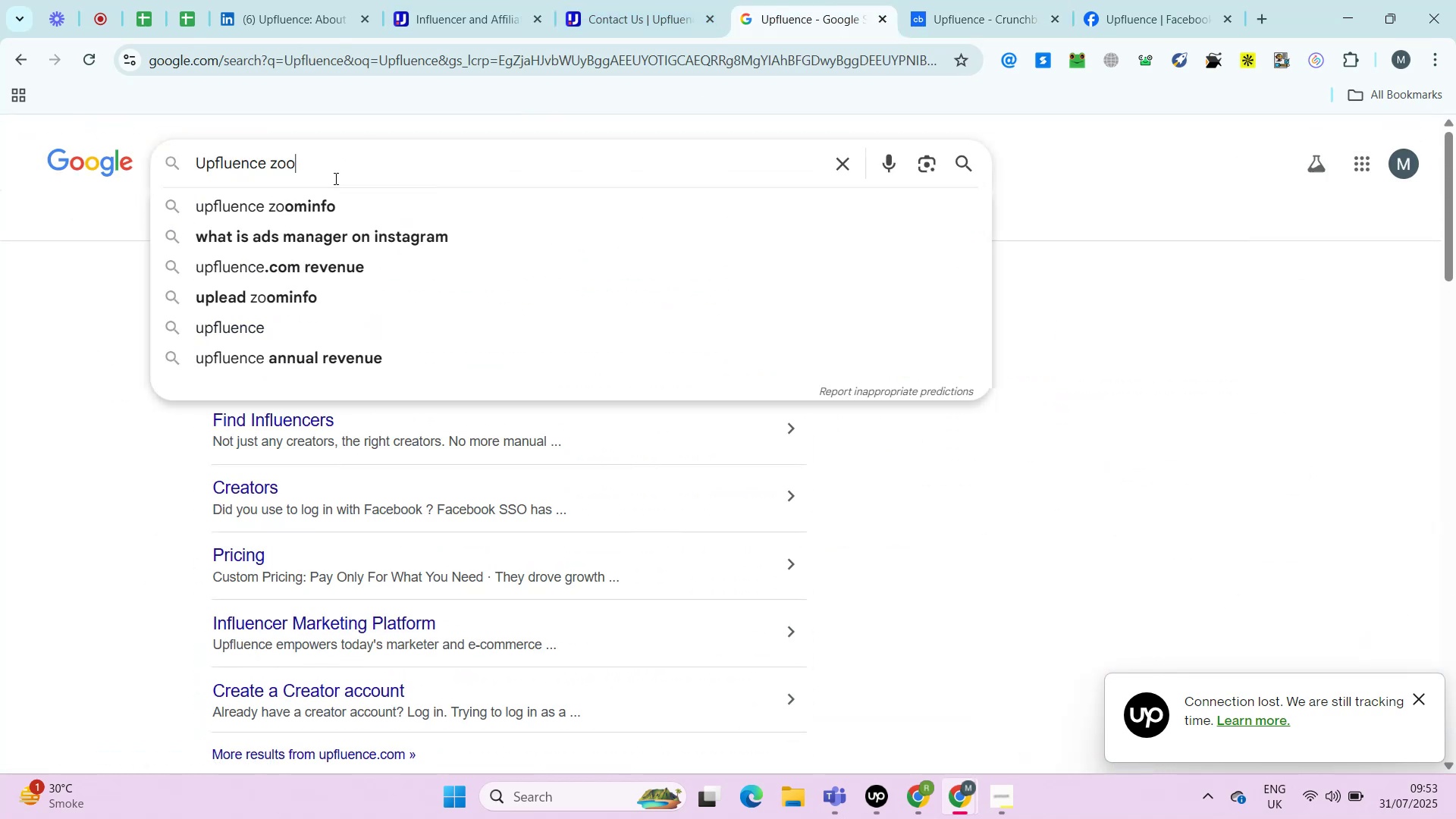 
left_click([334, 178])
 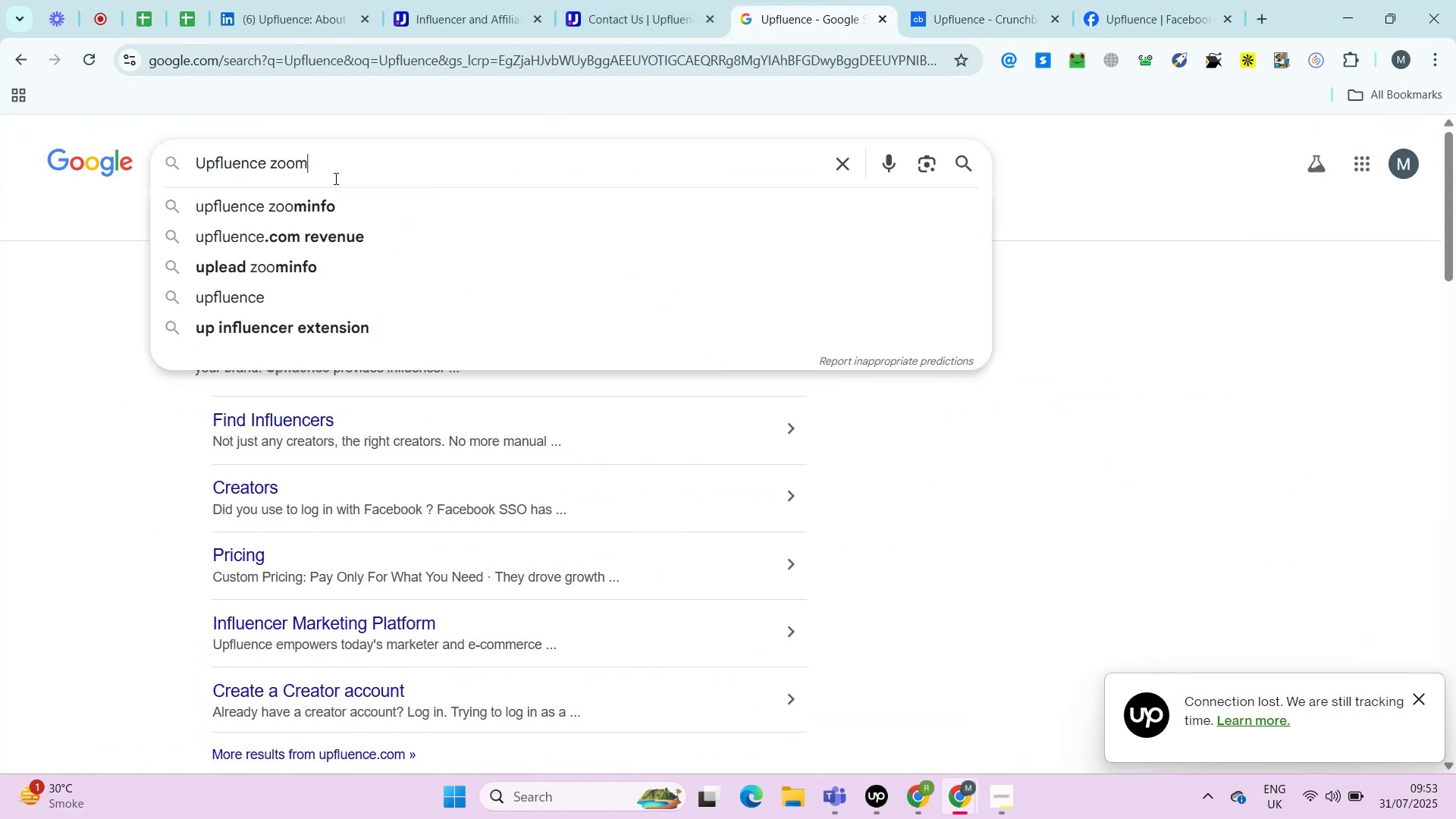 
type( zoominfo)
 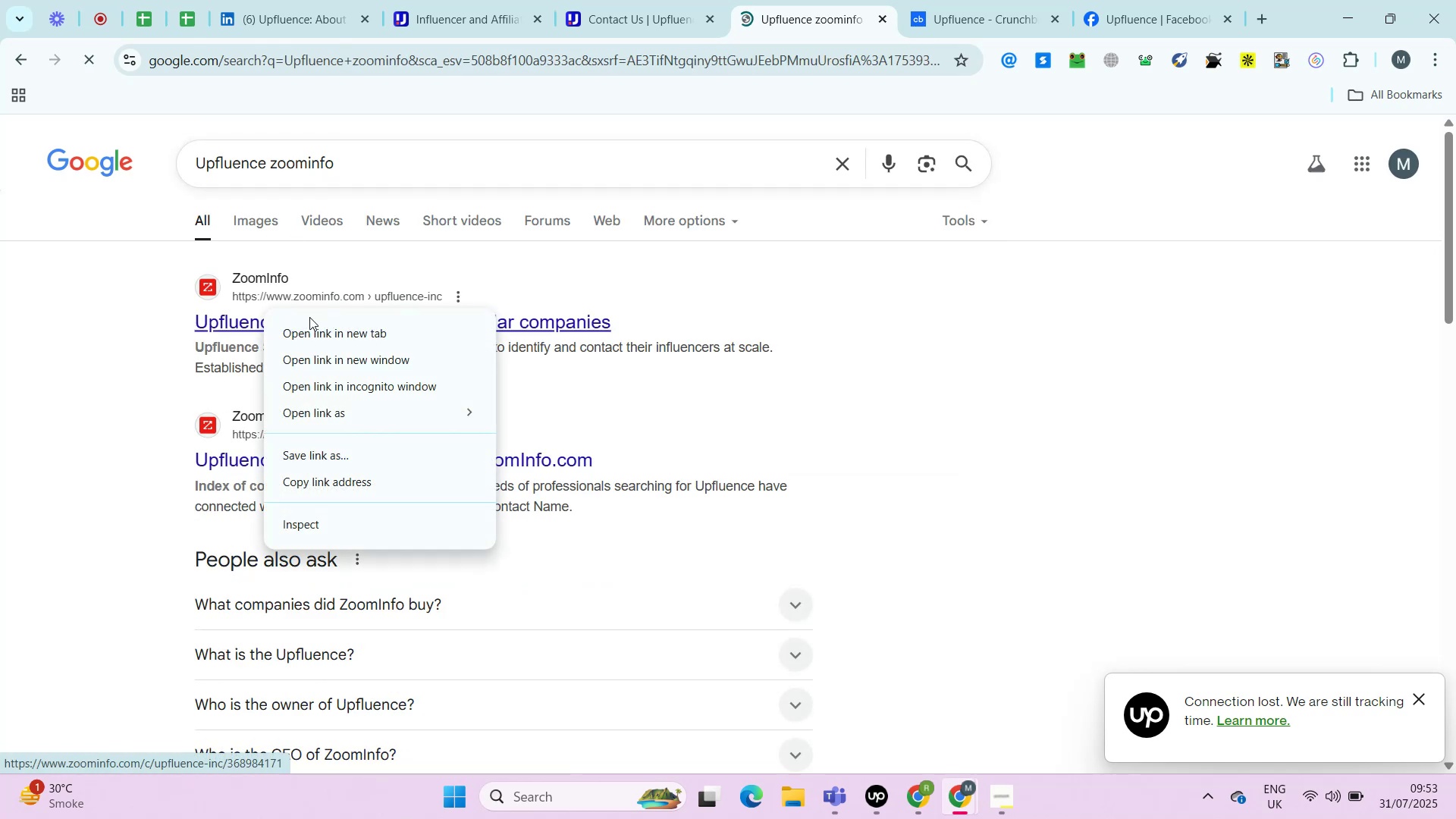 
key(Enter)
 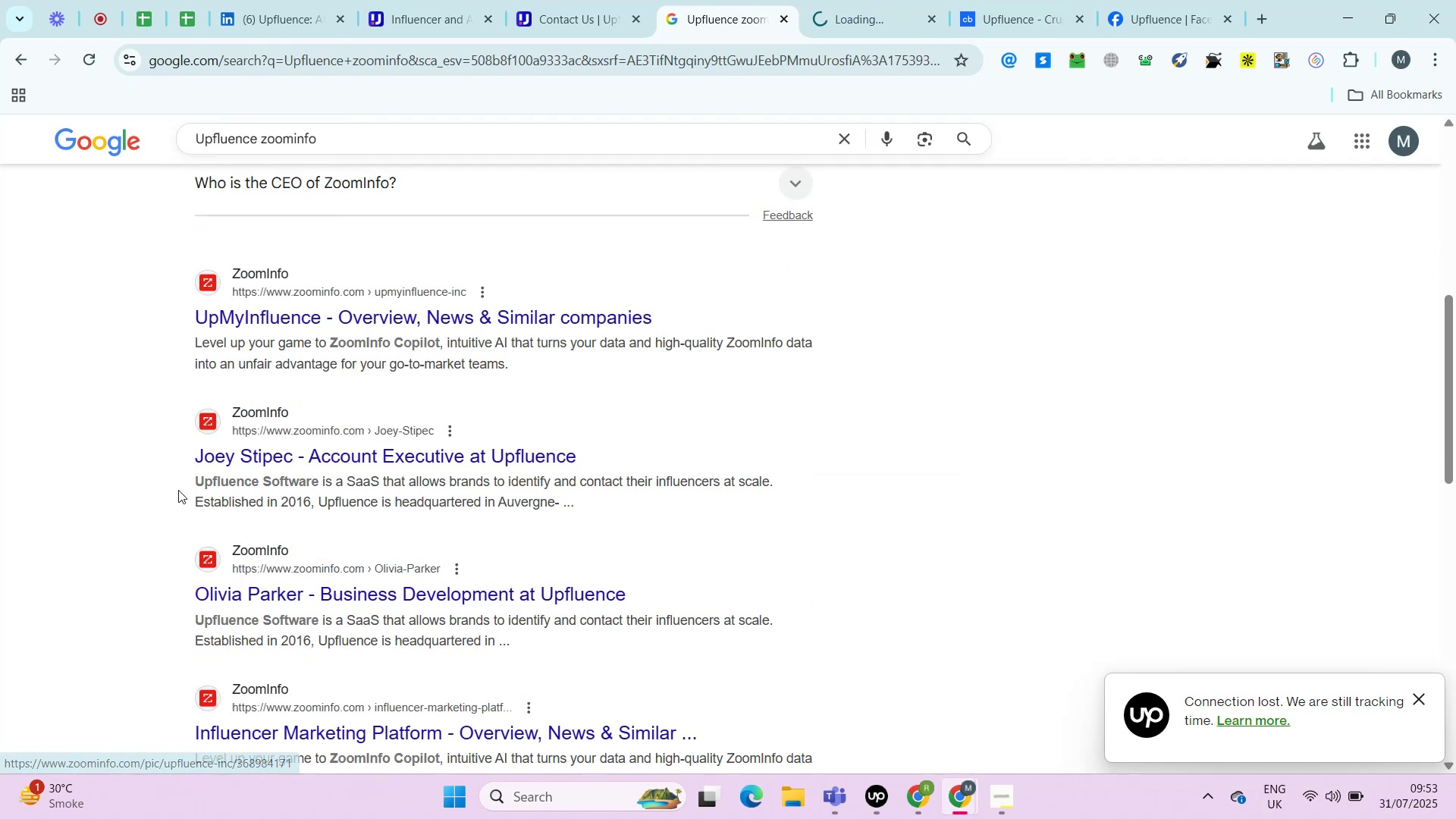 
right_click([264, 308])
 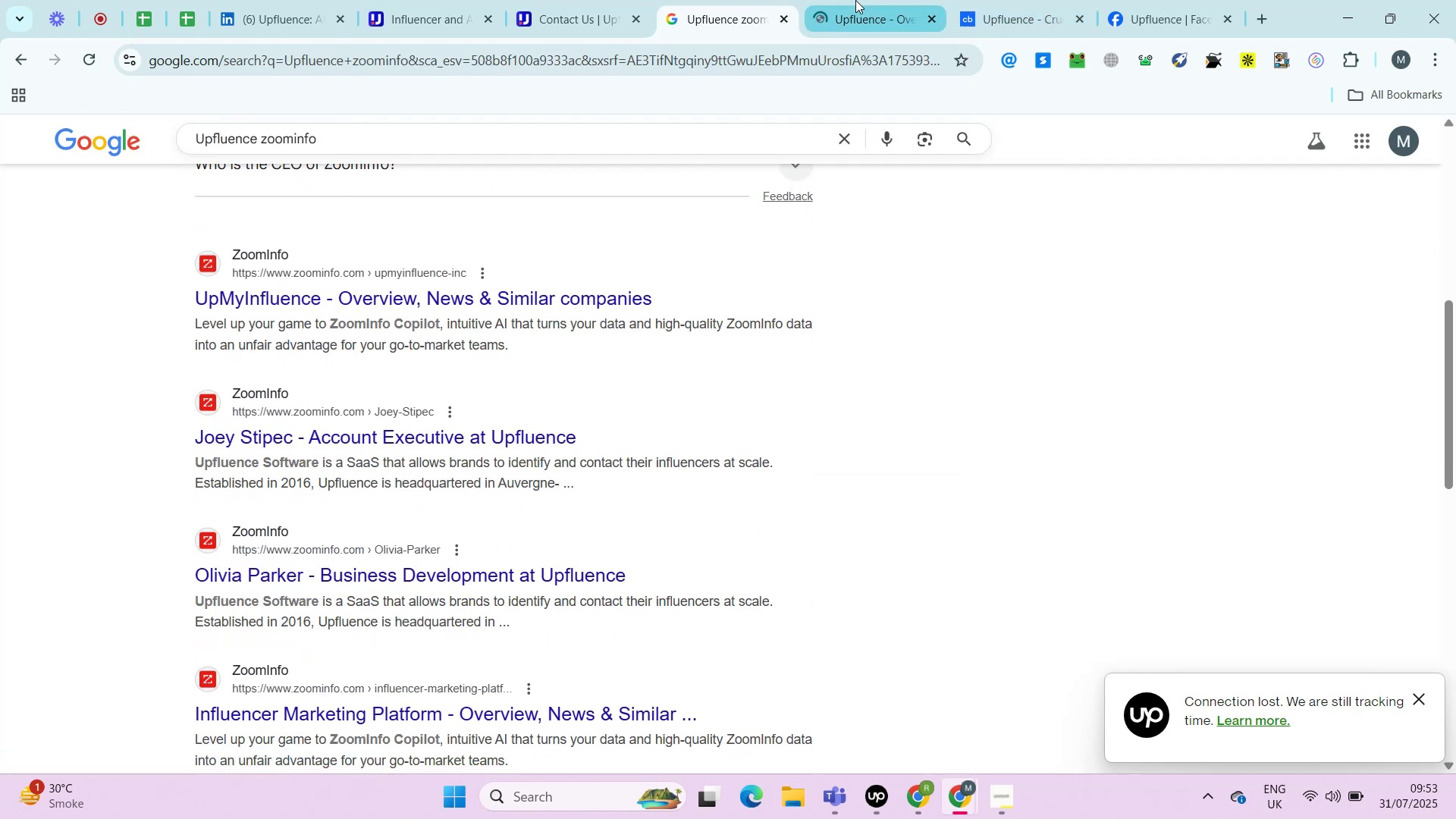 
left_click([320, 328])
 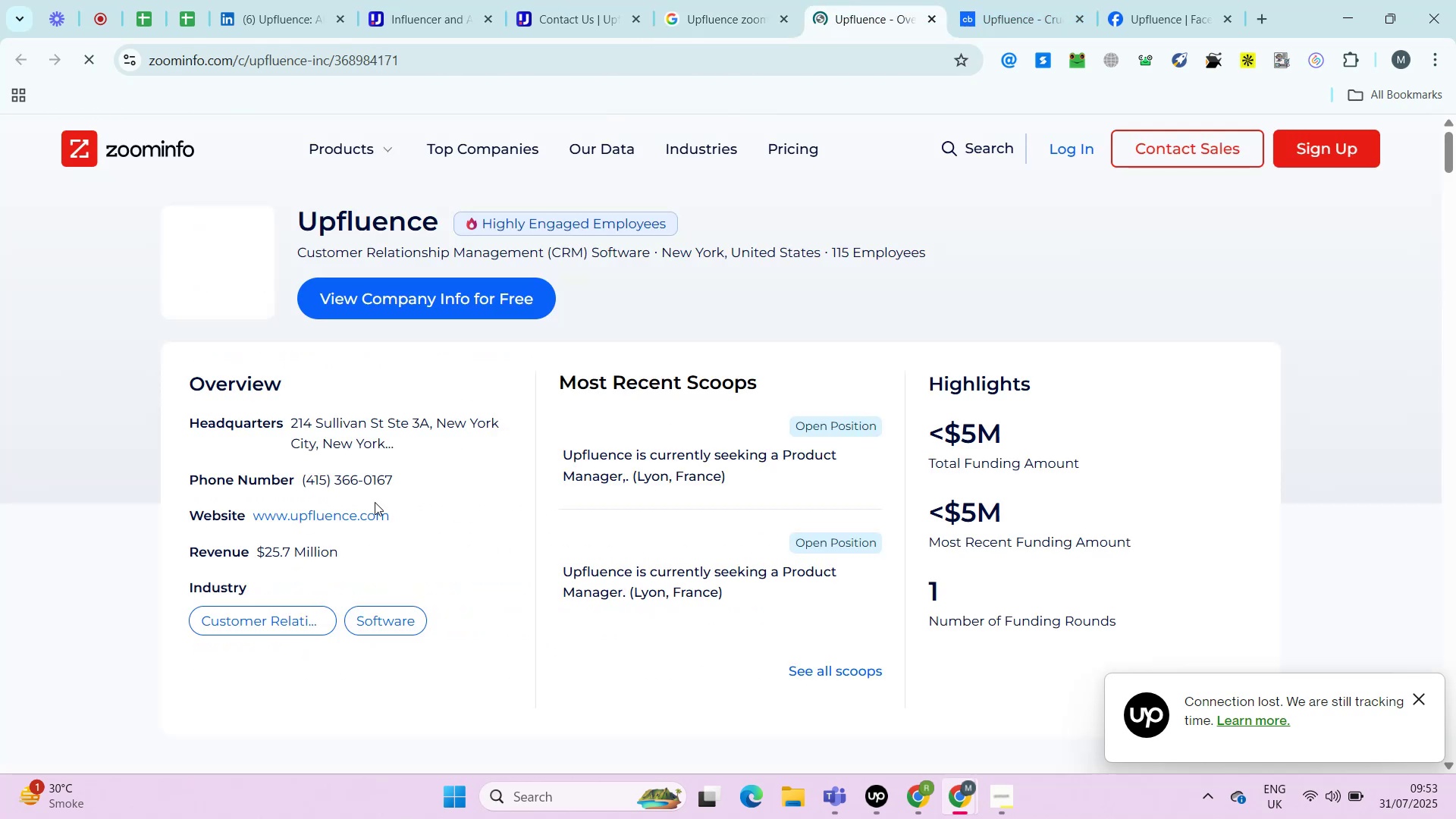 
left_click([855, 0])
 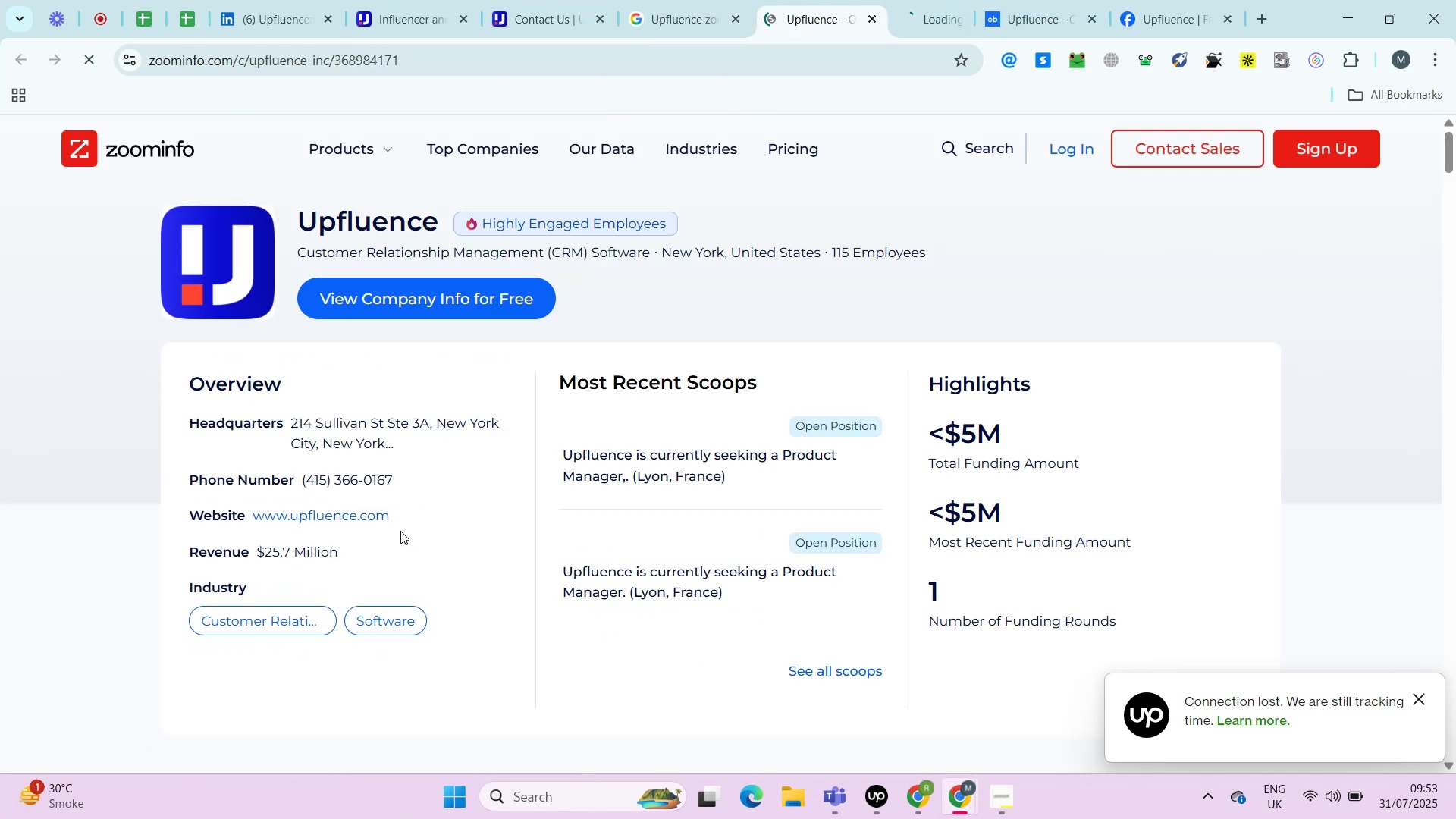 
right_click([340, 514])
 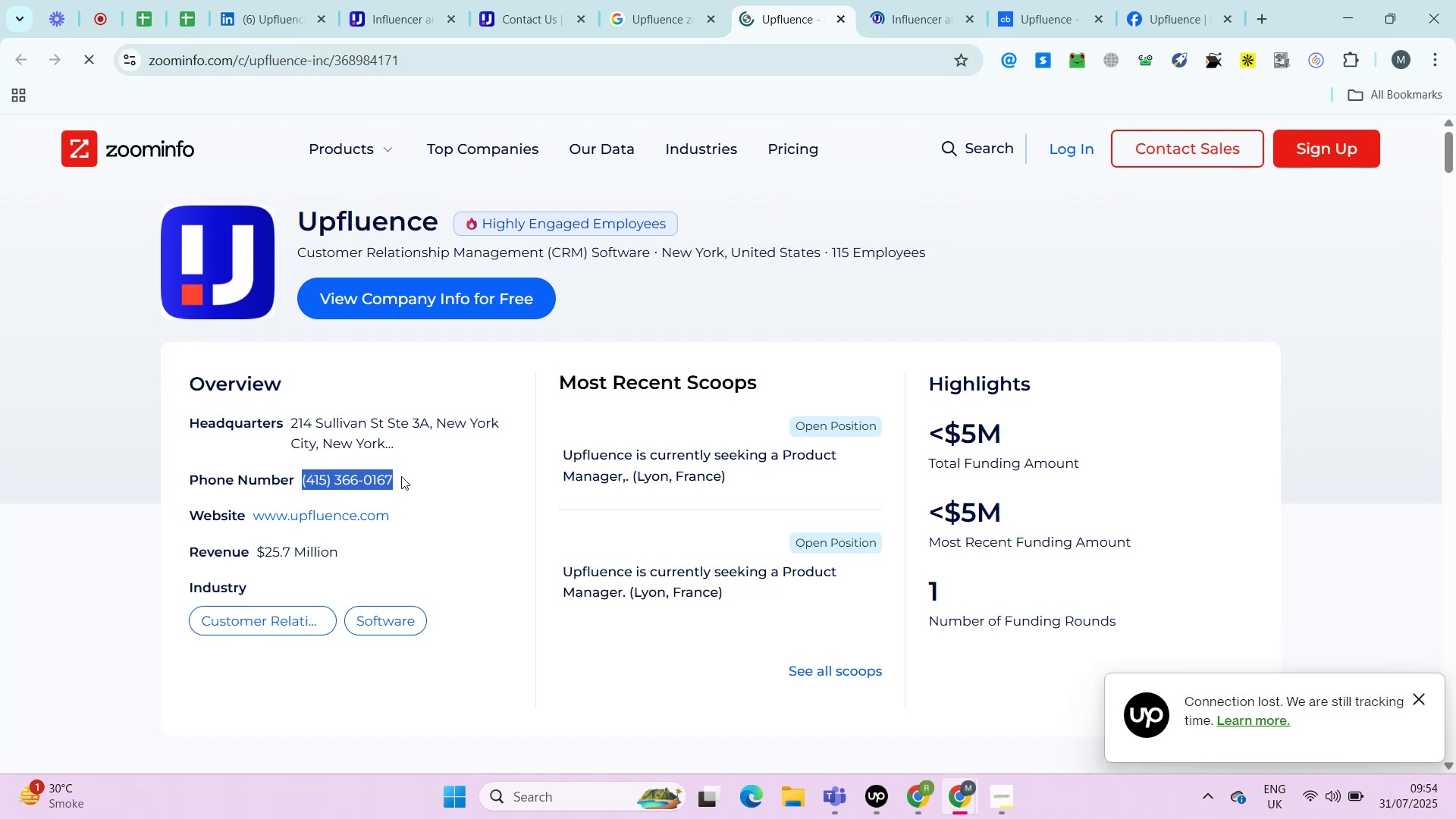 
left_click([400, 540])
 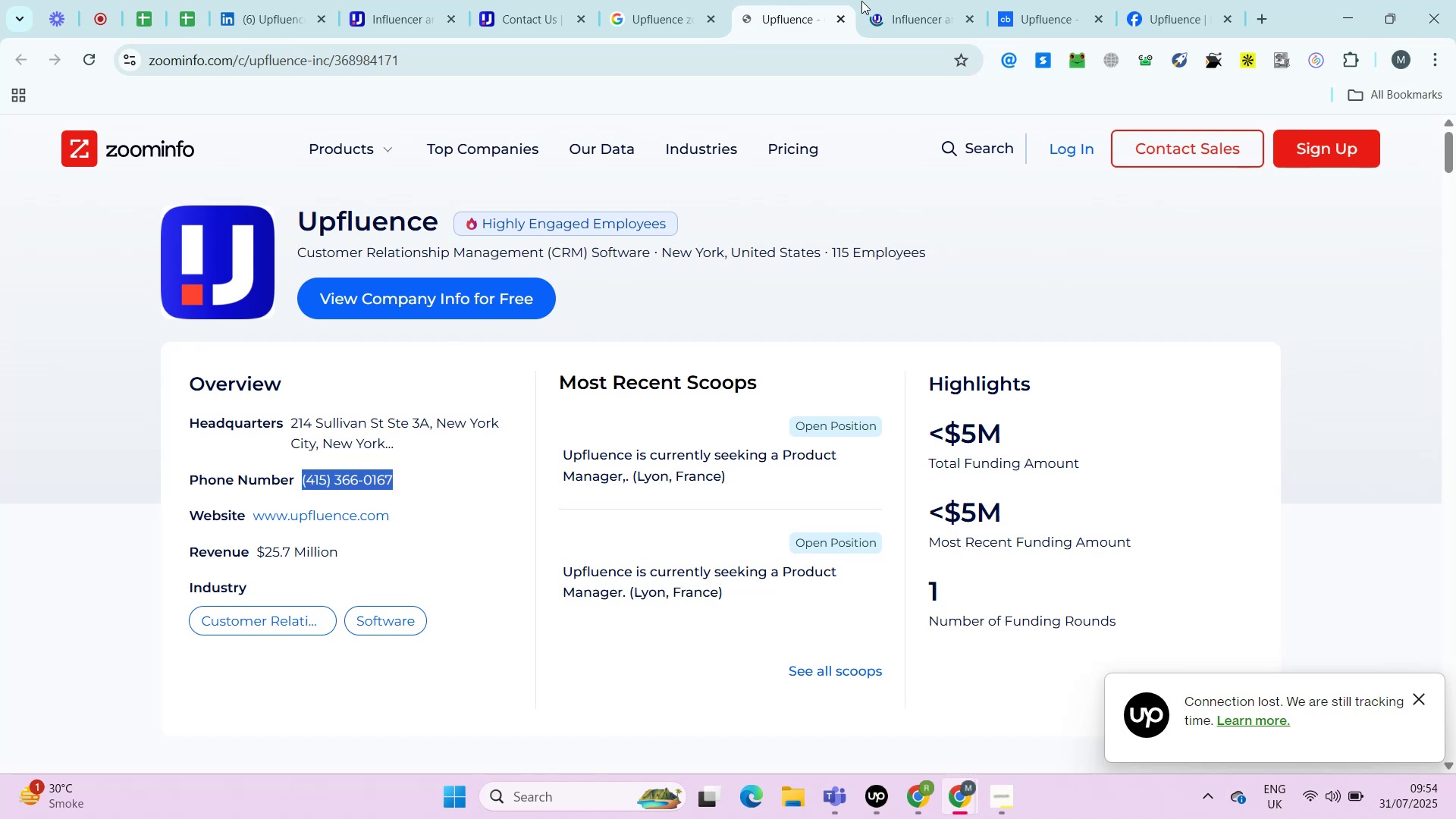 
double_click([401, 476])
 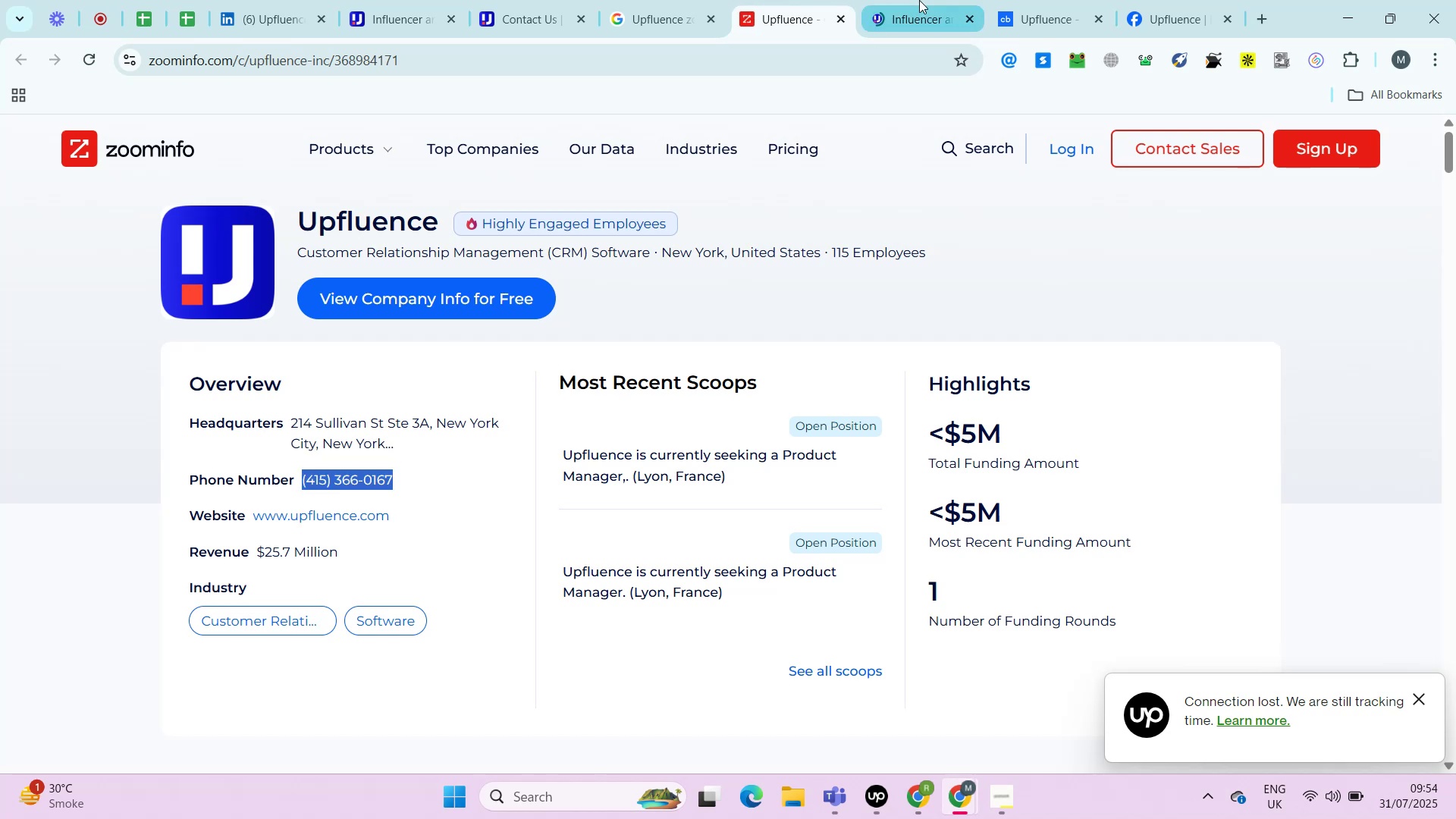 
triple_click([401, 476])
 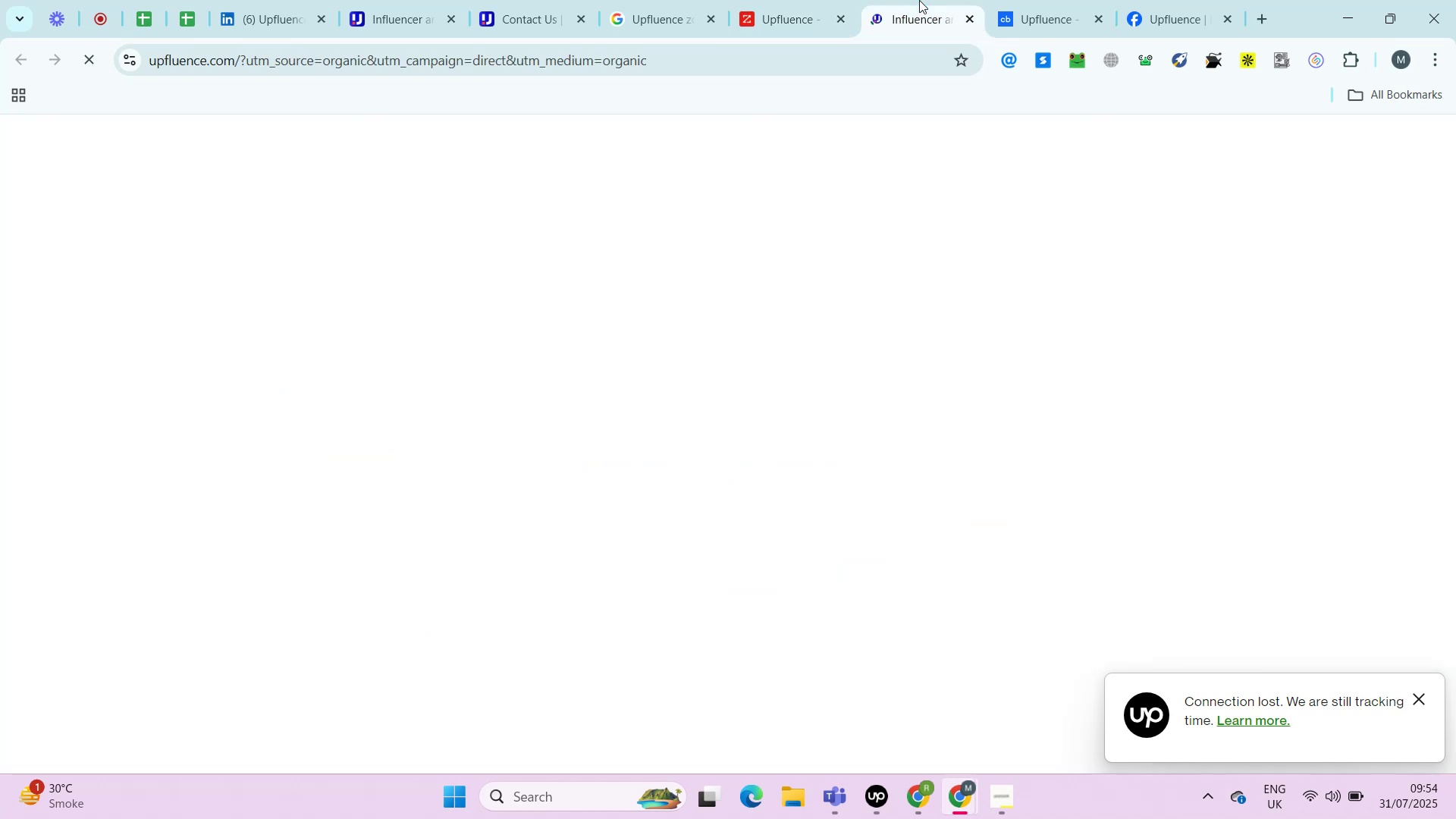 
key(Control+C)
 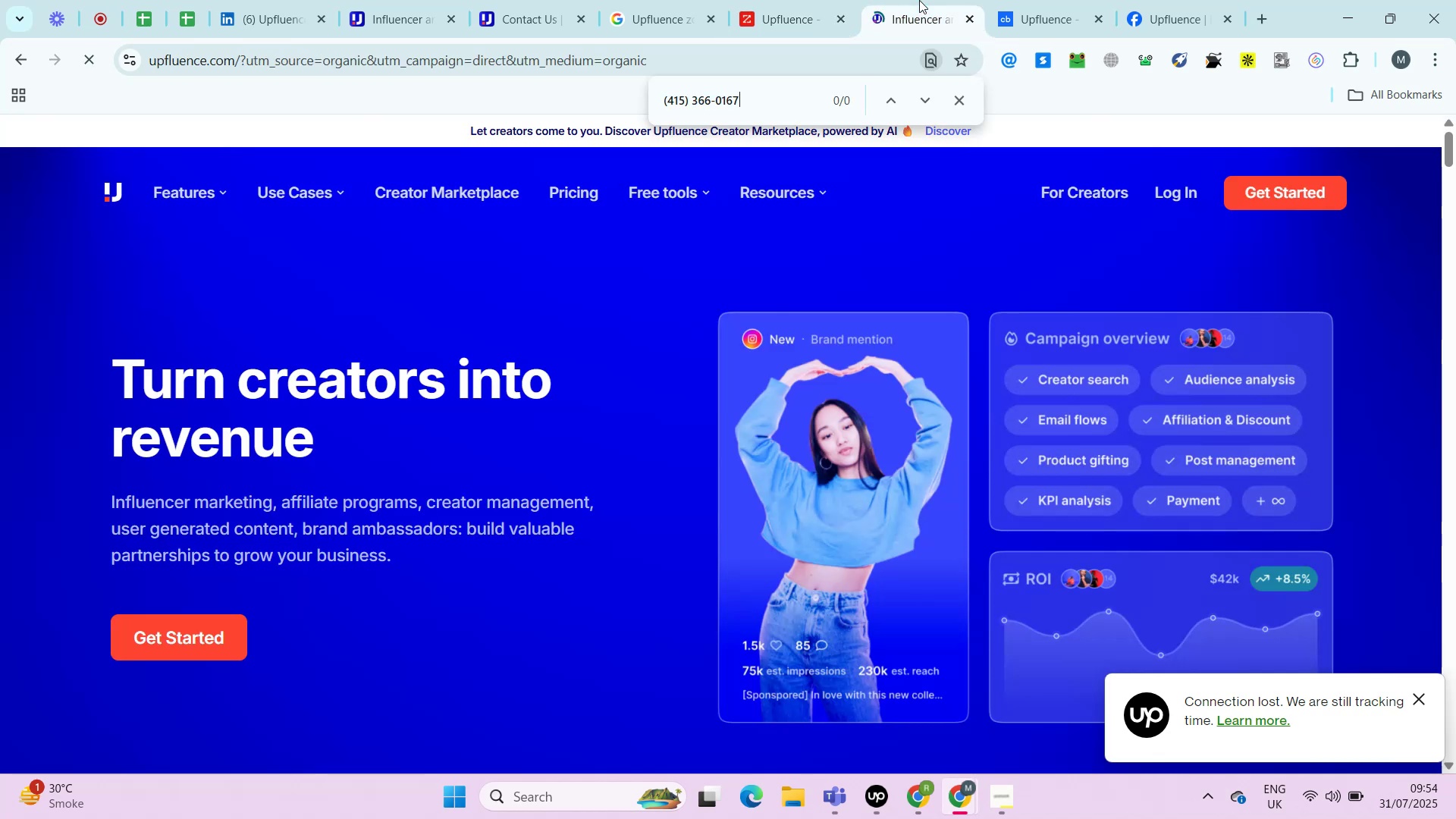 
key(Control+C)
 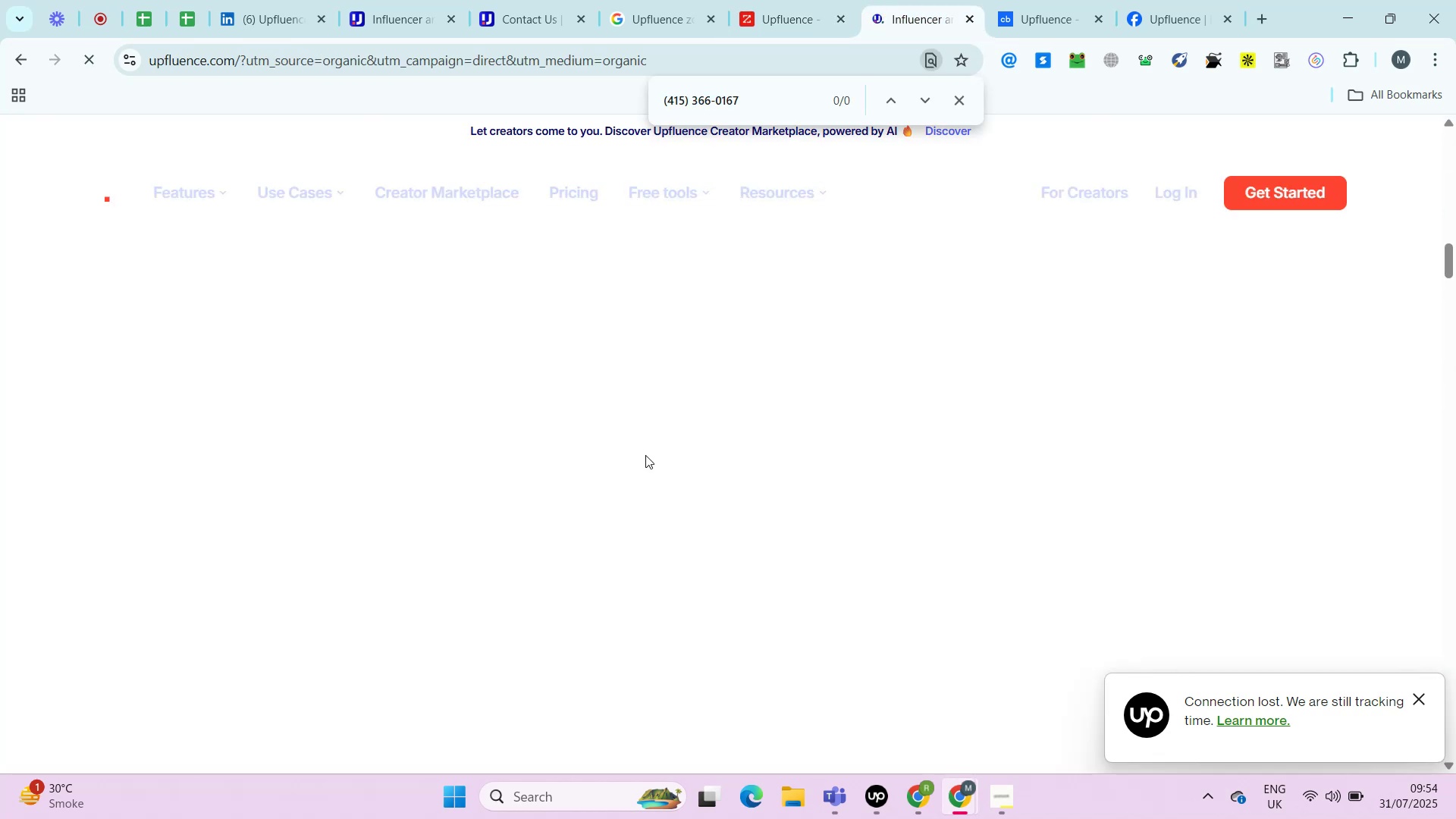 
left_click([919, 0])
 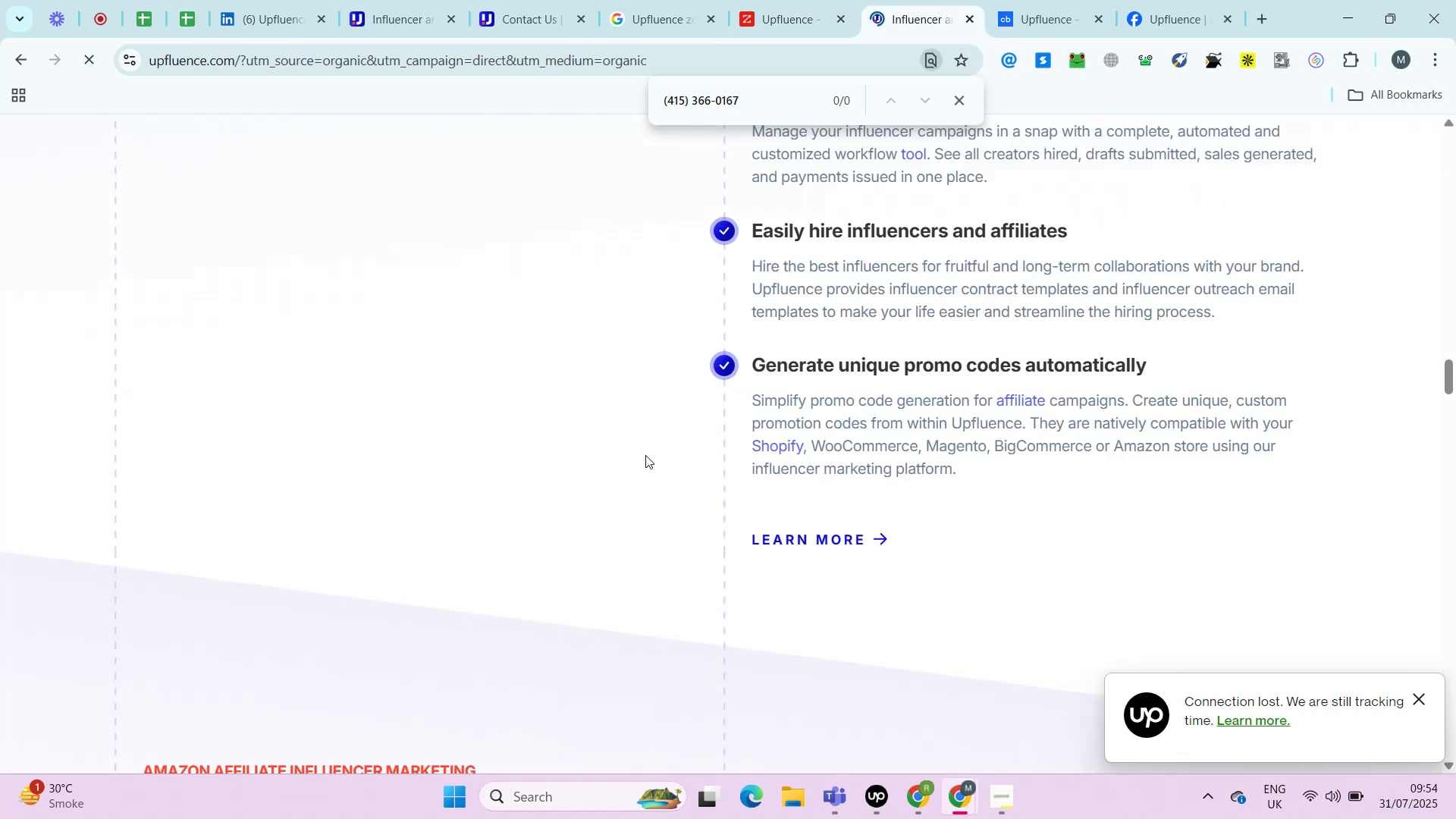 
key(Control+F)
 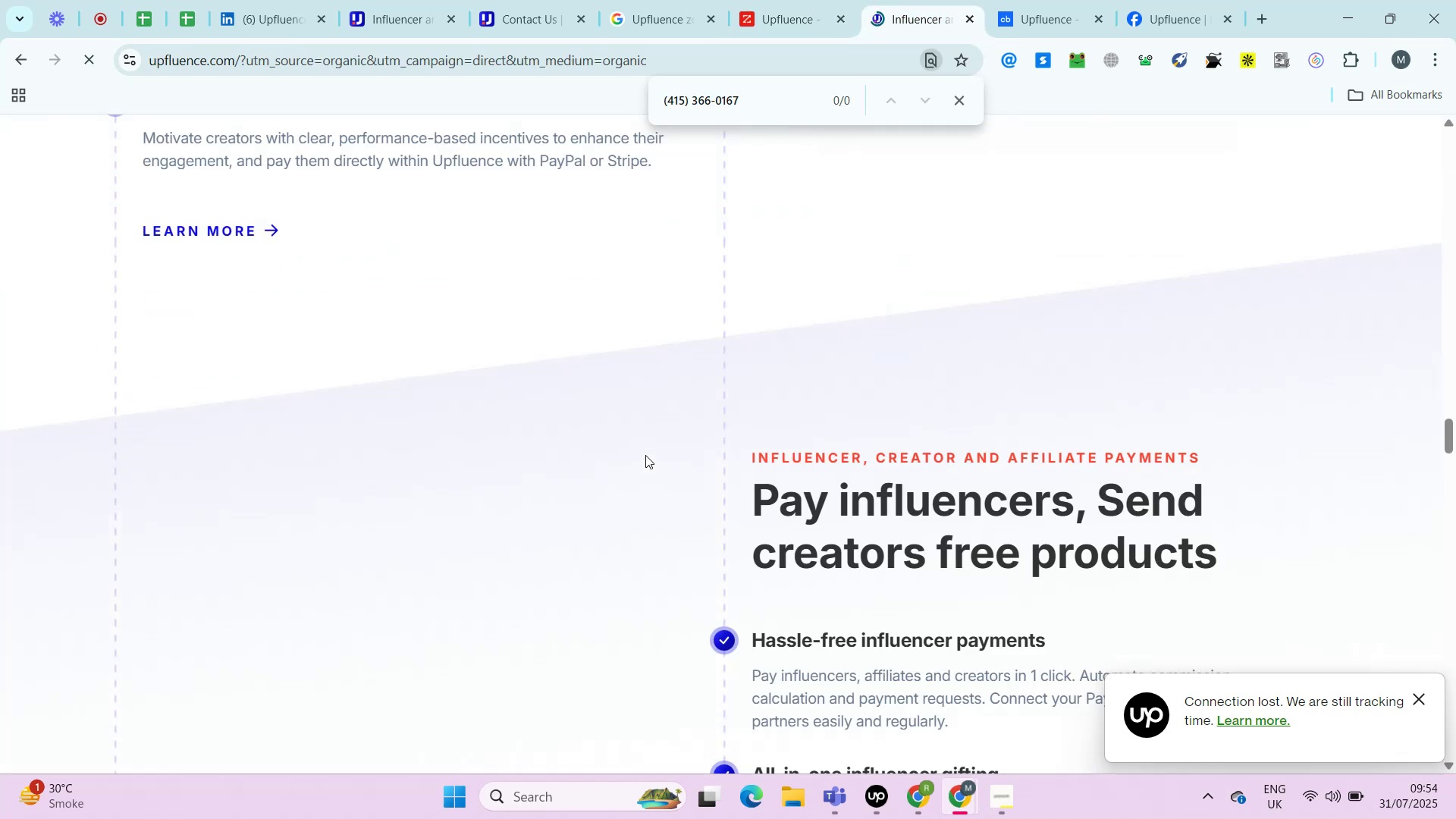 
key(Control+V)
 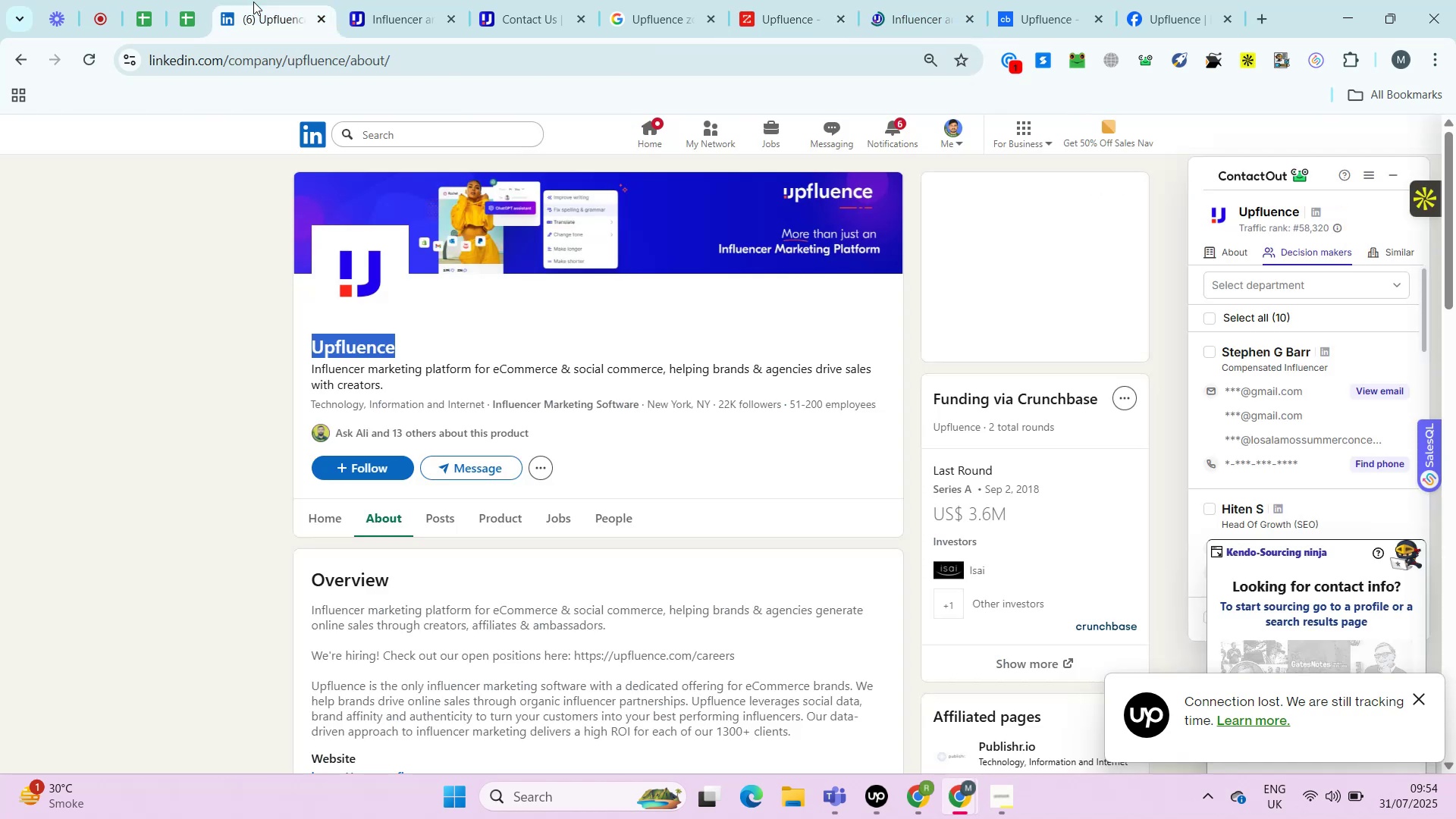 
wait(6.34)
 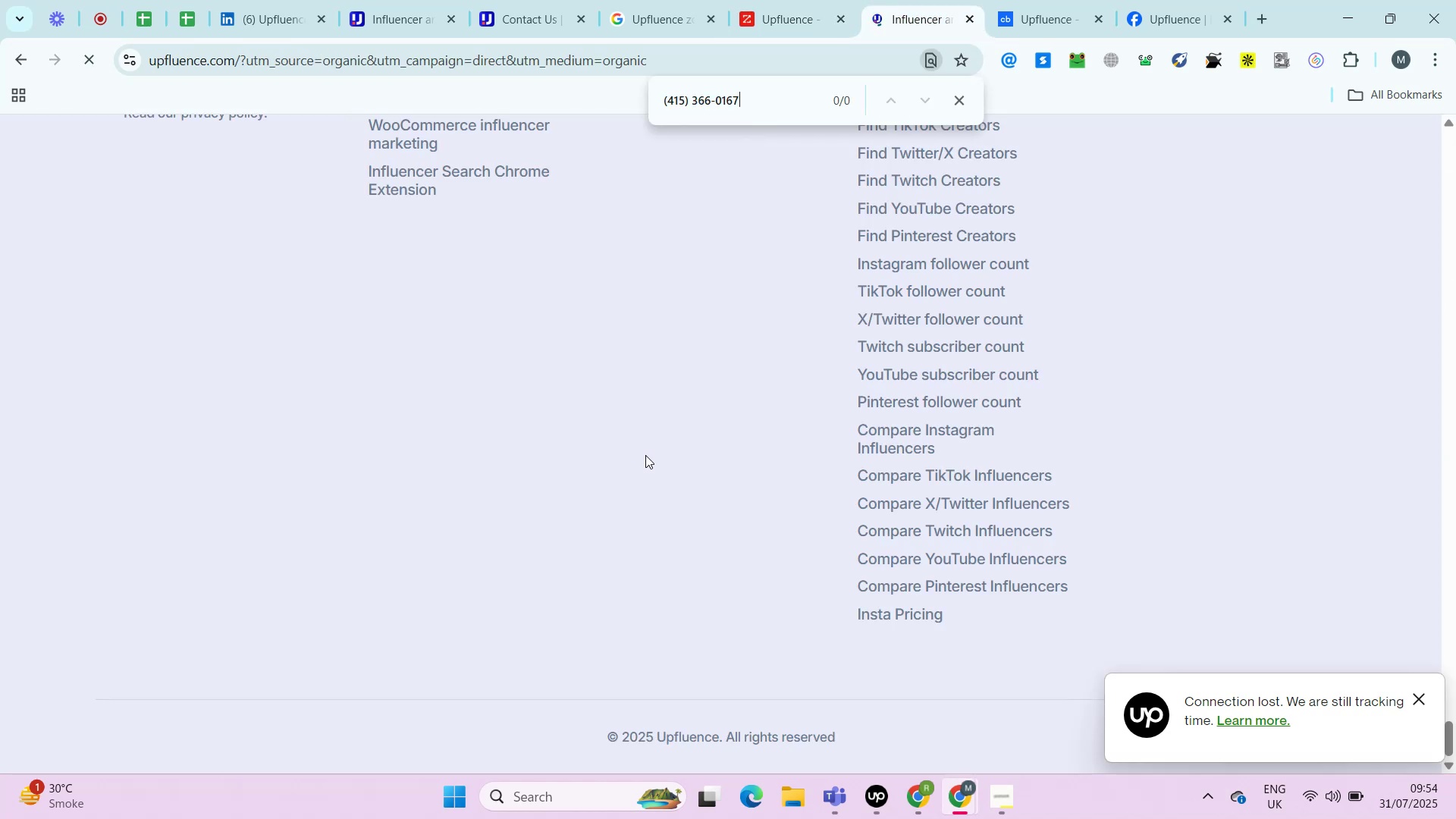 
left_click([253, 2])
 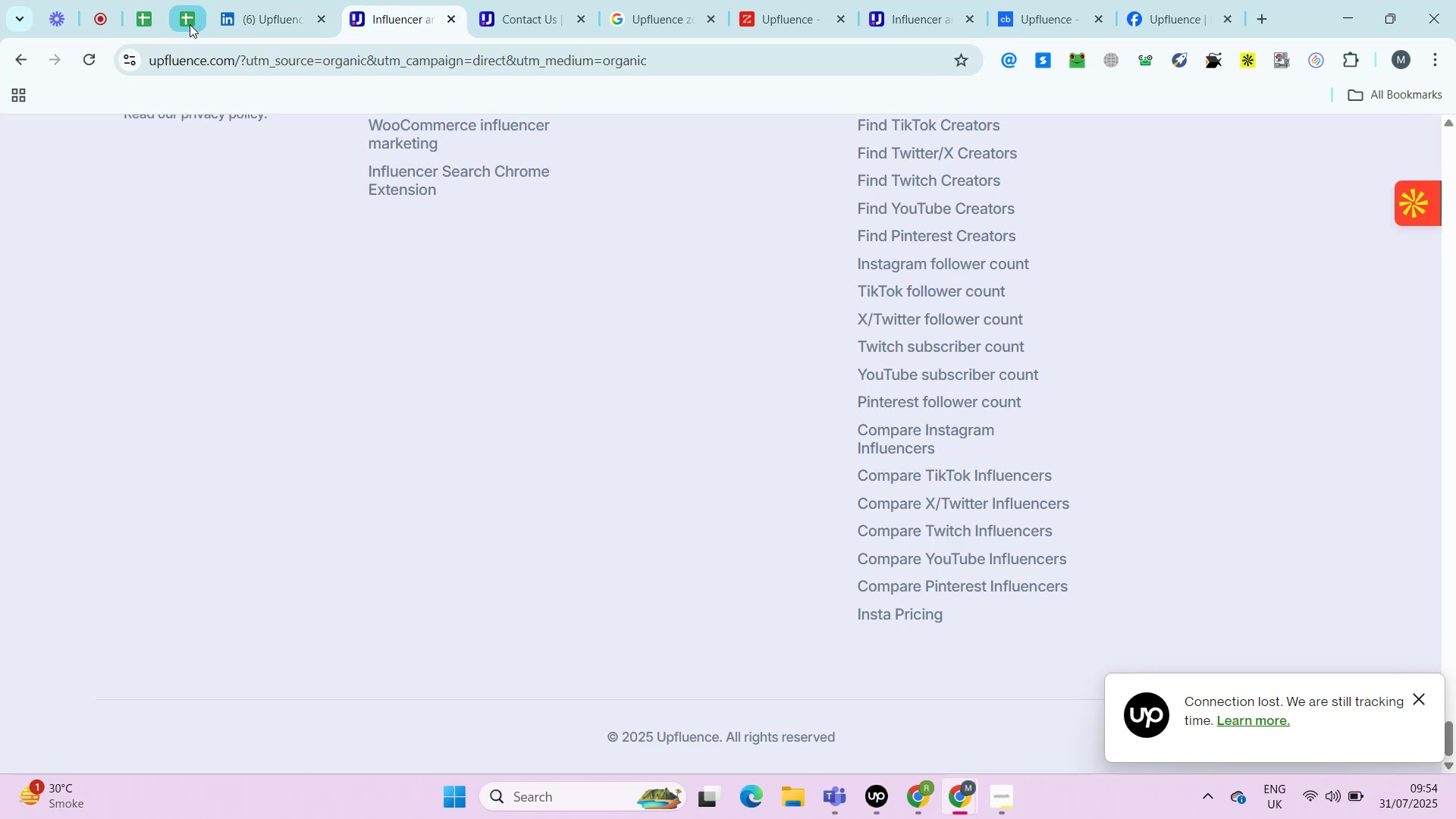 
left_click([422, 2])
 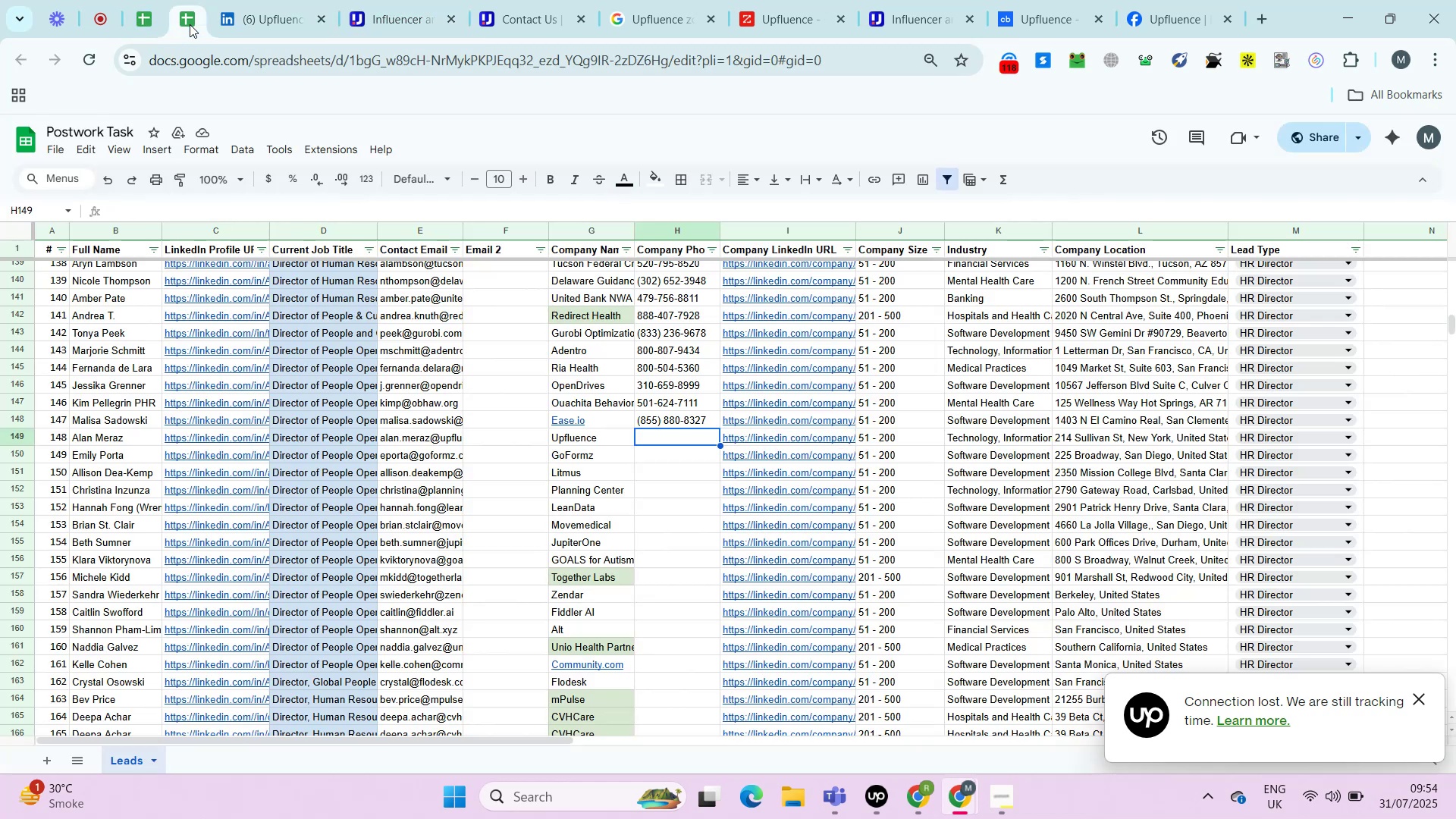 
left_click([190, 24])
 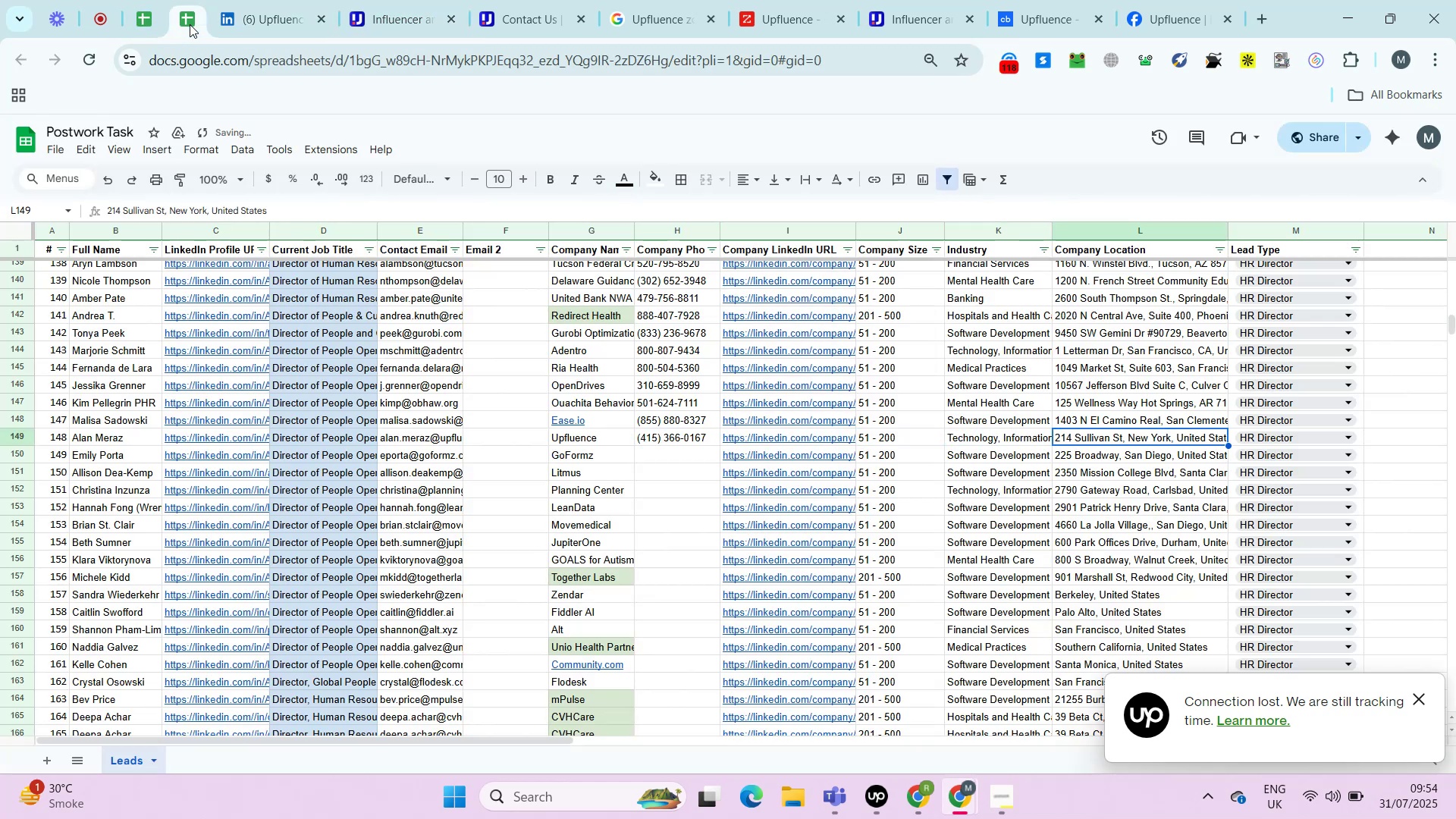 
key(ArrowLeft)
 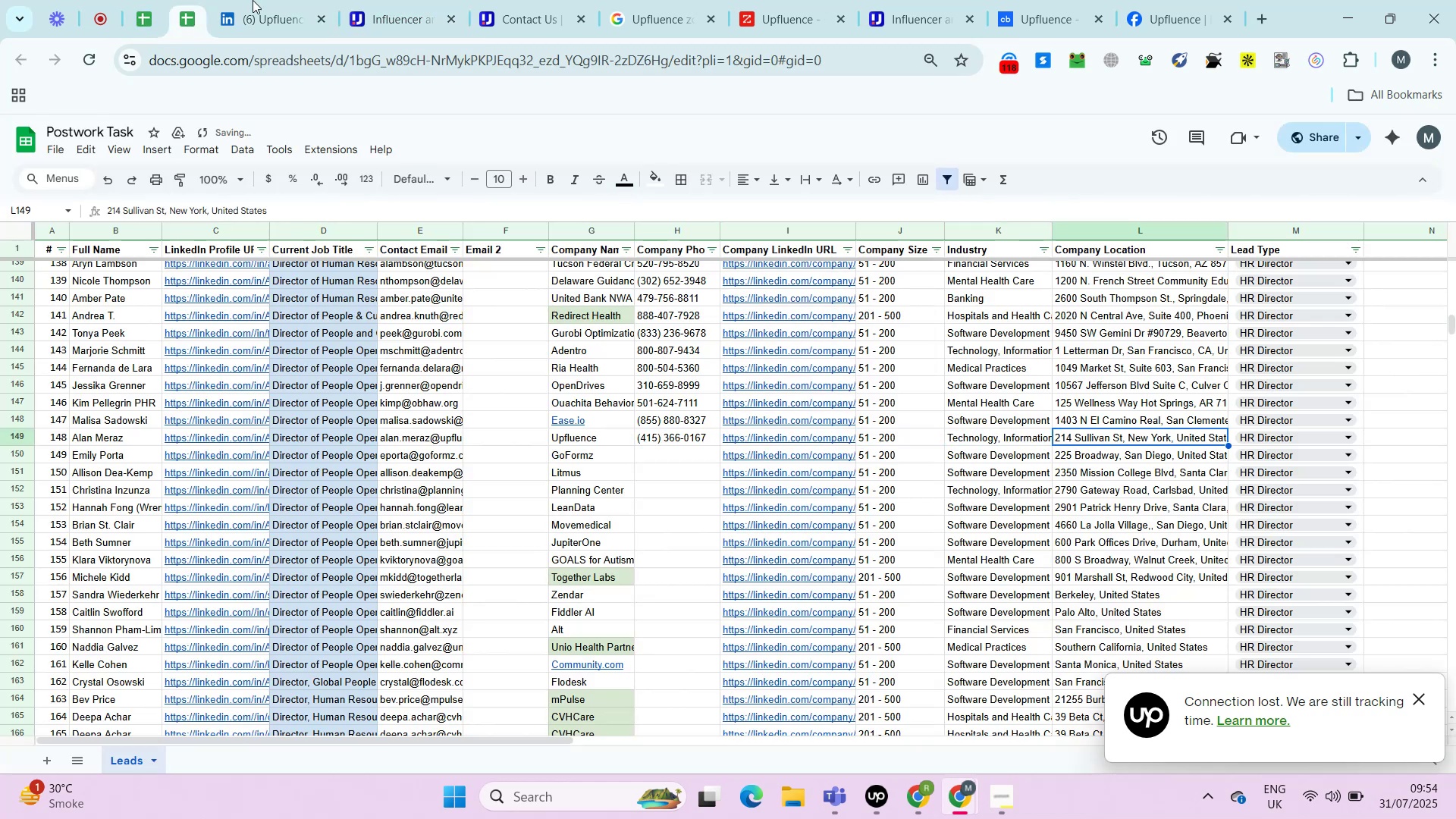 
key(Control+ControlLeft)
 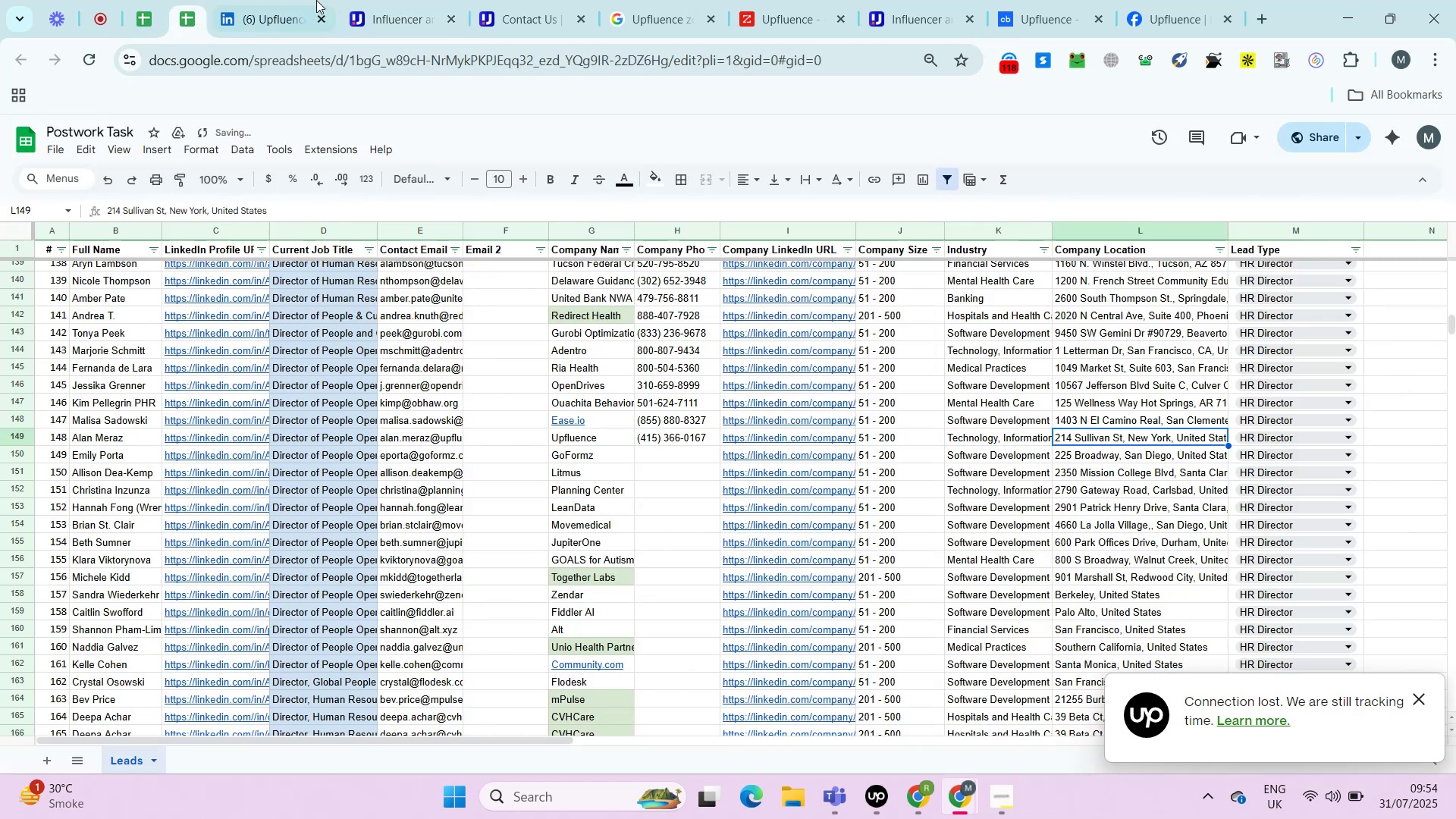 
key(Control+Shift+ShiftLeft)
 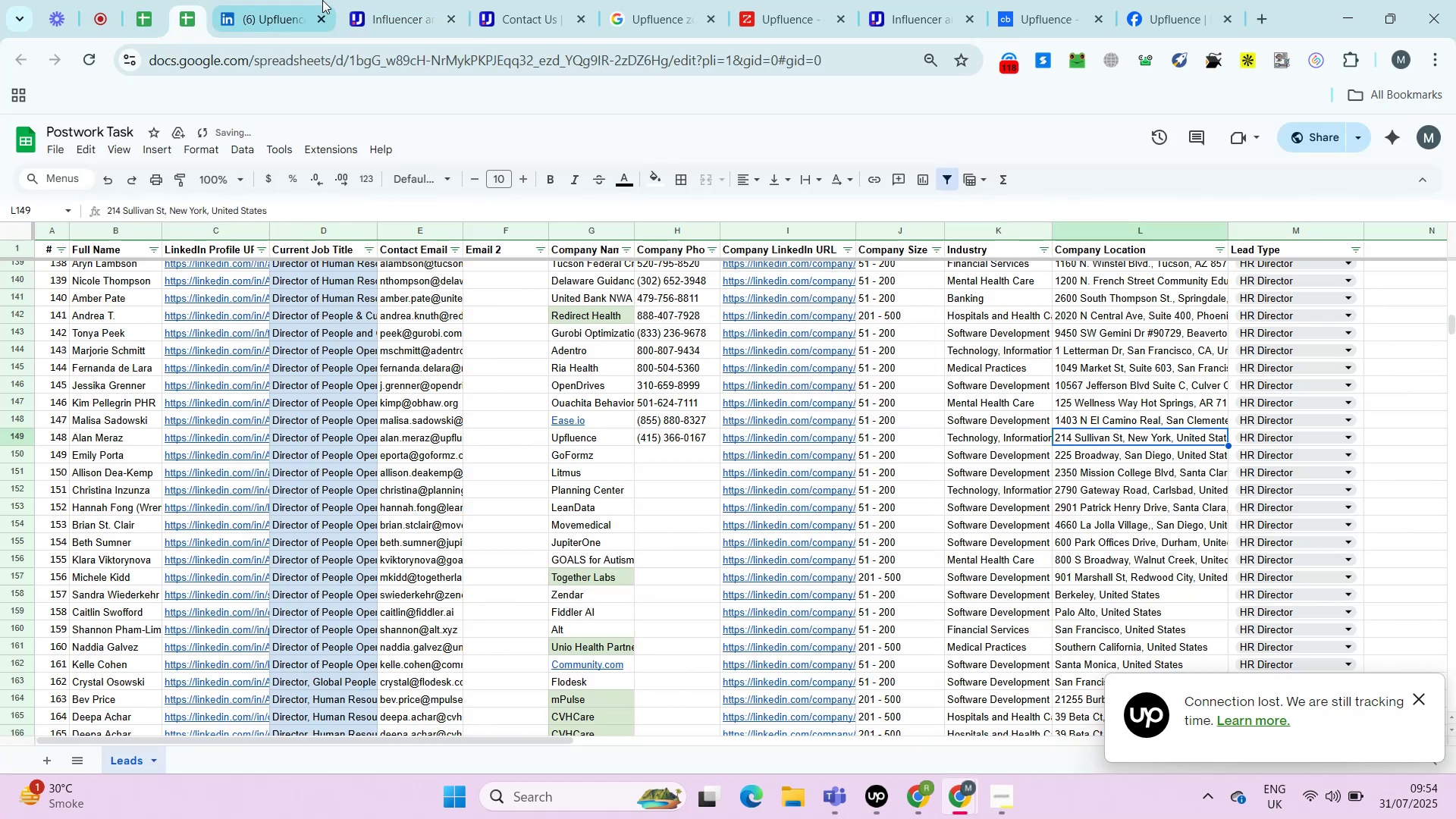 
key(Control+Shift+V)
 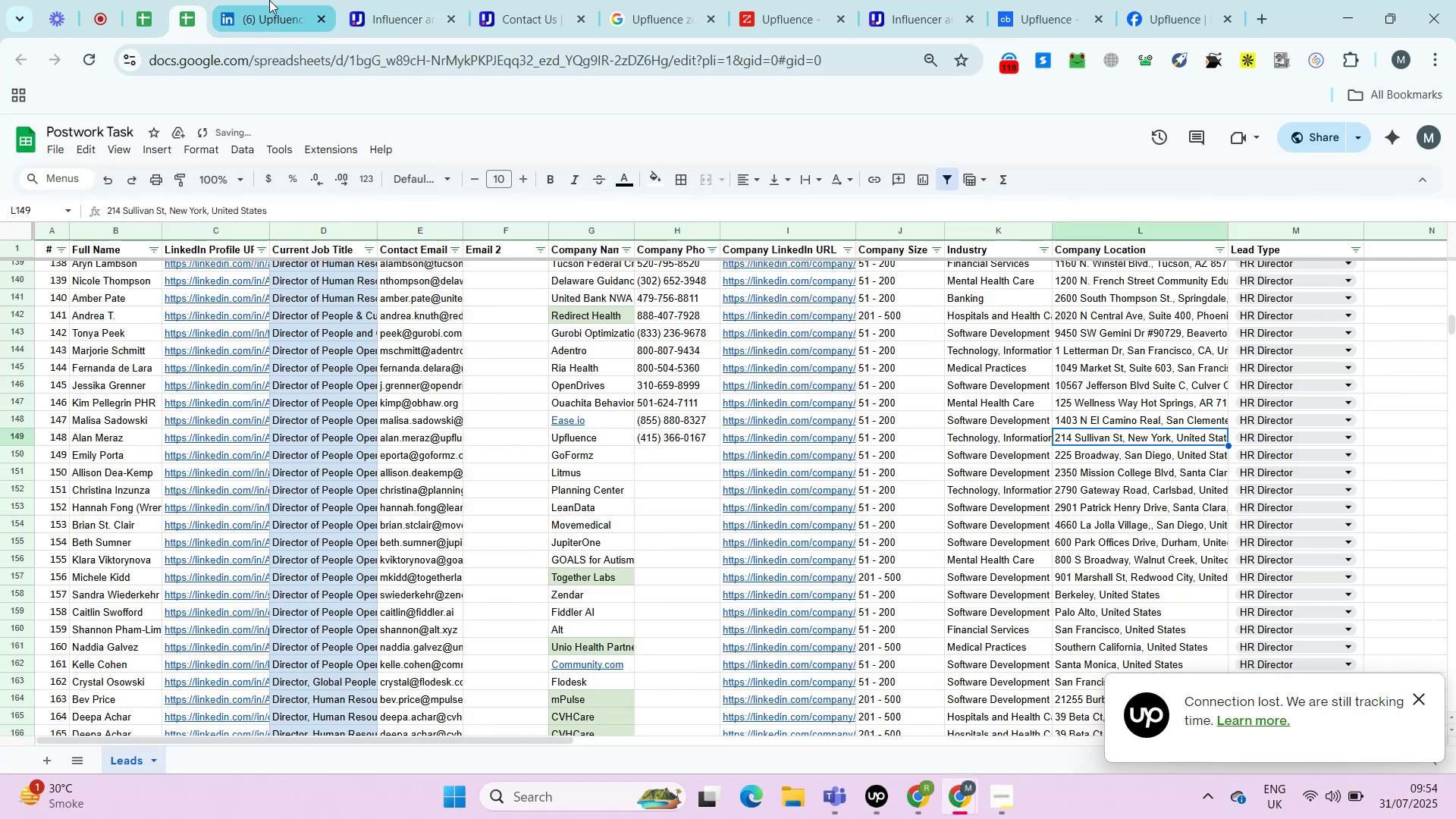 
key(ArrowRight)
 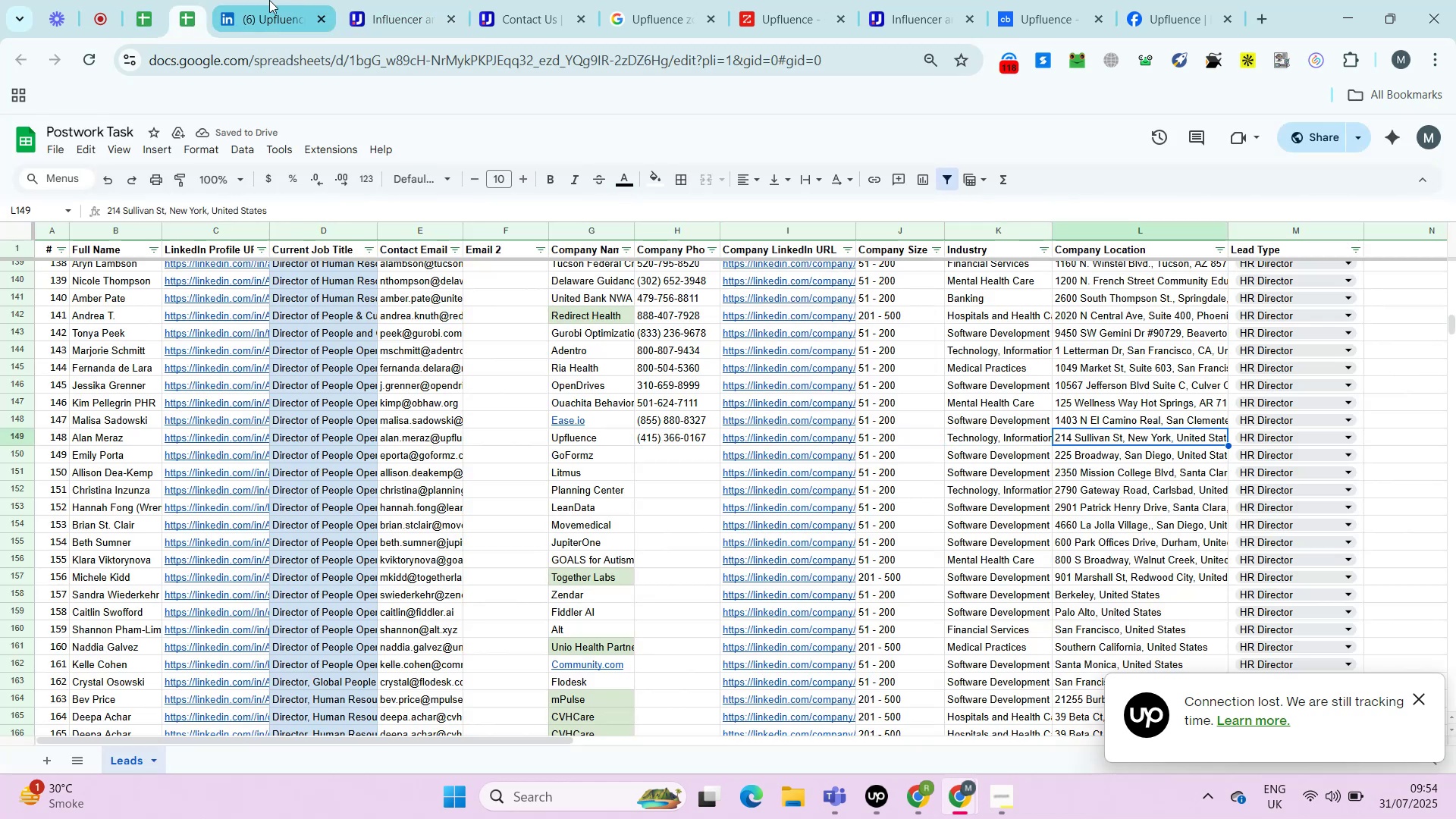 
key(ArrowRight)
 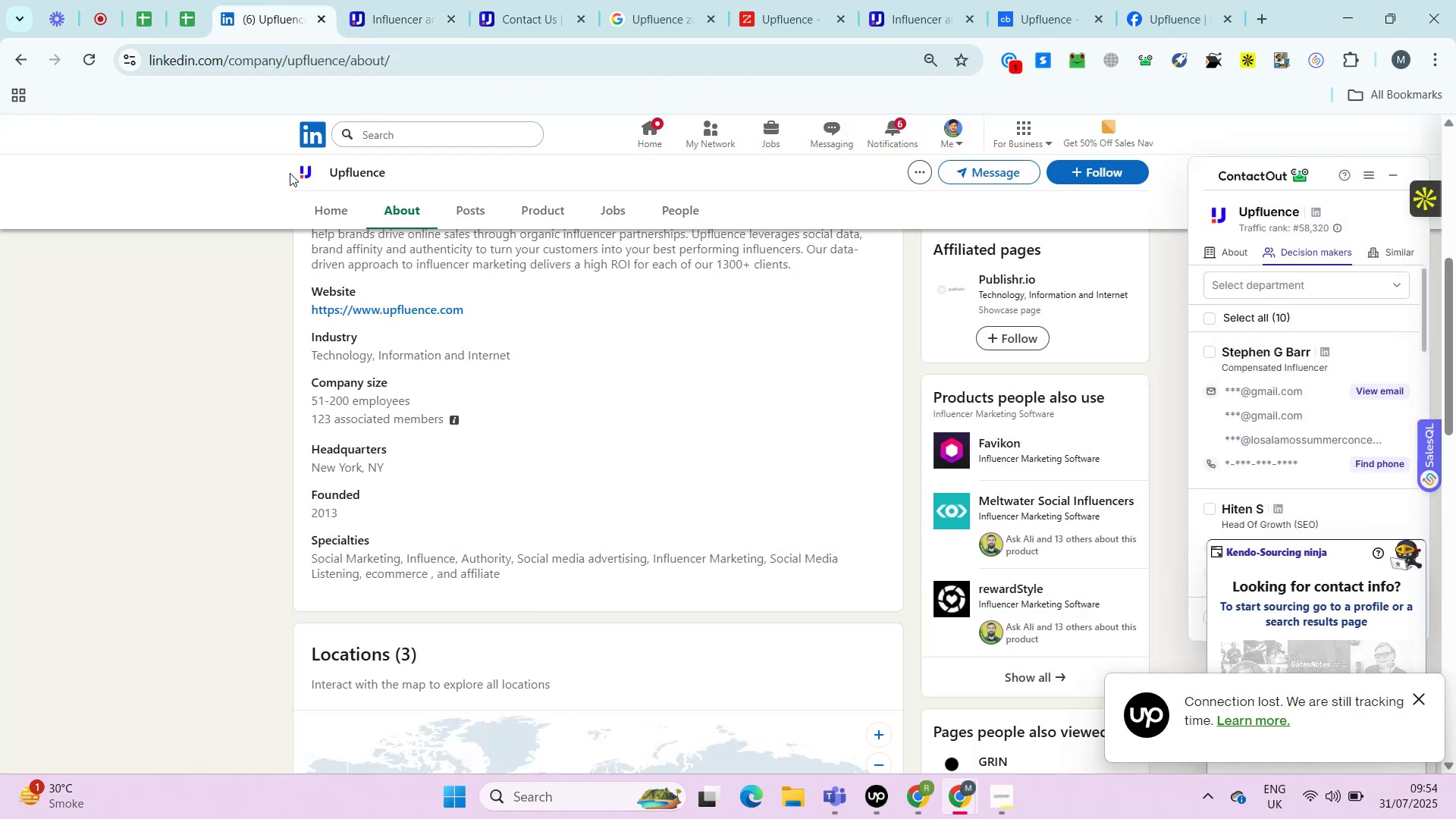 
key(ArrowRight)
 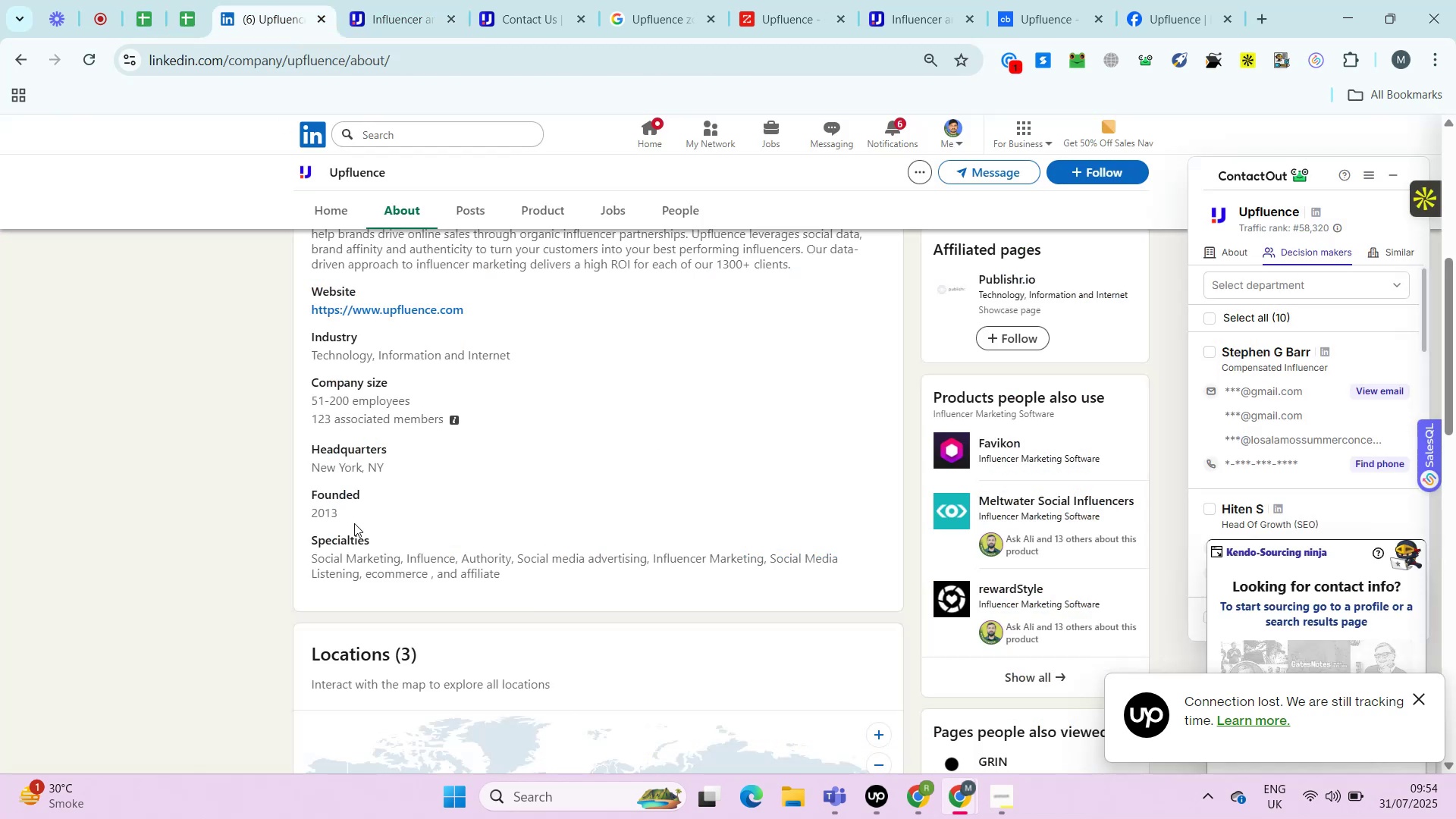 
key(ArrowRight)
 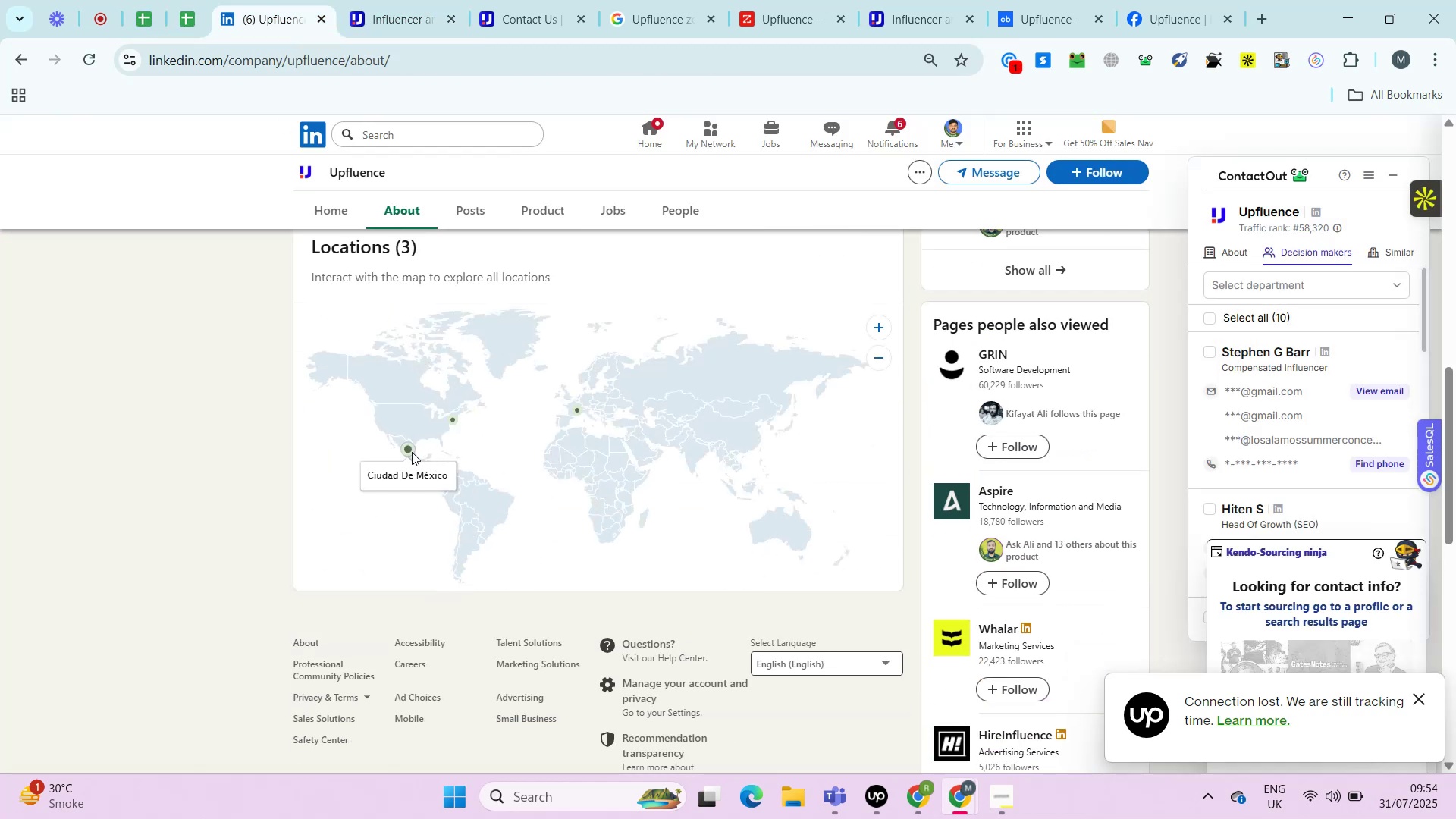 
left_click([269, 0])
 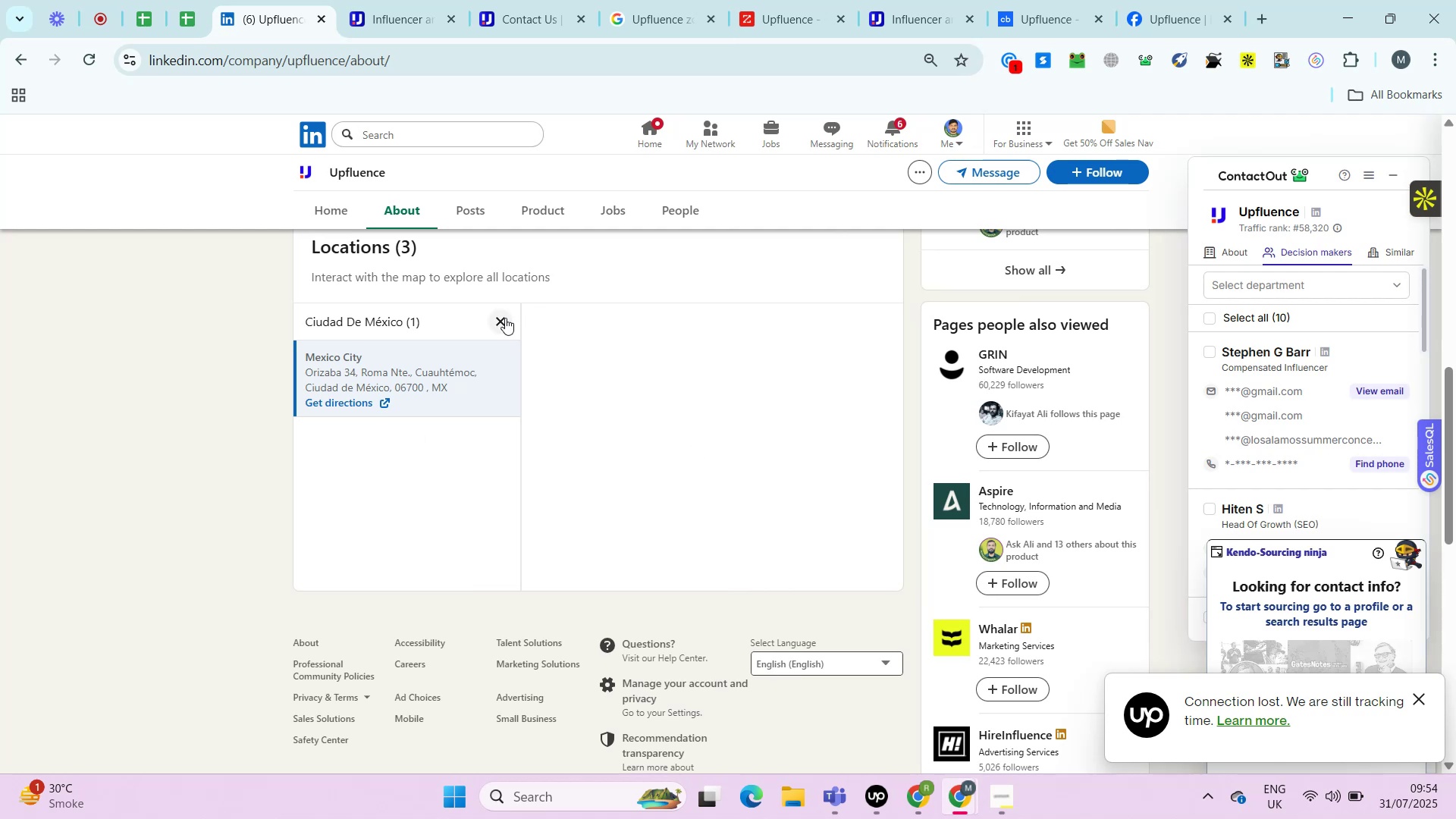 
left_click([412, 452])
 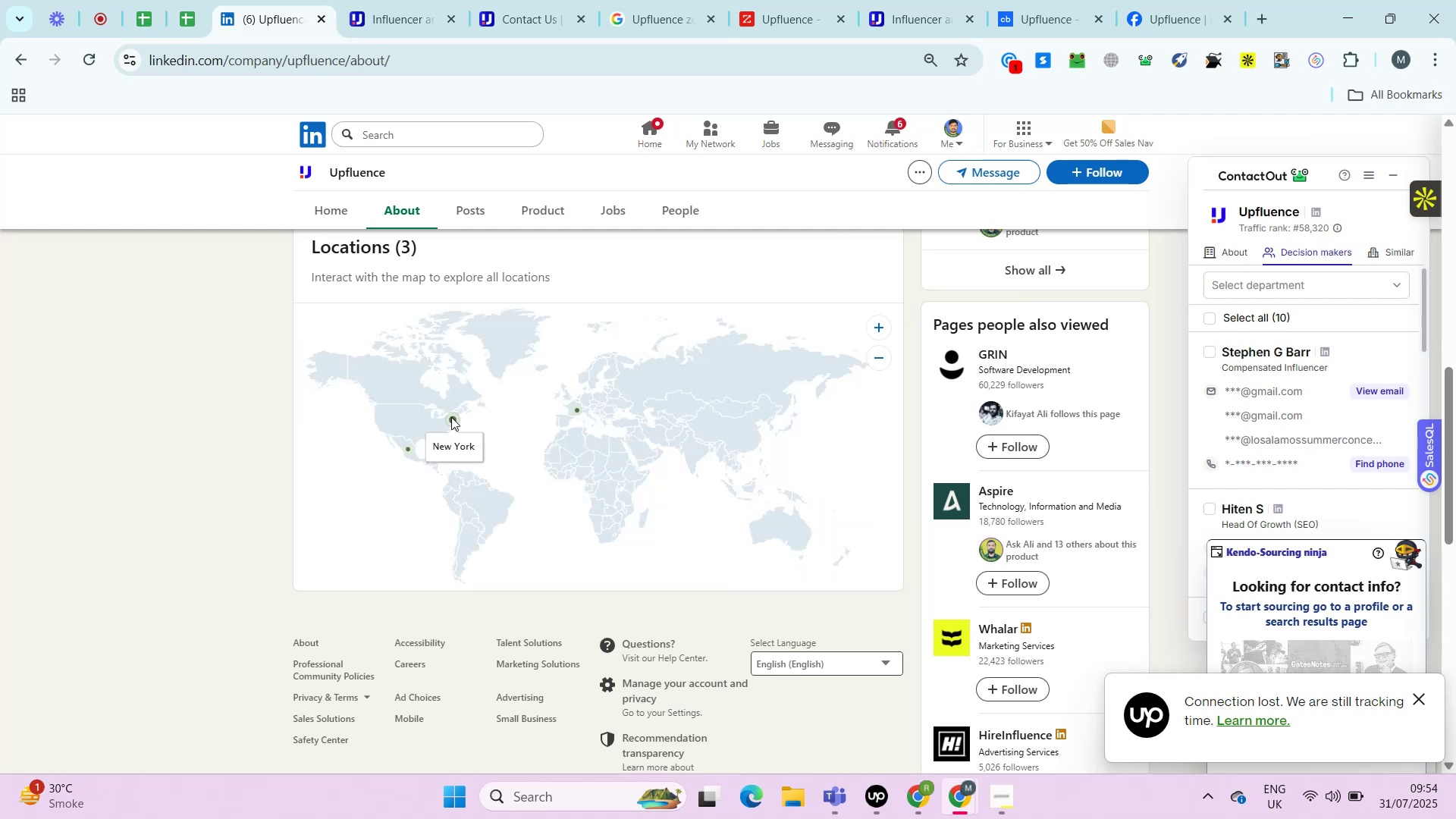 
left_click([504, 318])
 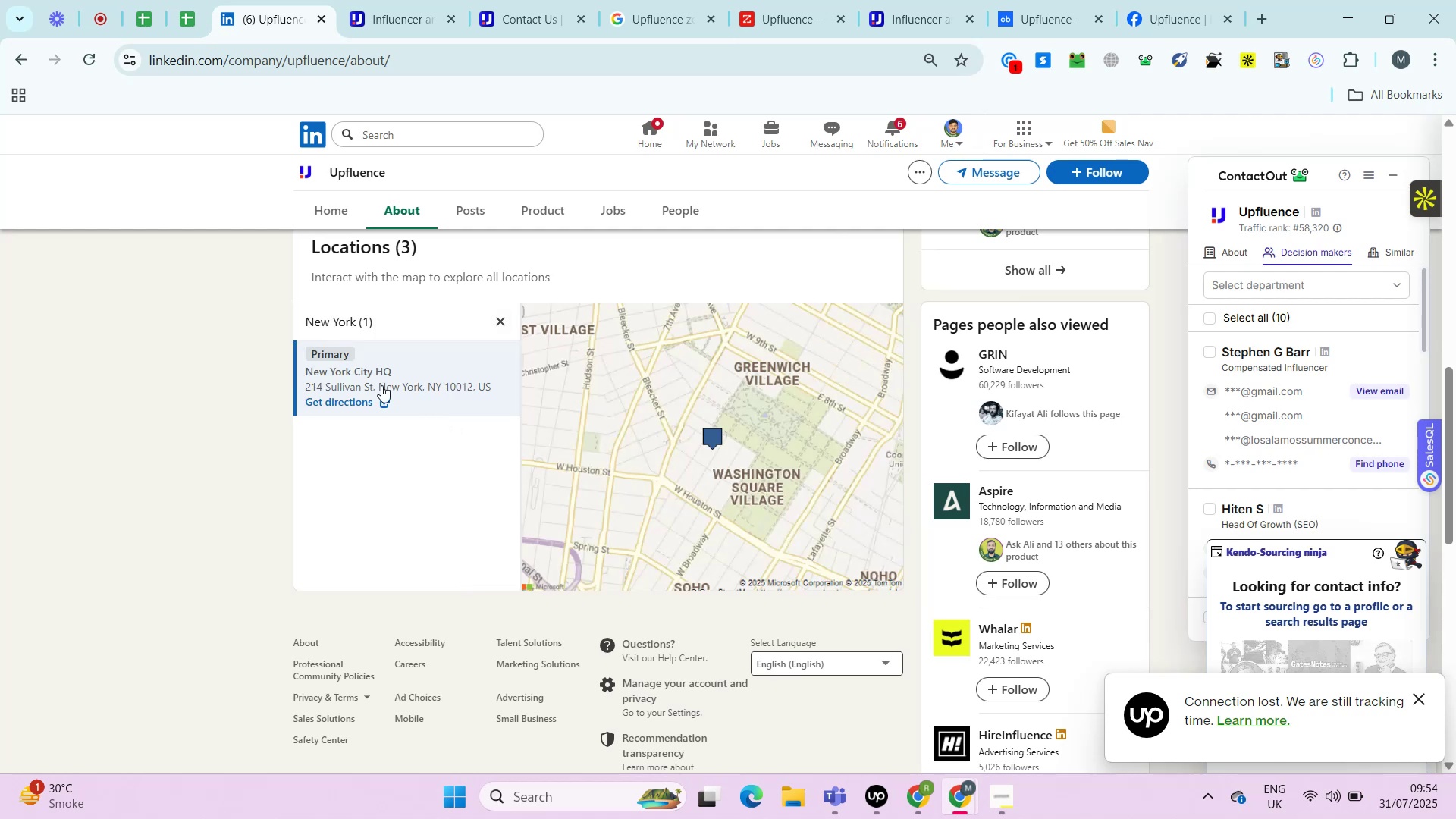 
left_click([451, 417])
 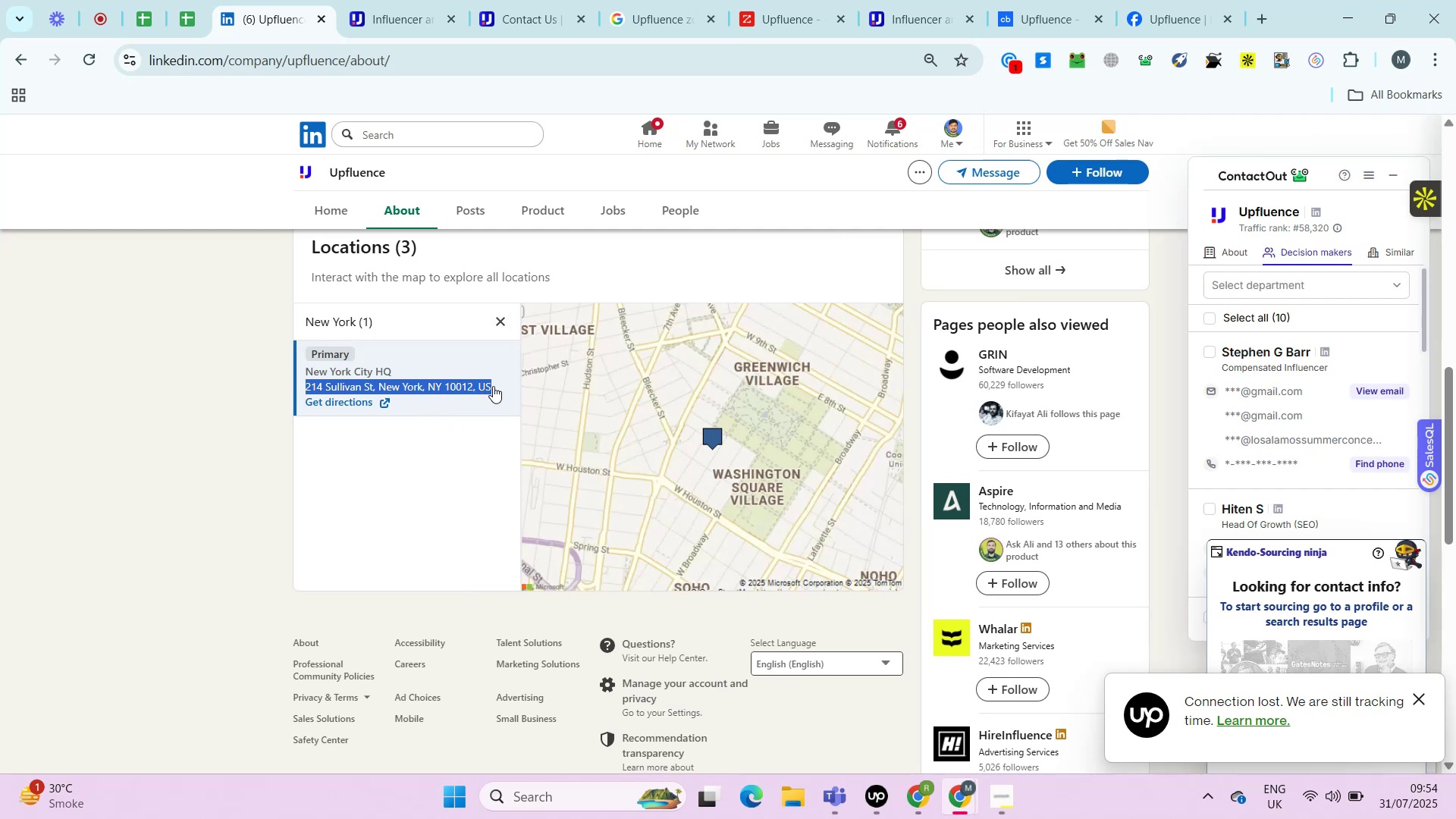 
left_click_drag(start_coordinate=[304, 389], to_coordinate=[492, 386])
 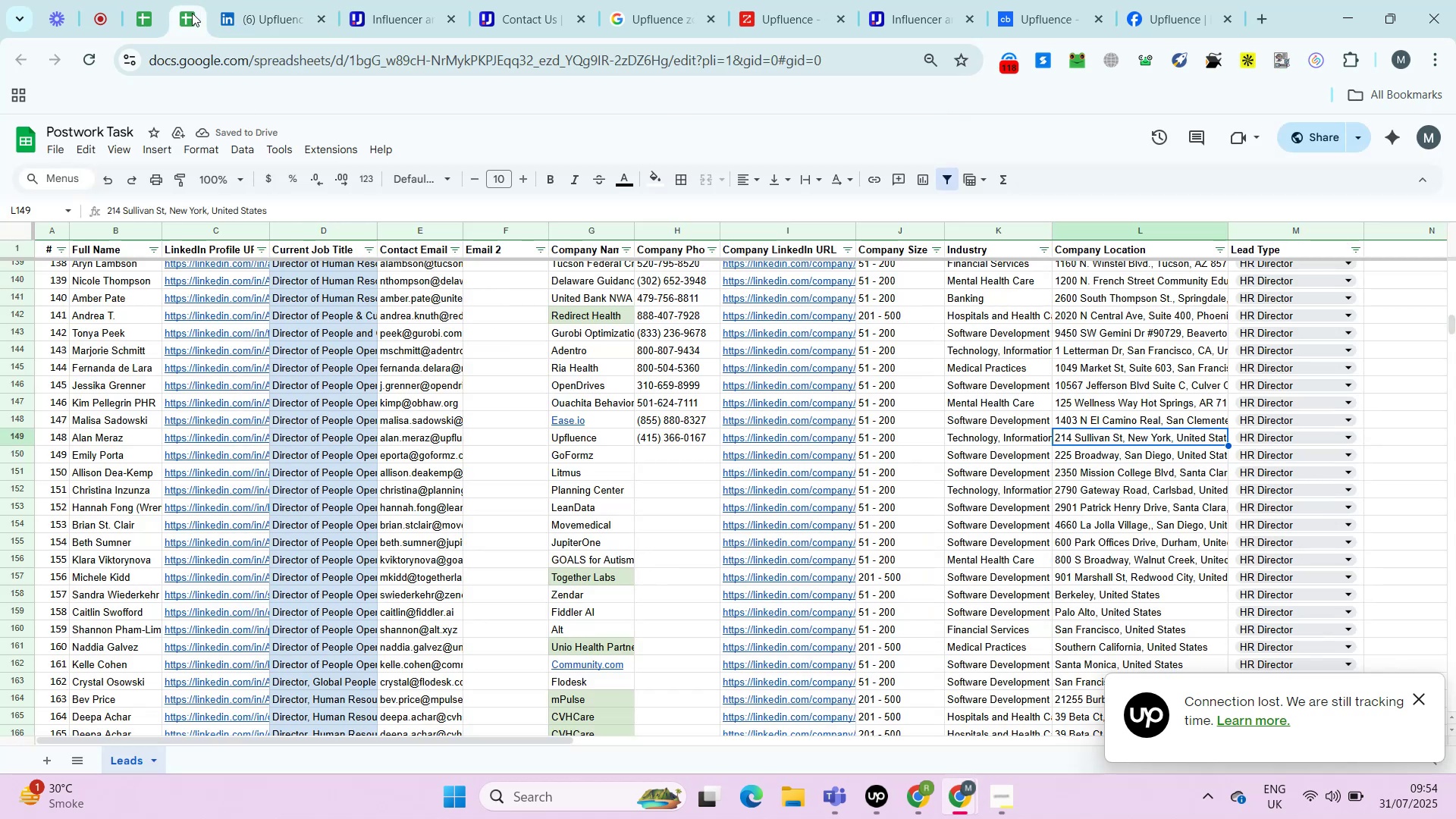 
key(Control+C)
 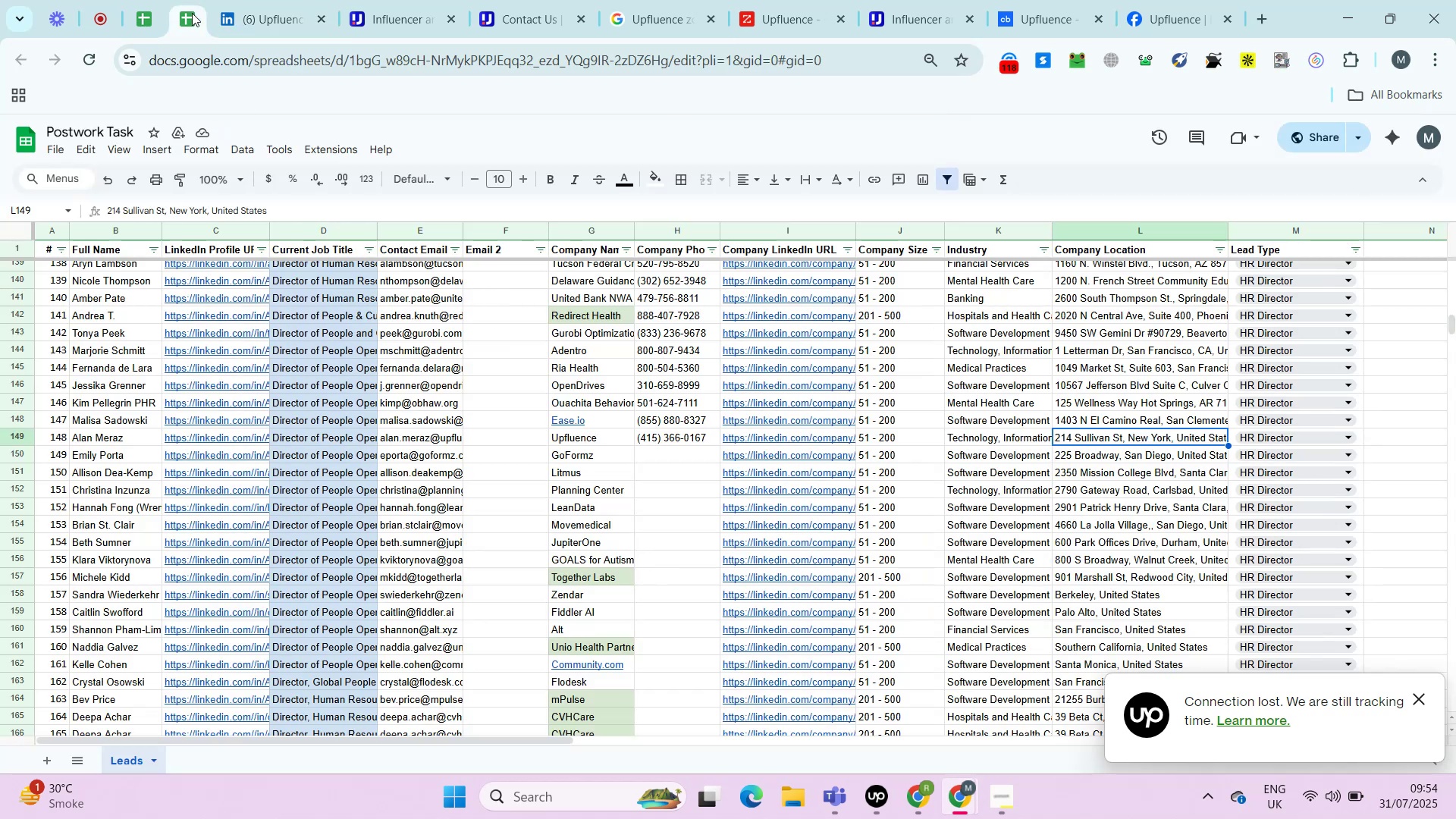 
key(Control+C)
 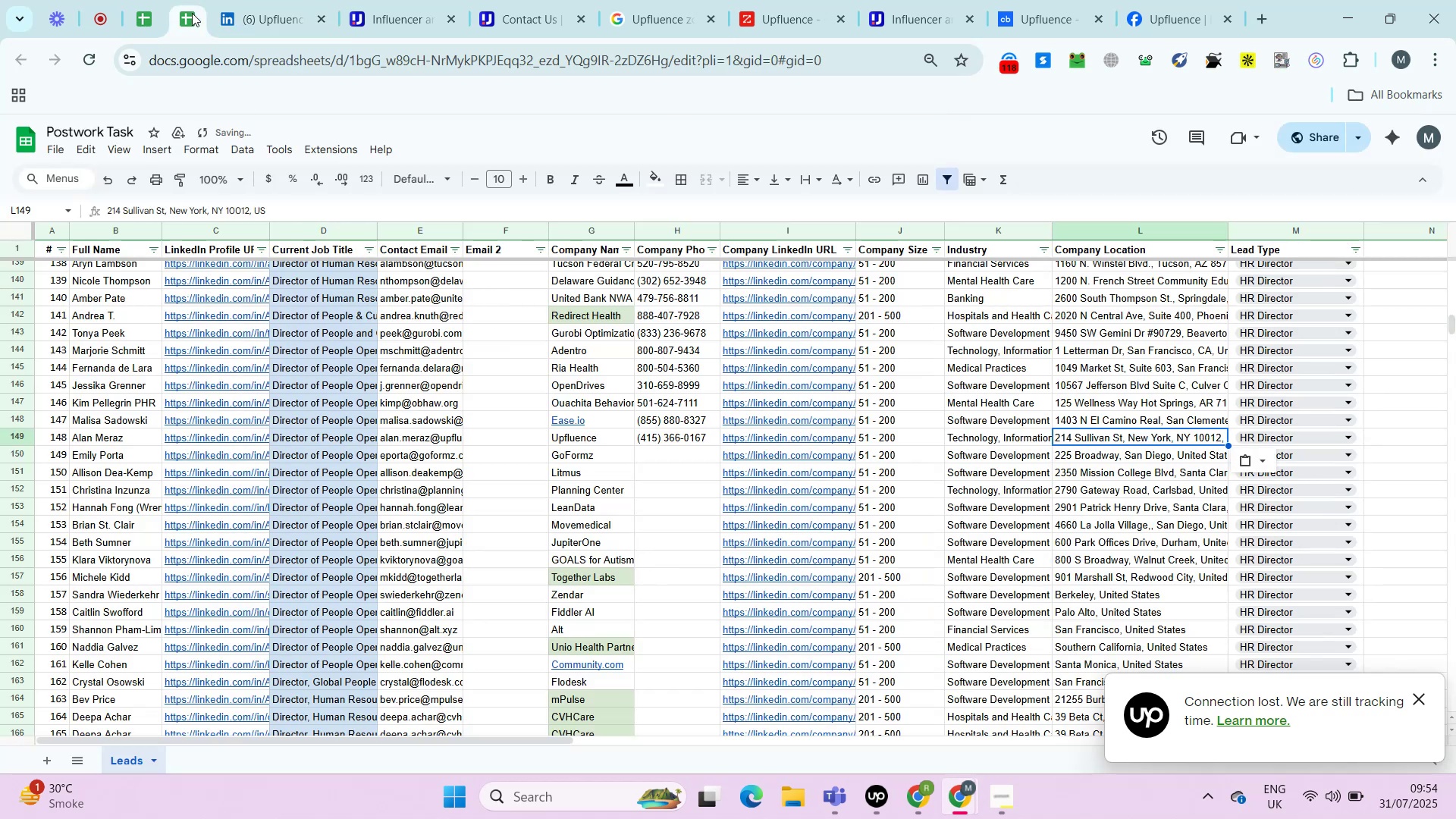 
left_click([192, 13])
 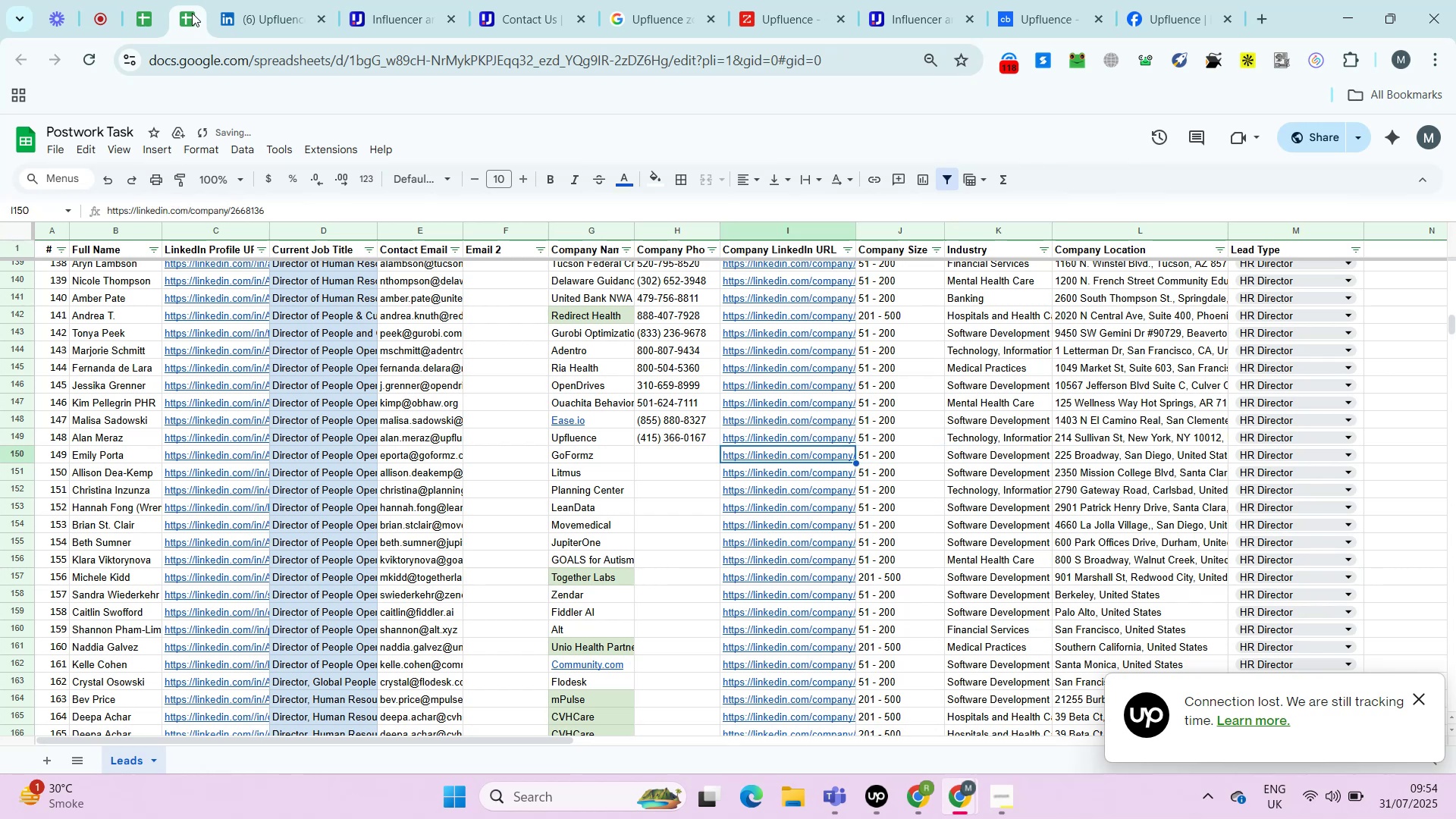 
key(Control+Shift+V)
 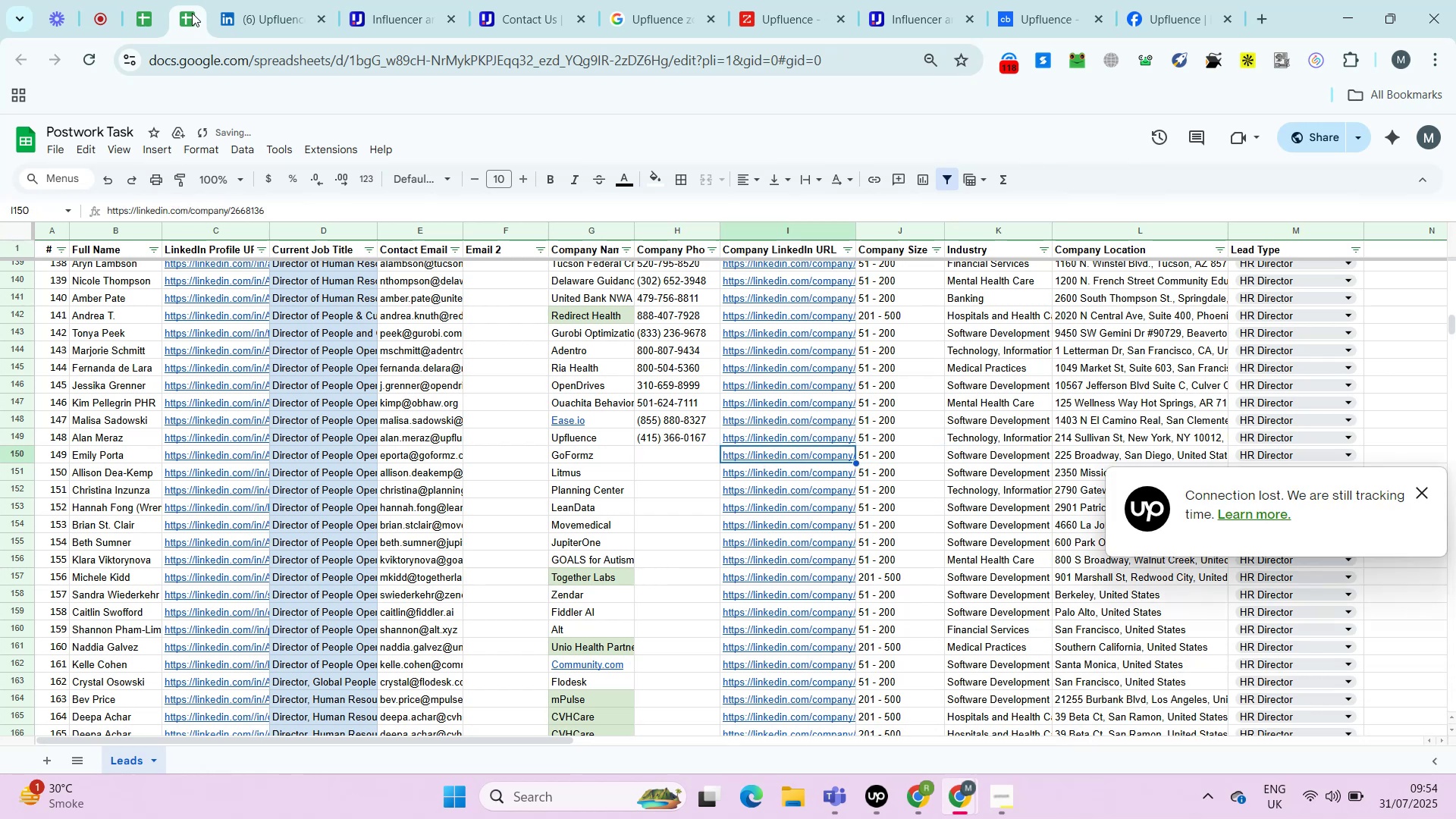 
key(ArrowDown)
 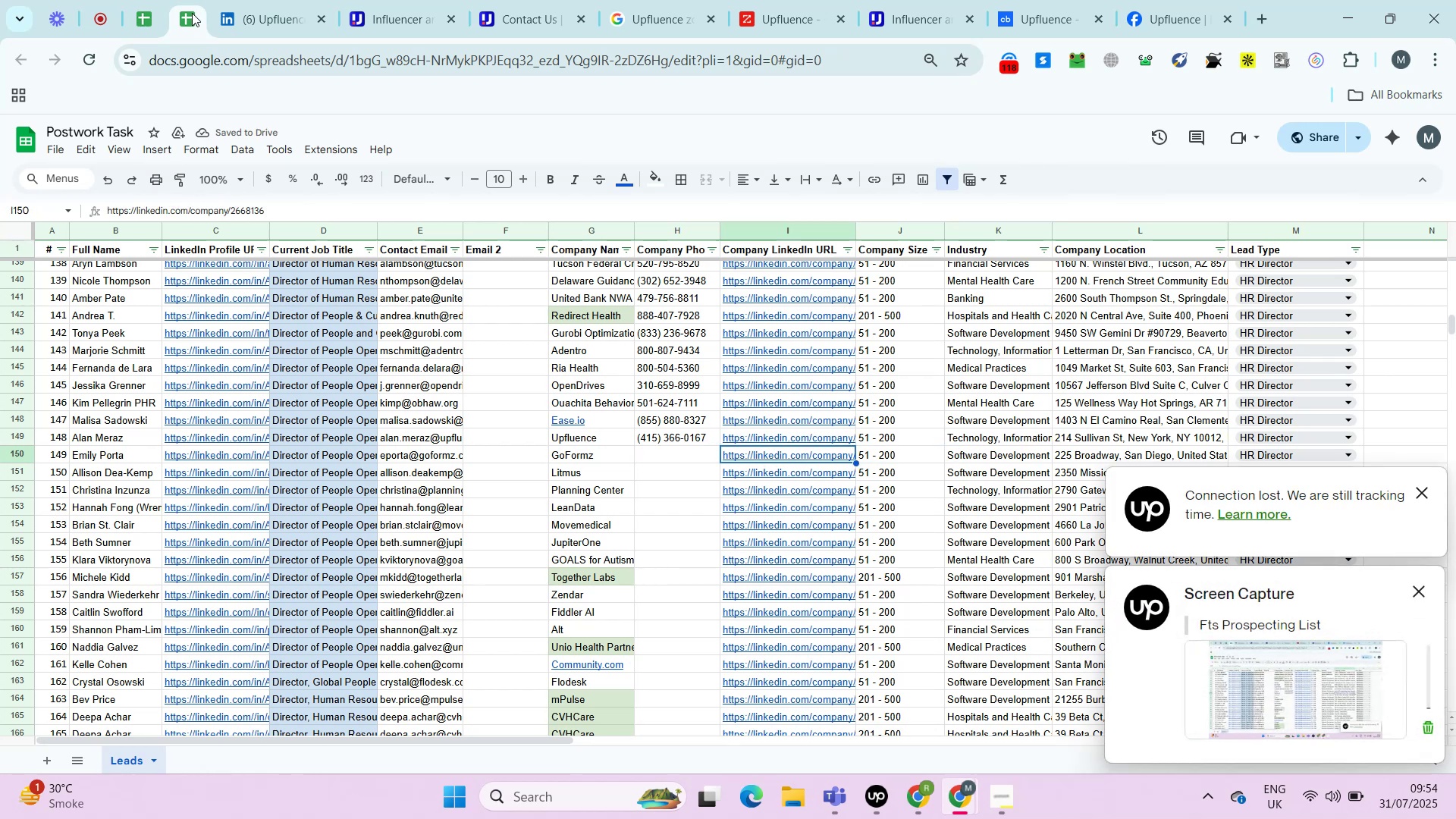 
key(ArrowLeft)
 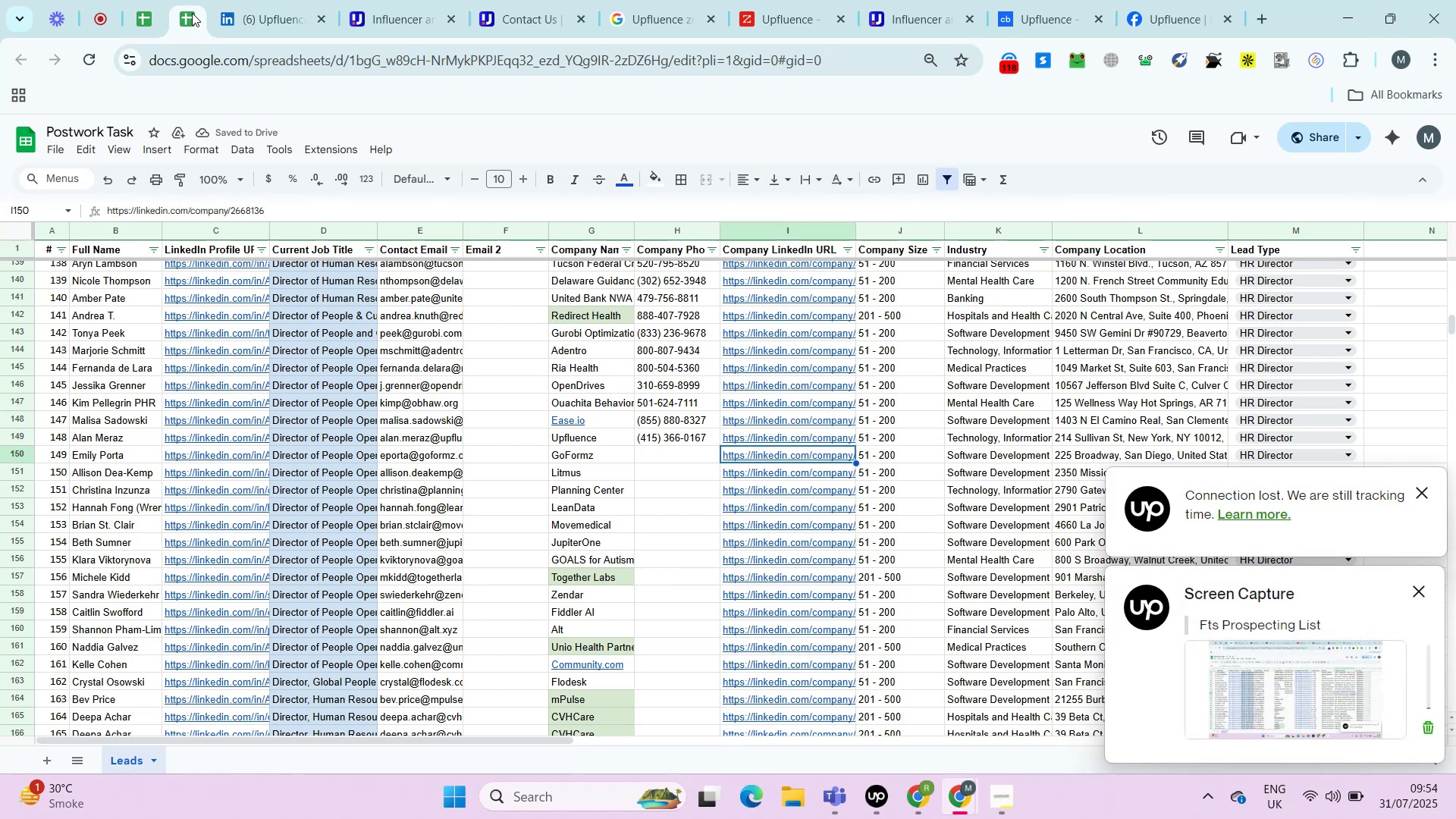 
key(ArrowLeft)
 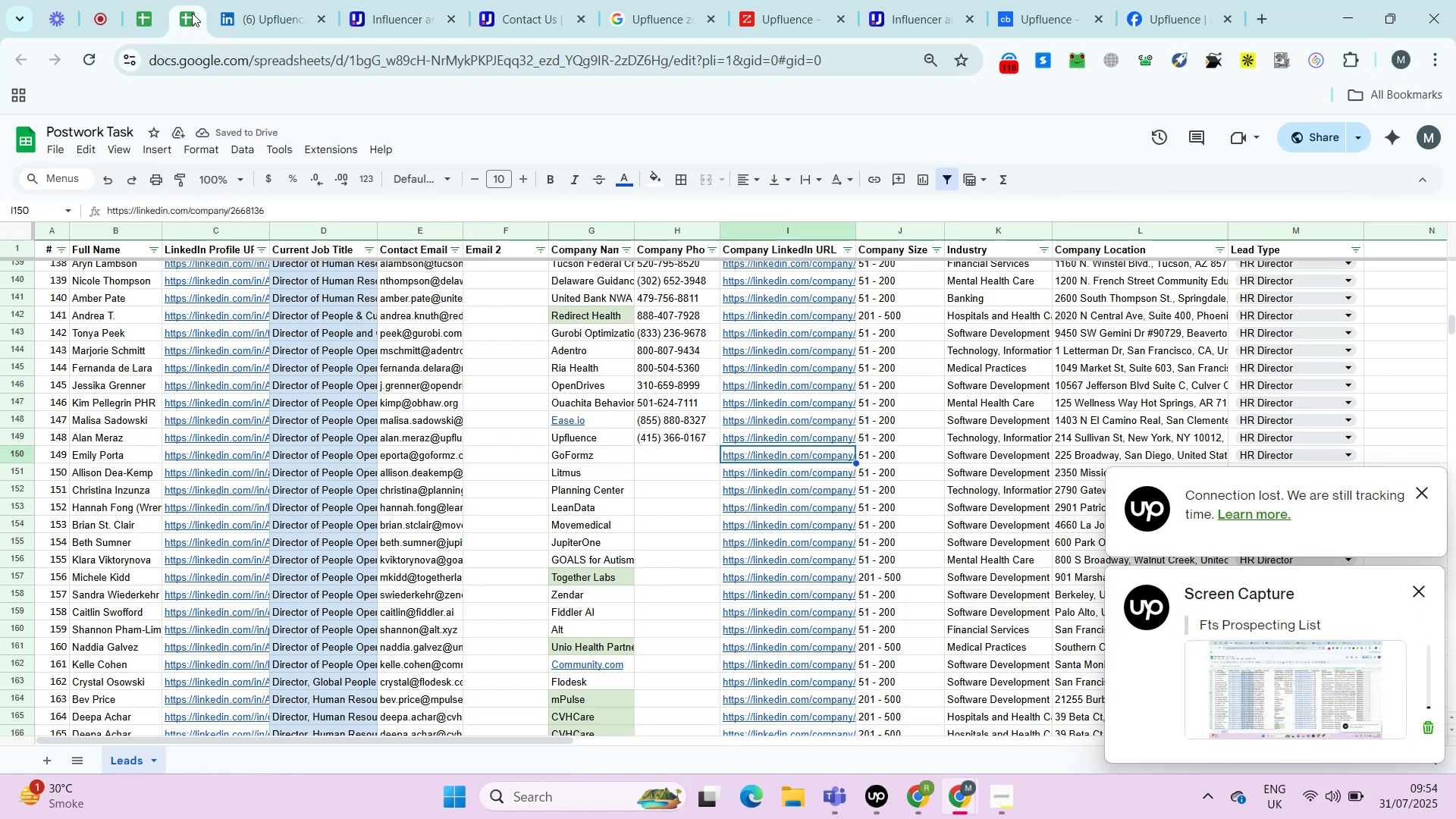 
key(ArrowLeft)
 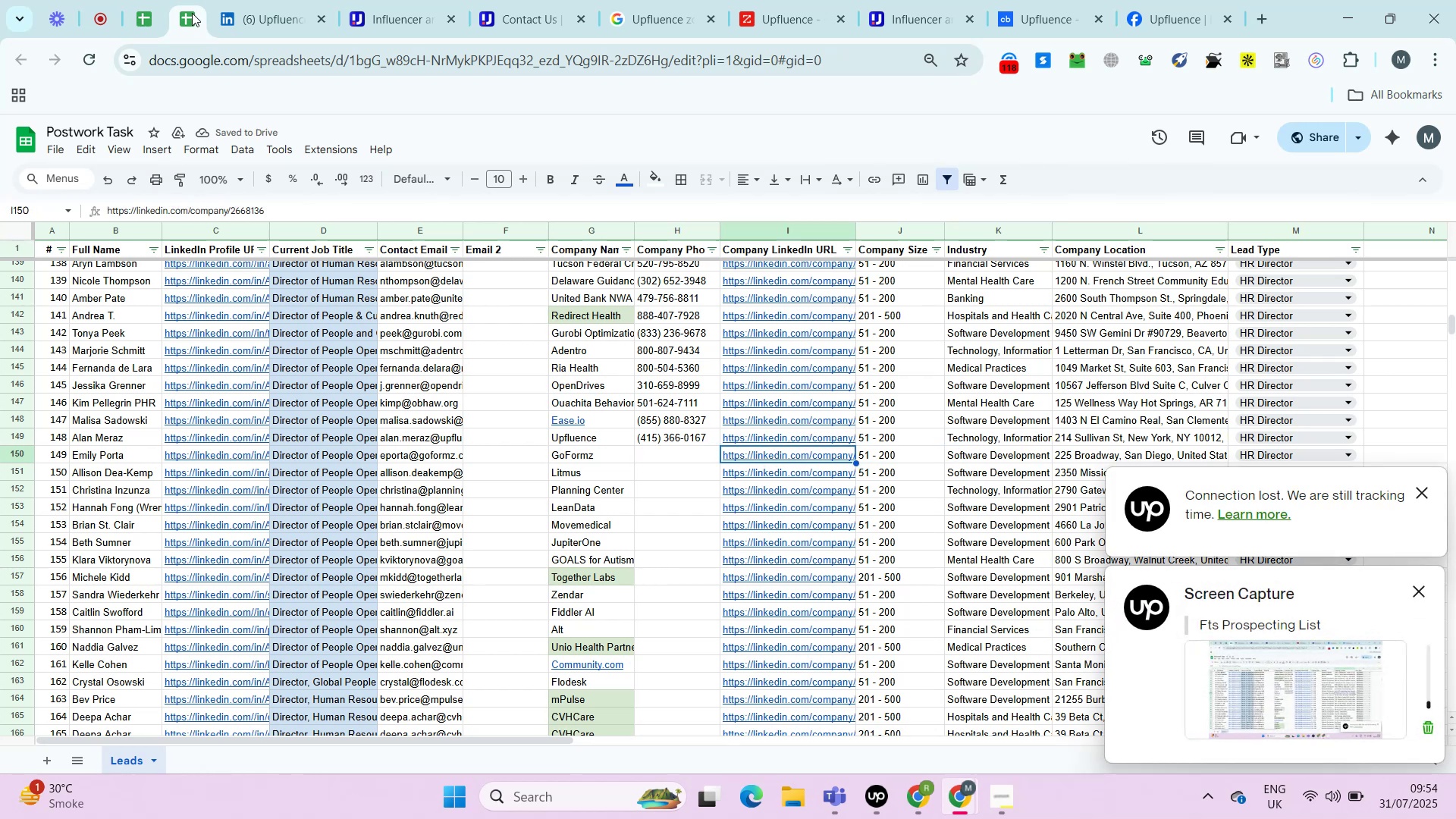 
key(ArrowLeft)
 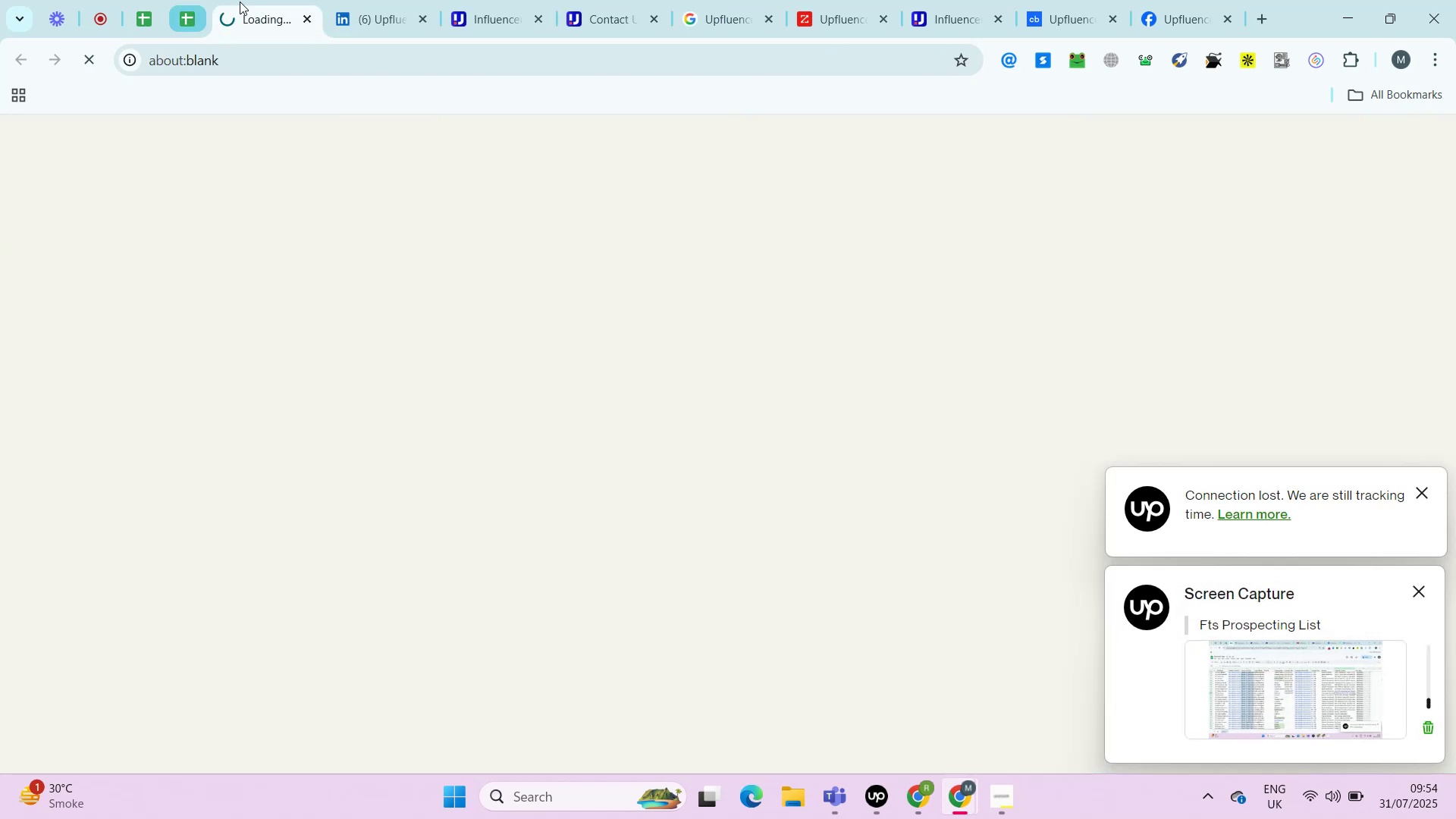 
key(ArrowRight)
 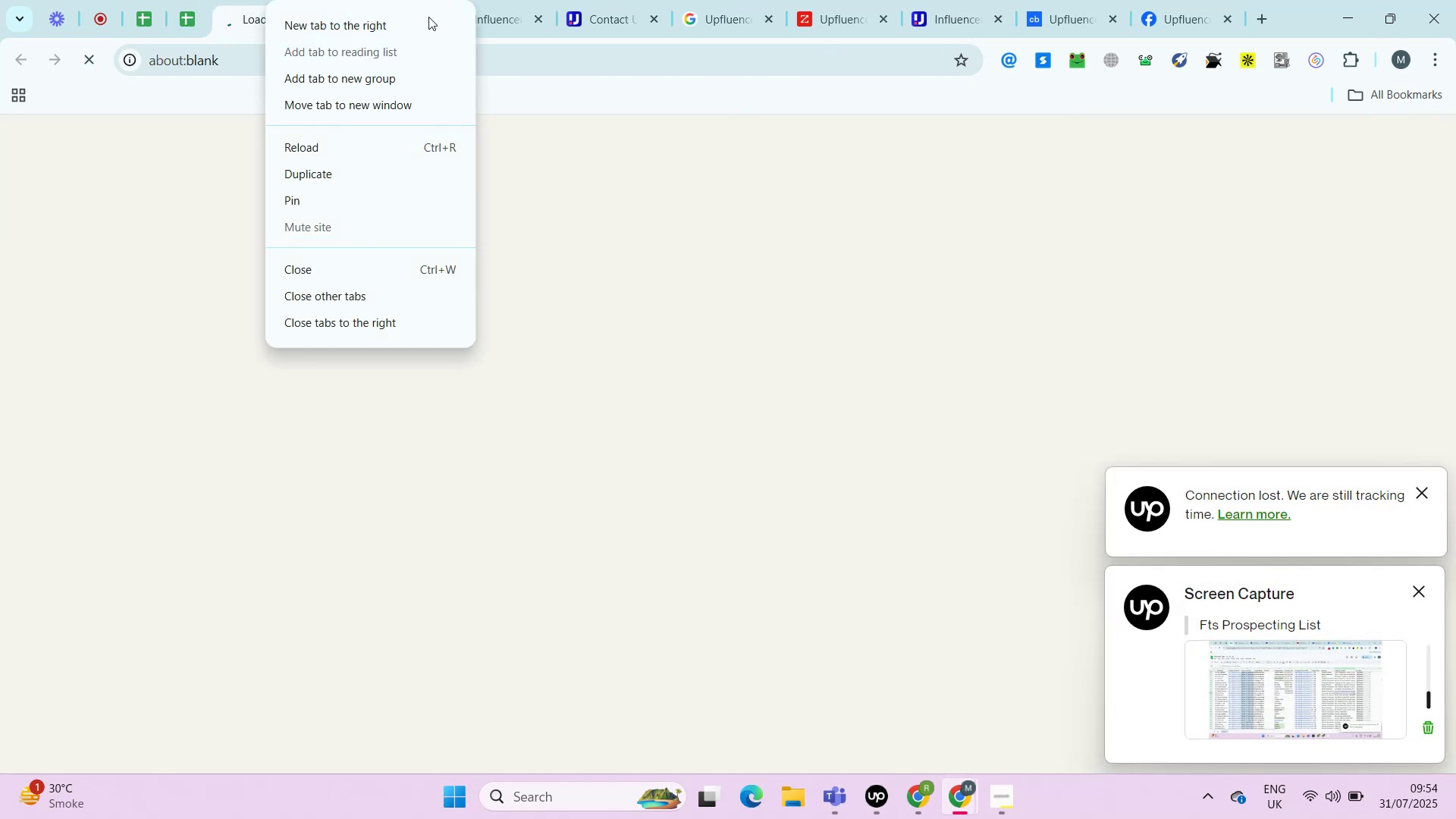 
key(Alt+Enter)
 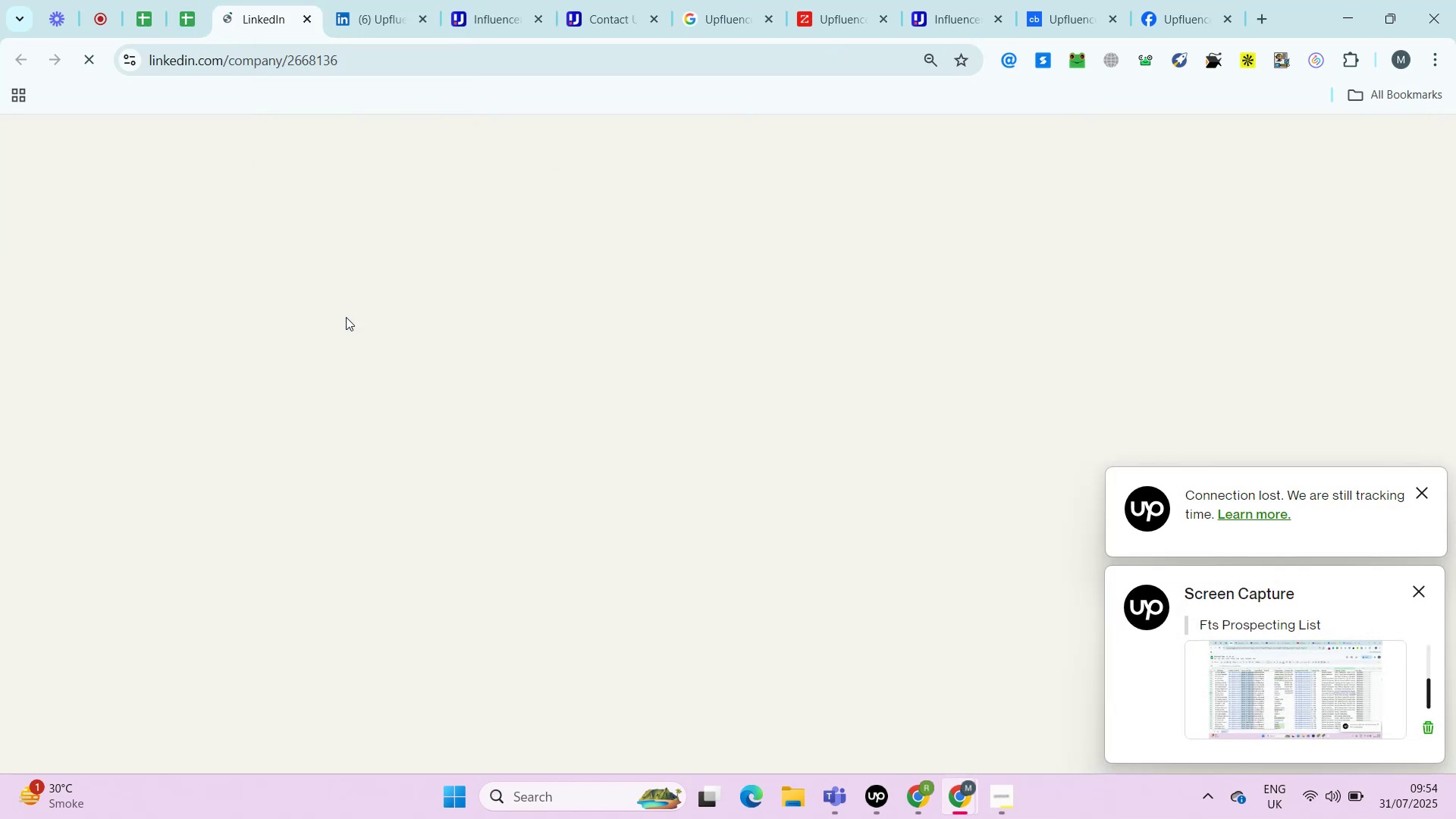 
right_click([266, 0])
 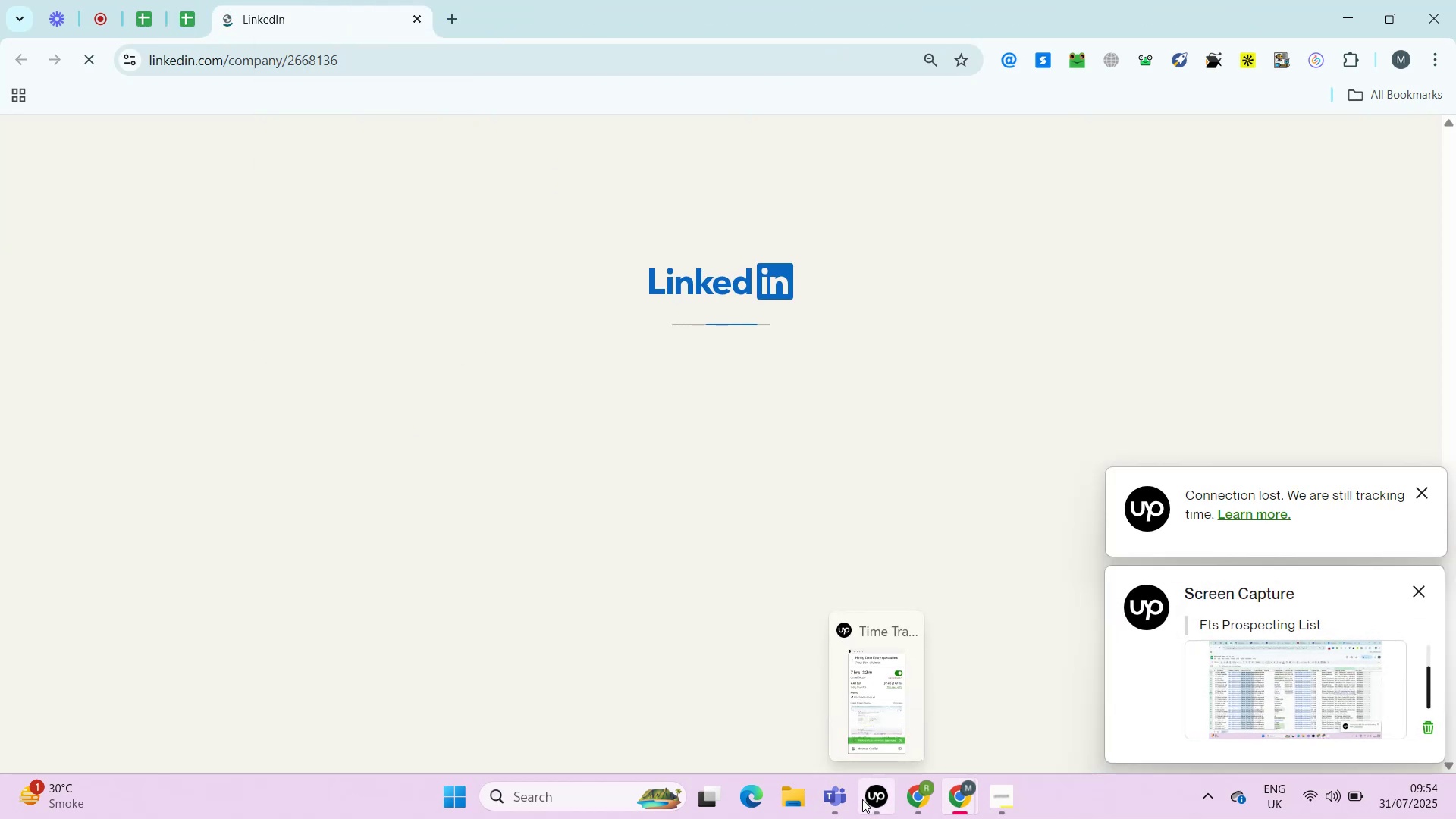 
left_click([346, 317])
 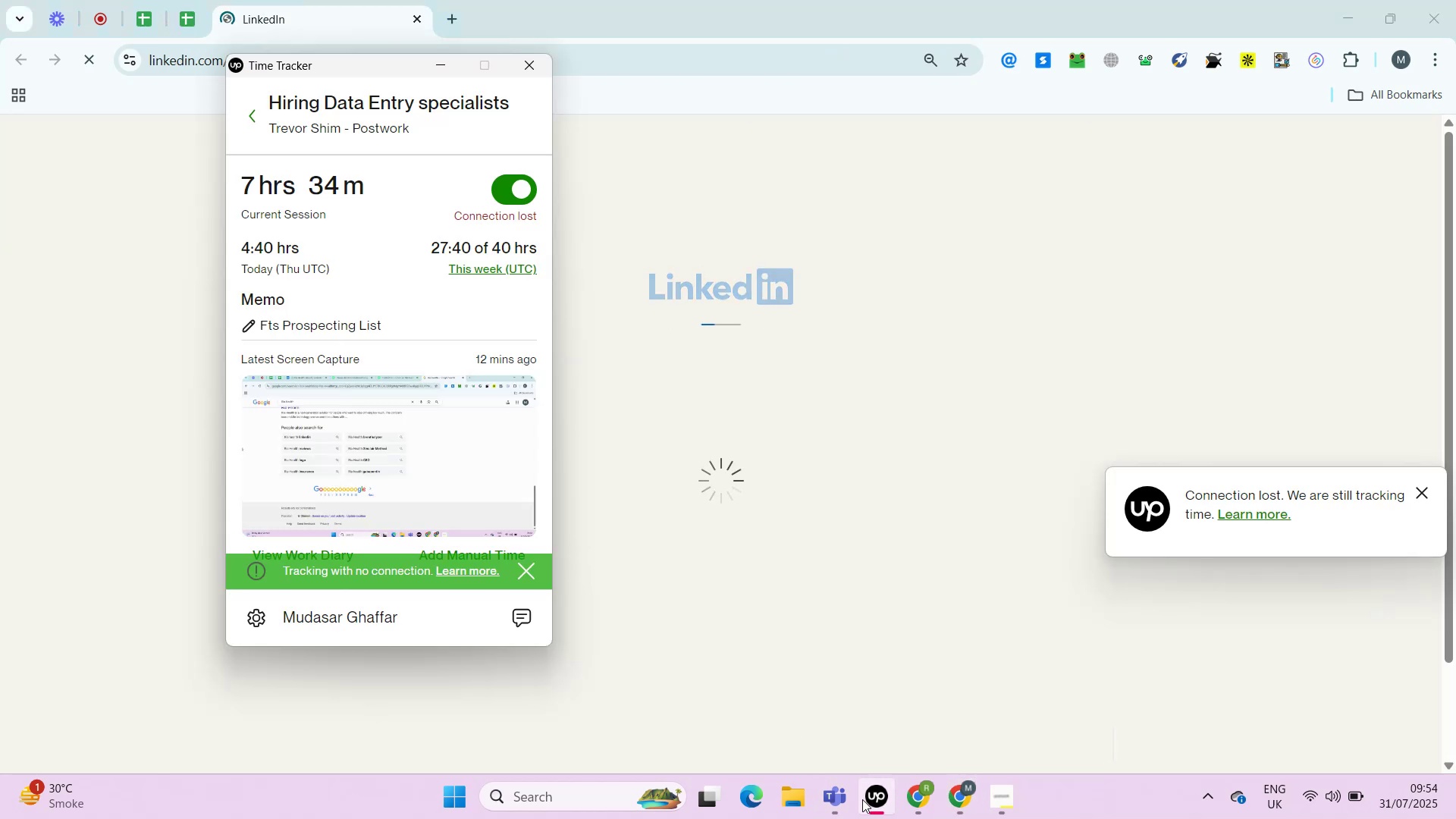 
left_click([862, 799])
 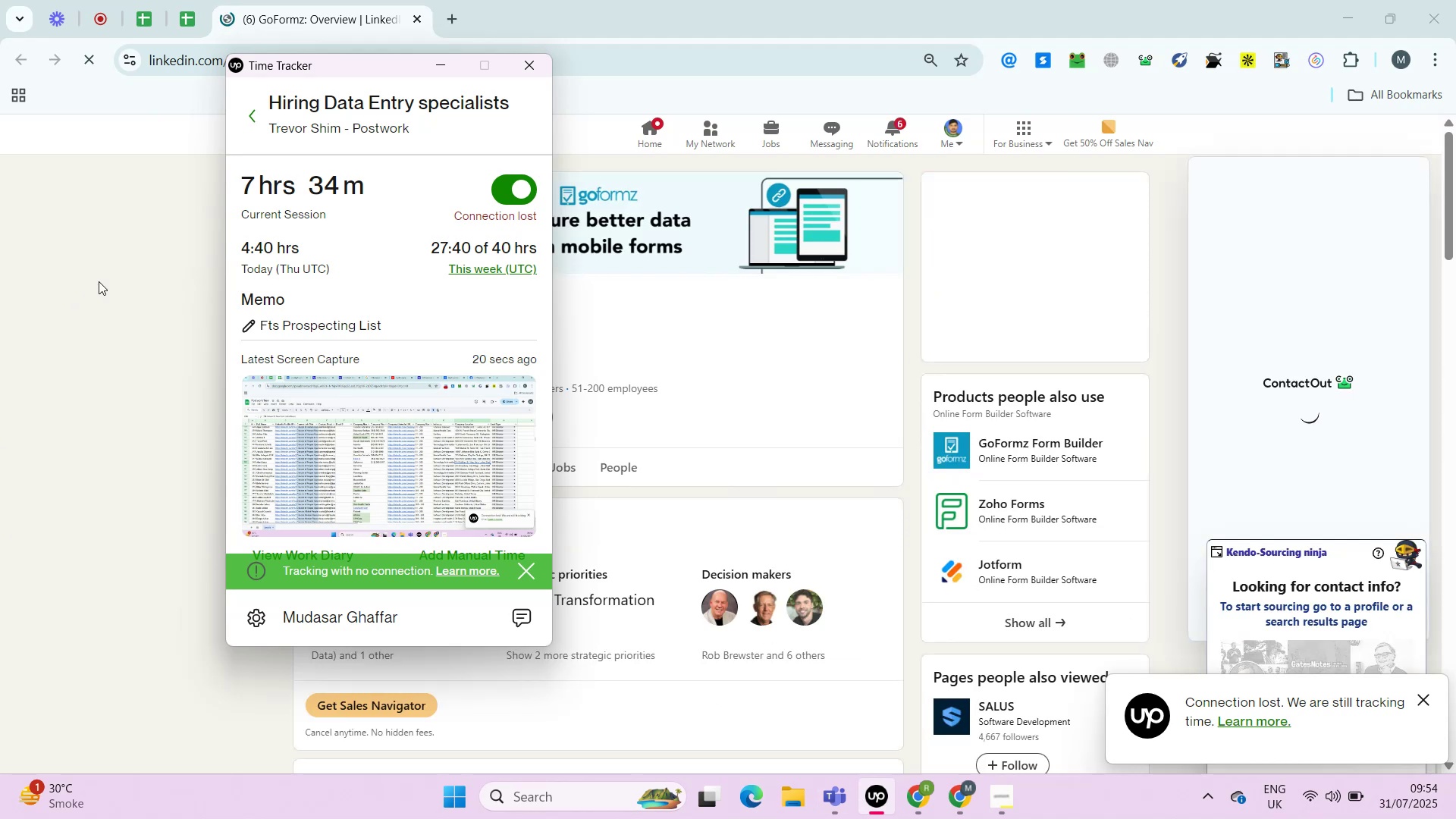 
wait(14.09)
 